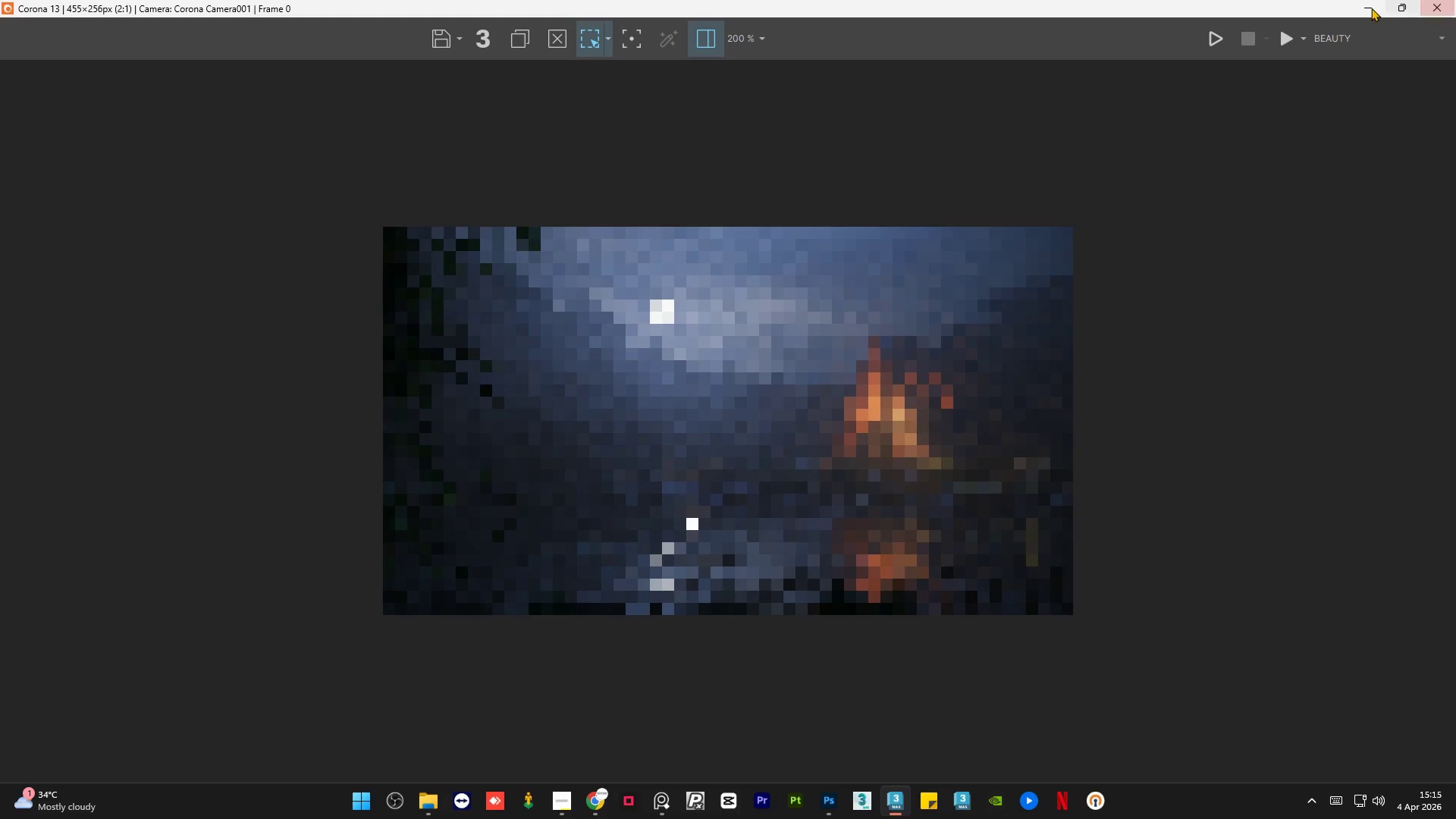 
left_click([1368, 7])
 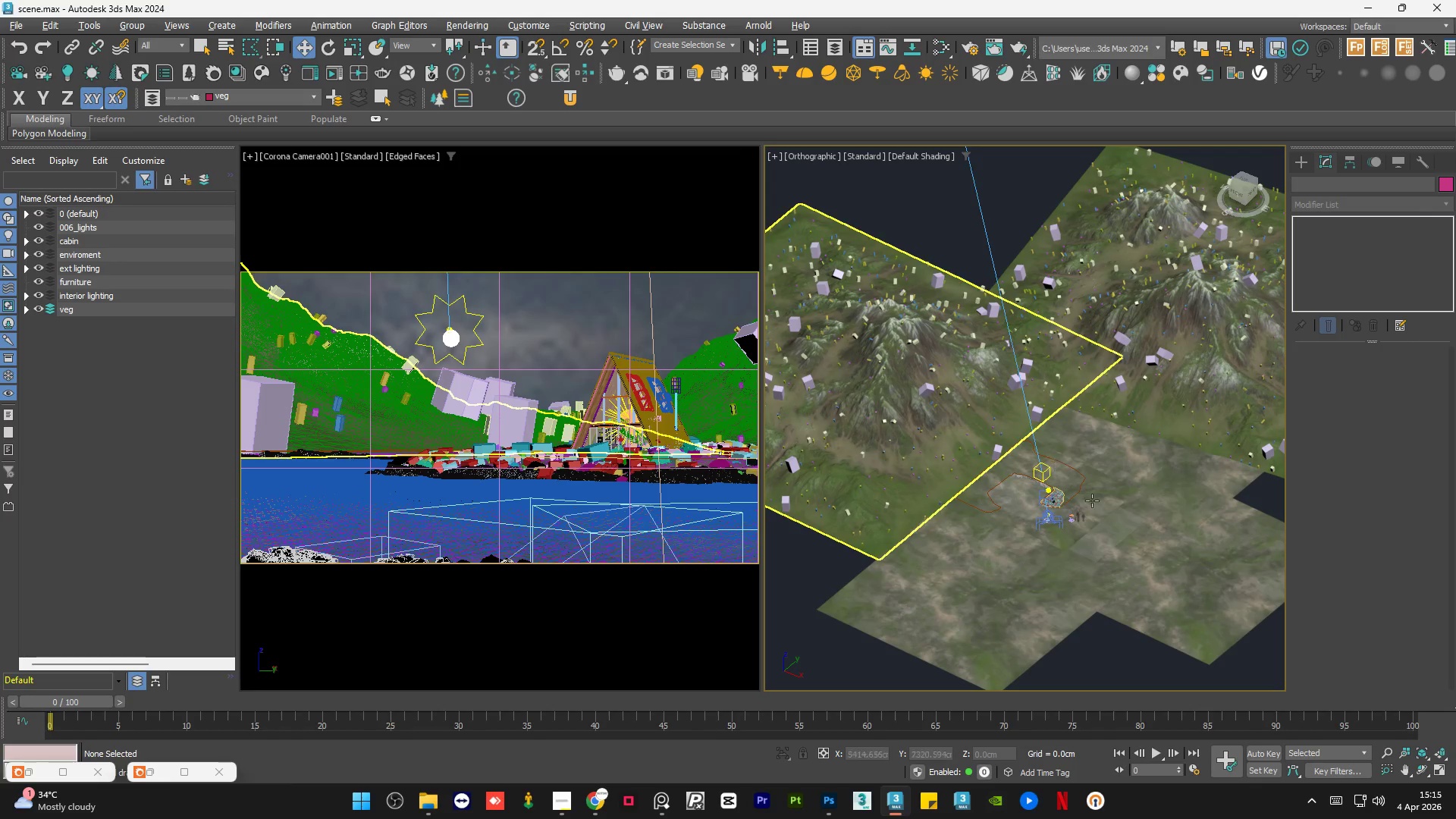 
scroll: coordinate [1057, 521], scroll_direction: up, amount: 4.0
 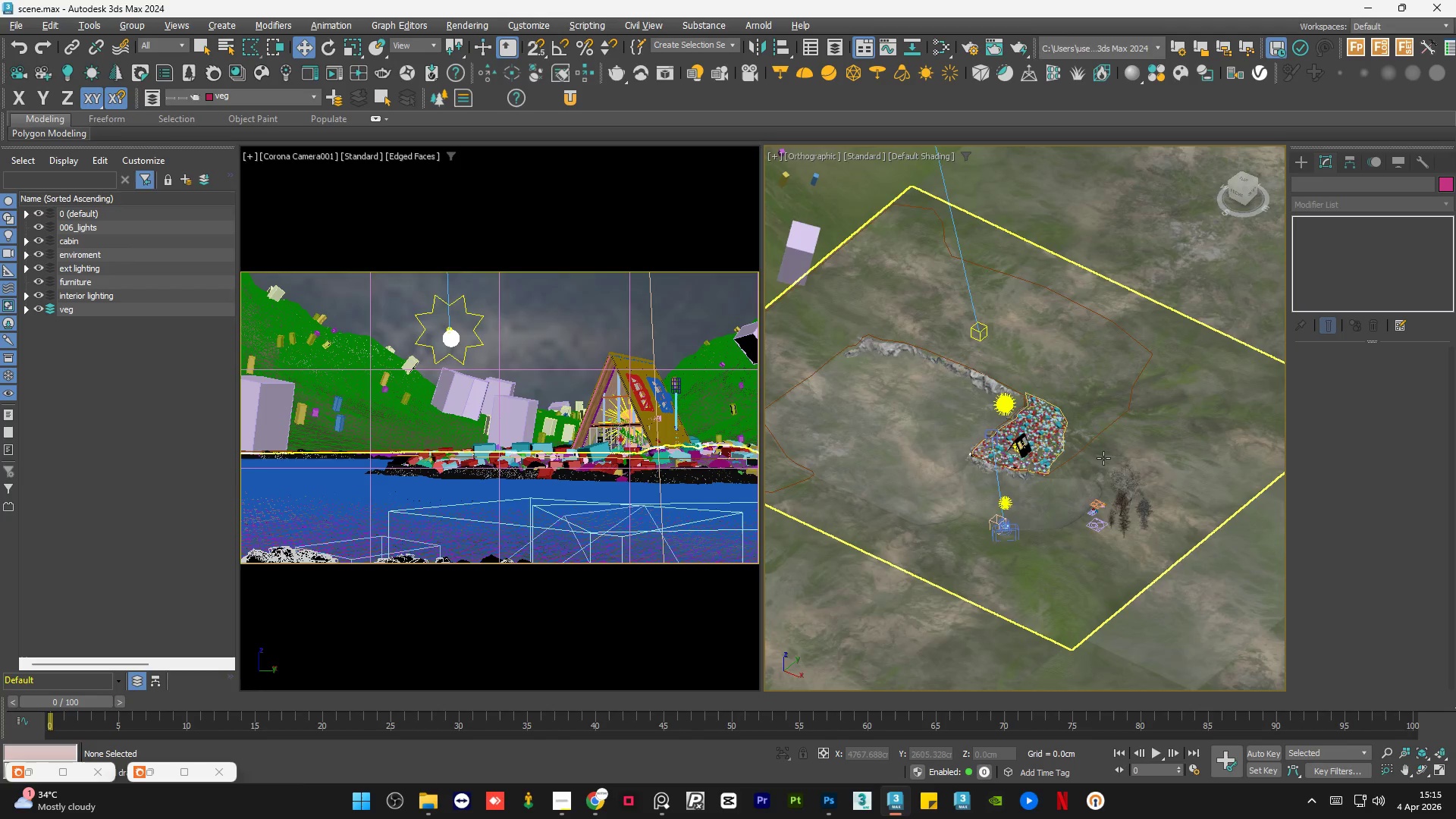 
hold_key(key=AltLeft, duration=1.5)
 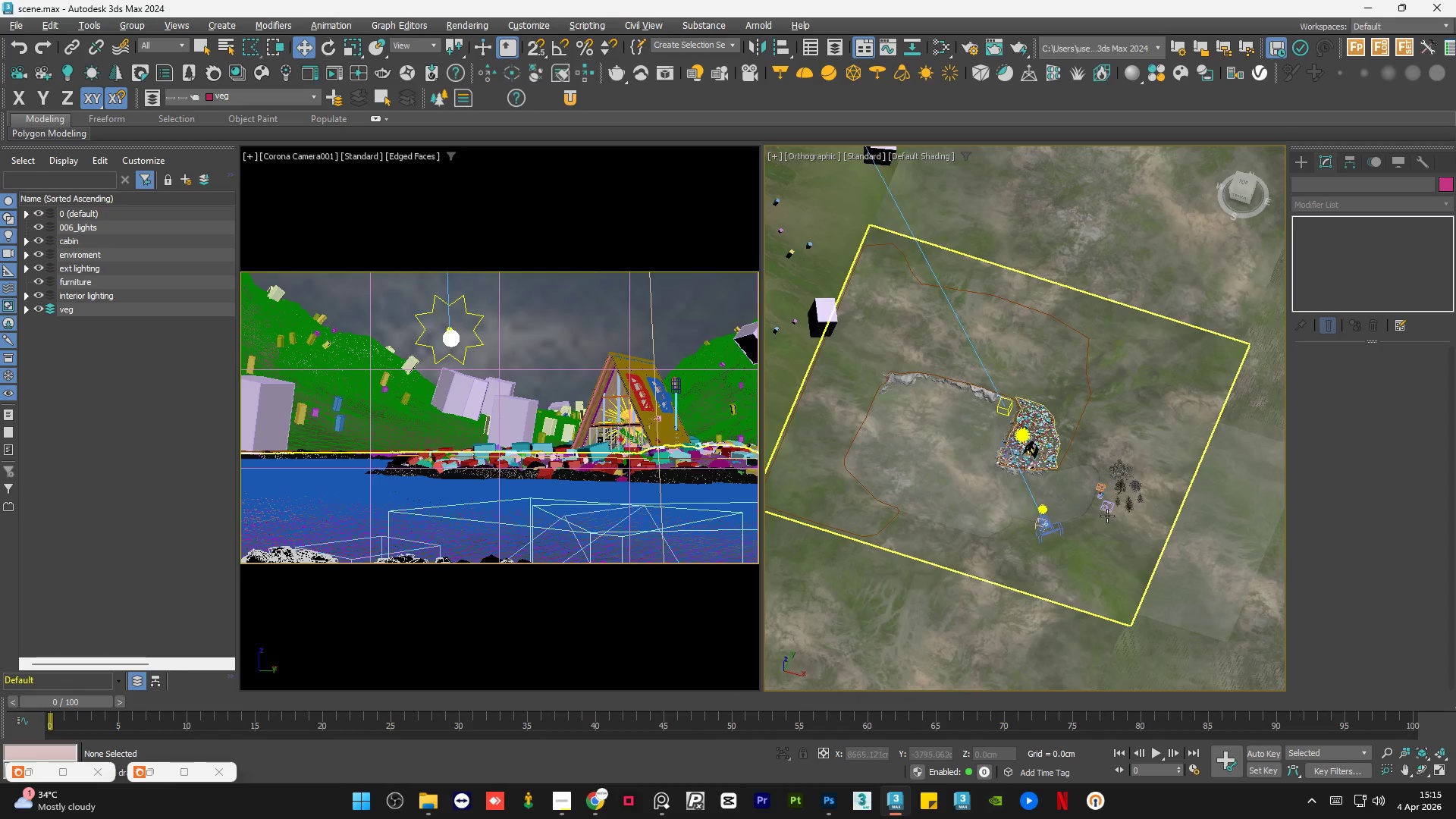 
scroll: coordinate [1103, 458], scroll_direction: down, amount: 1.0
 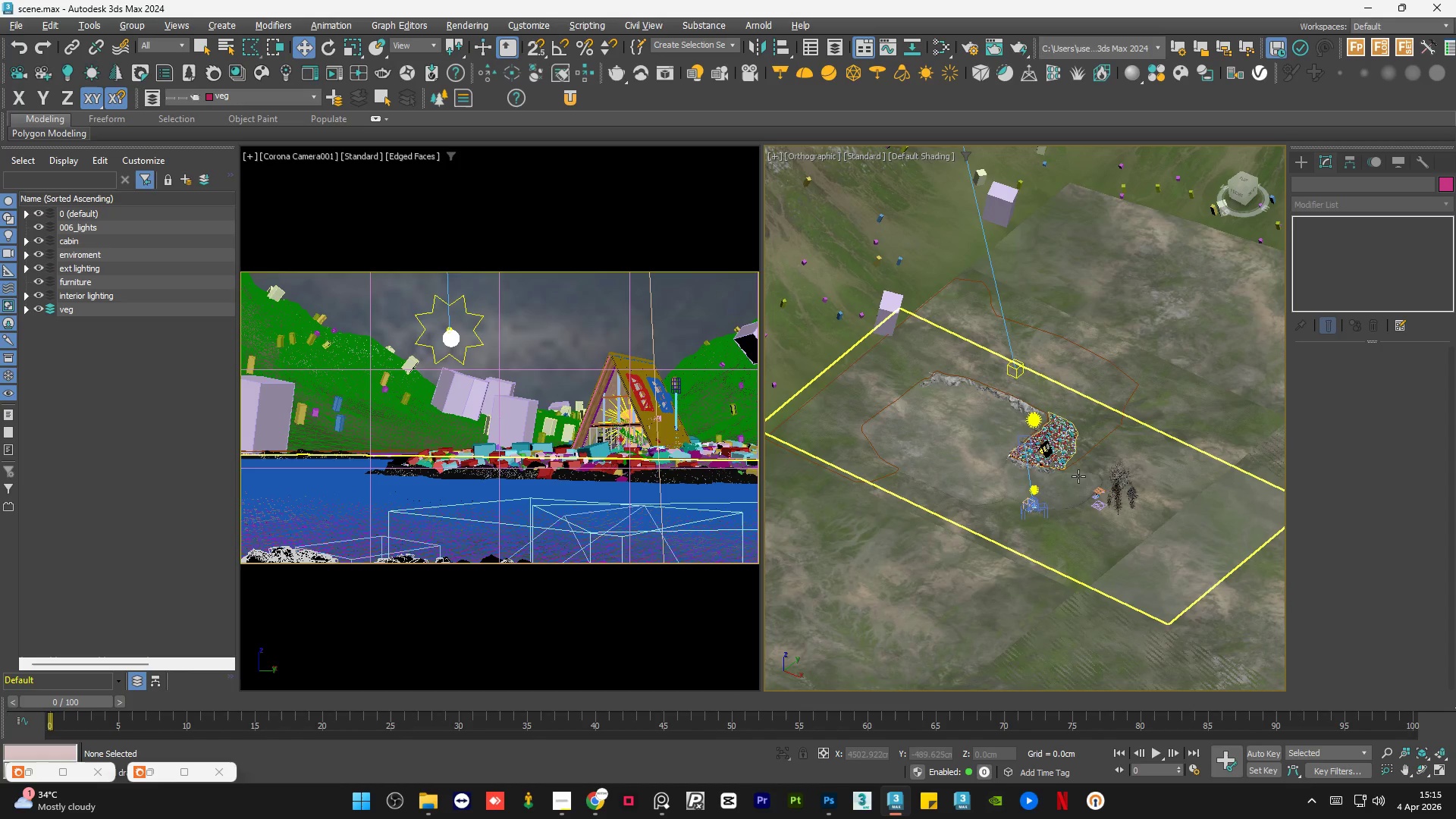 
hold_key(key=AltLeft, duration=0.33)
 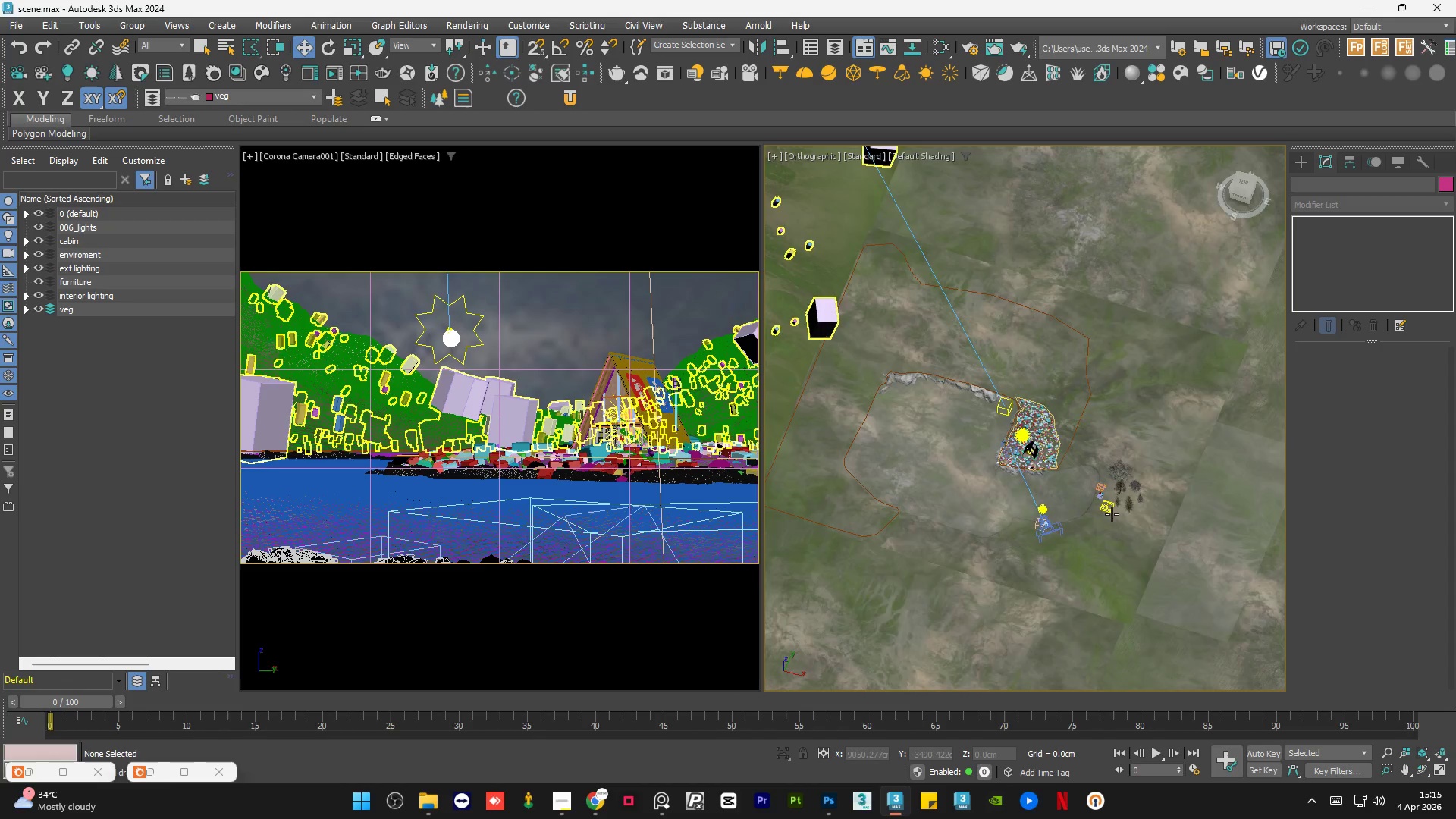 
scroll: coordinate [1112, 513], scroll_direction: up, amount: 5.0
 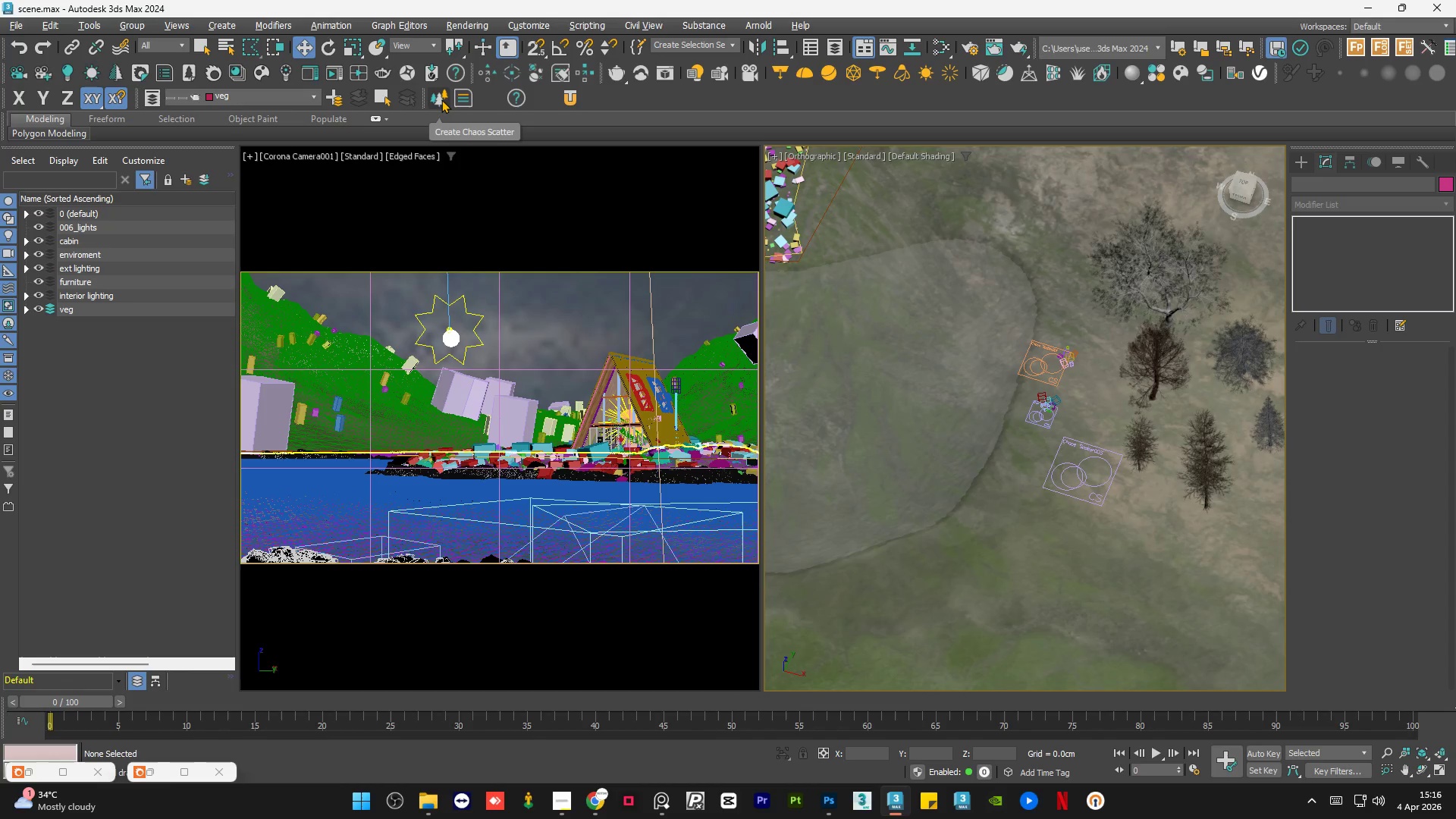 
left_click([441, 99])
 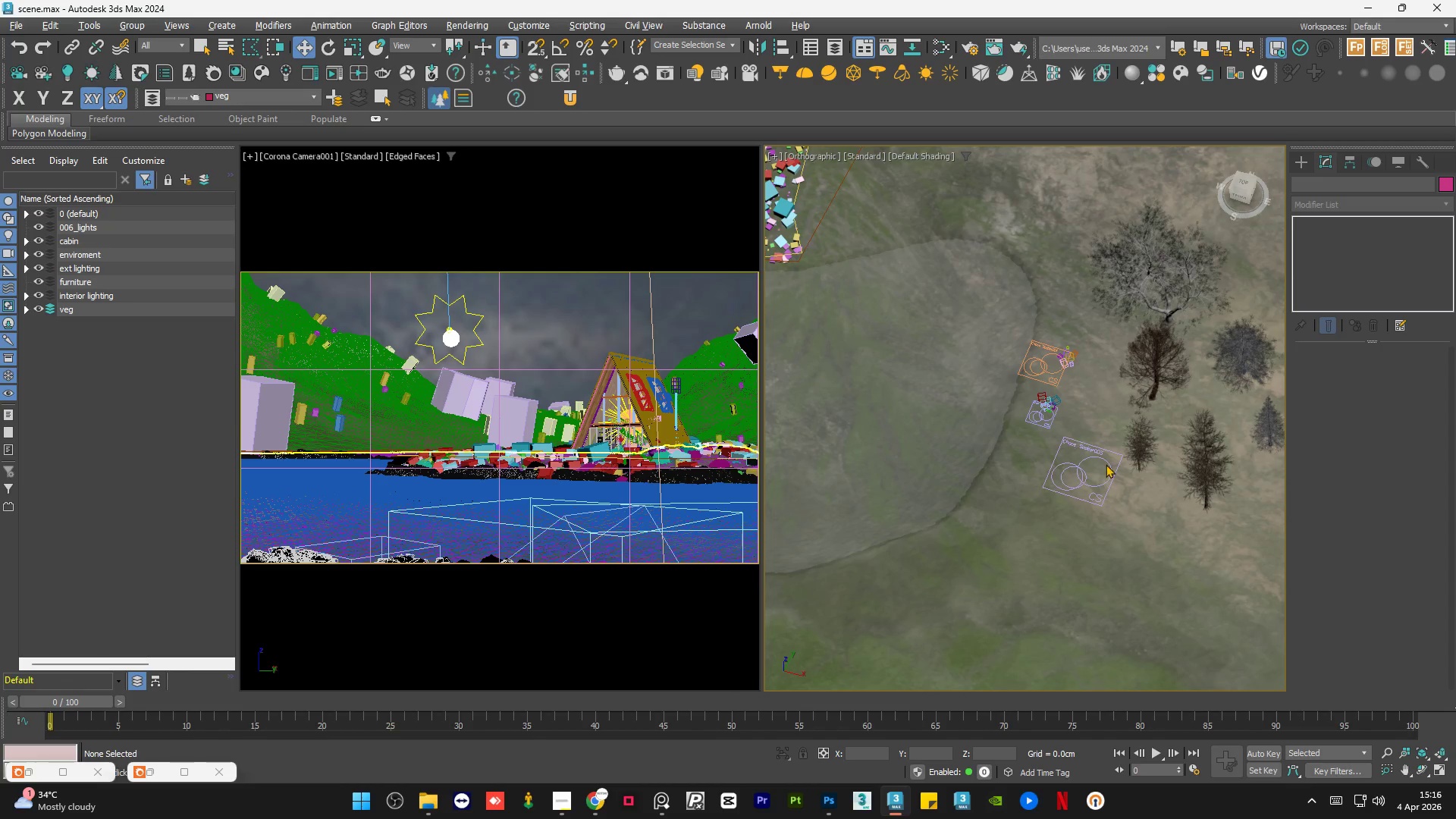 
scroll: coordinate [1129, 487], scroll_direction: up, amount: 1.0
 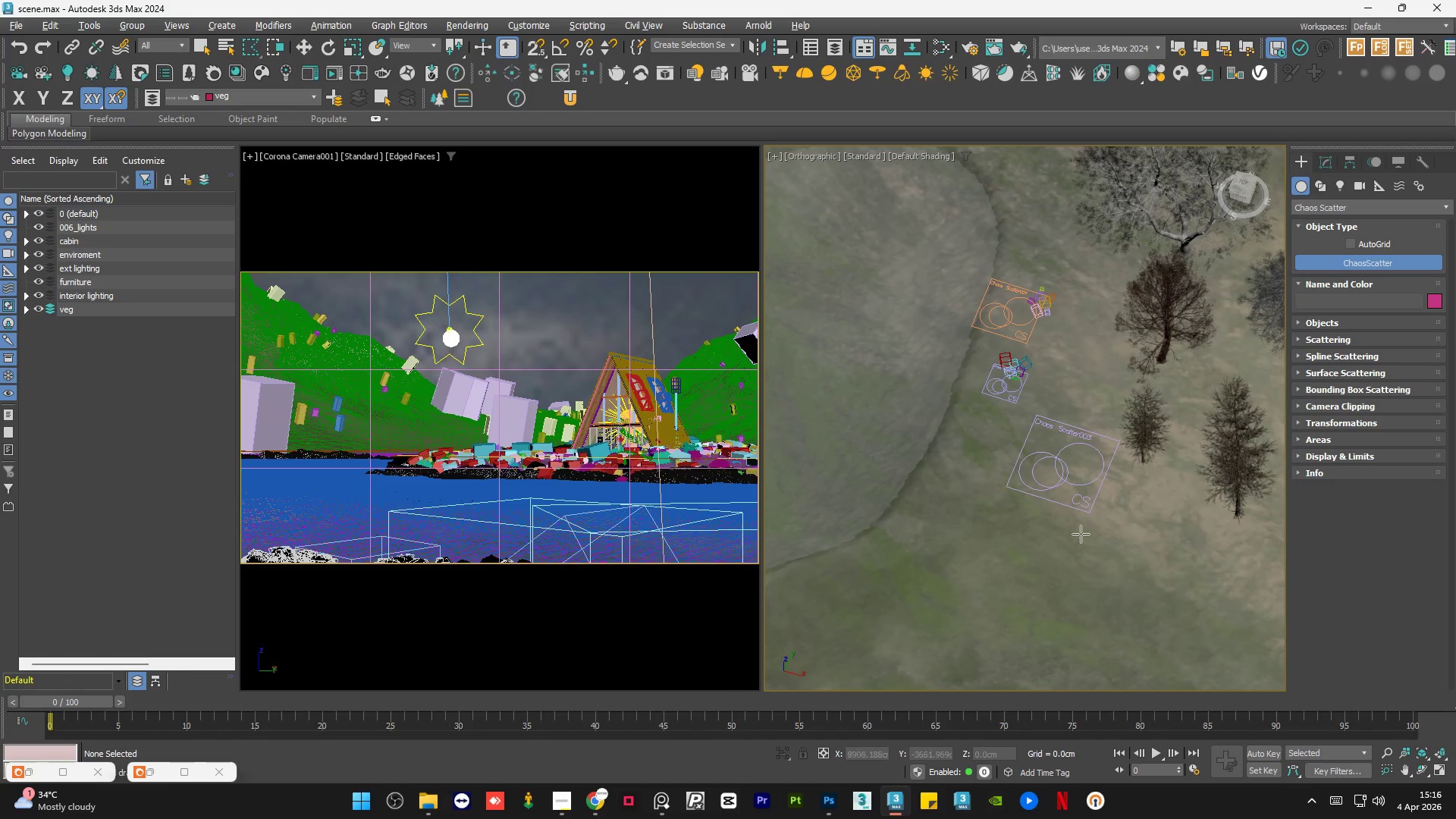 
left_click_drag(start_coordinate=[1081, 535], to_coordinate=[1089, 550])
 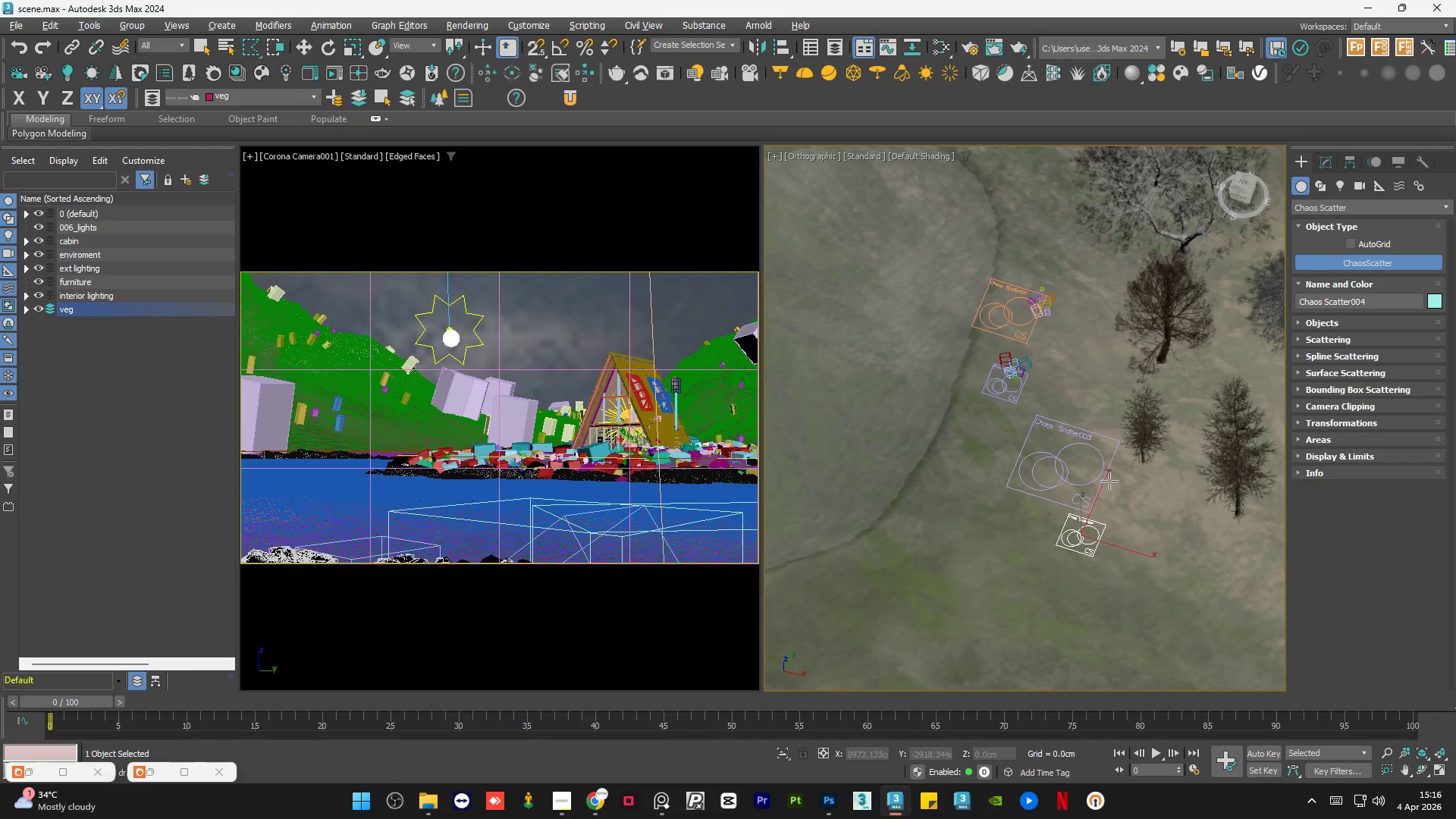 
key(Q)
 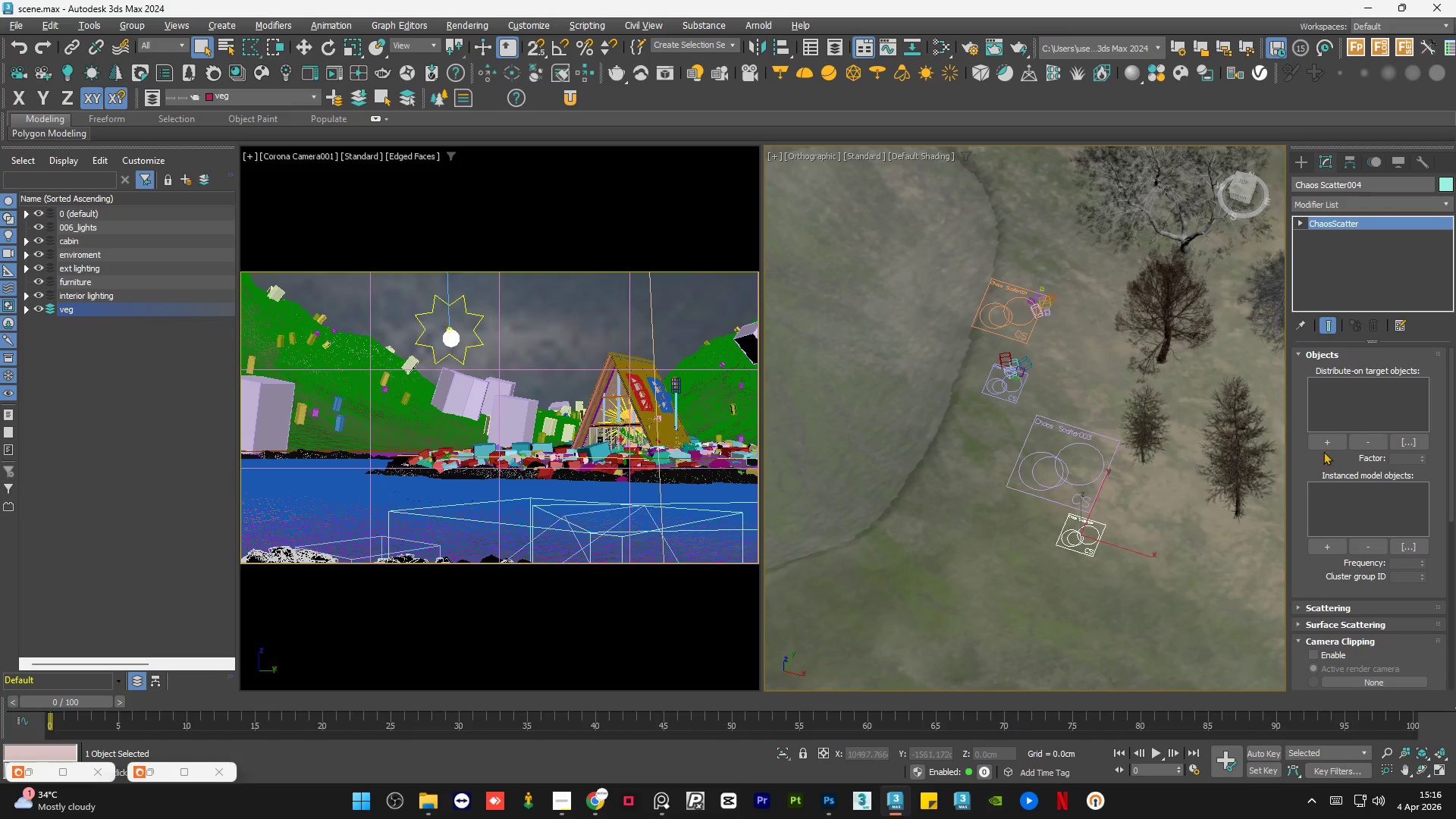 
scroll: coordinate [1140, 394], scroll_direction: none, amount: 0.0
 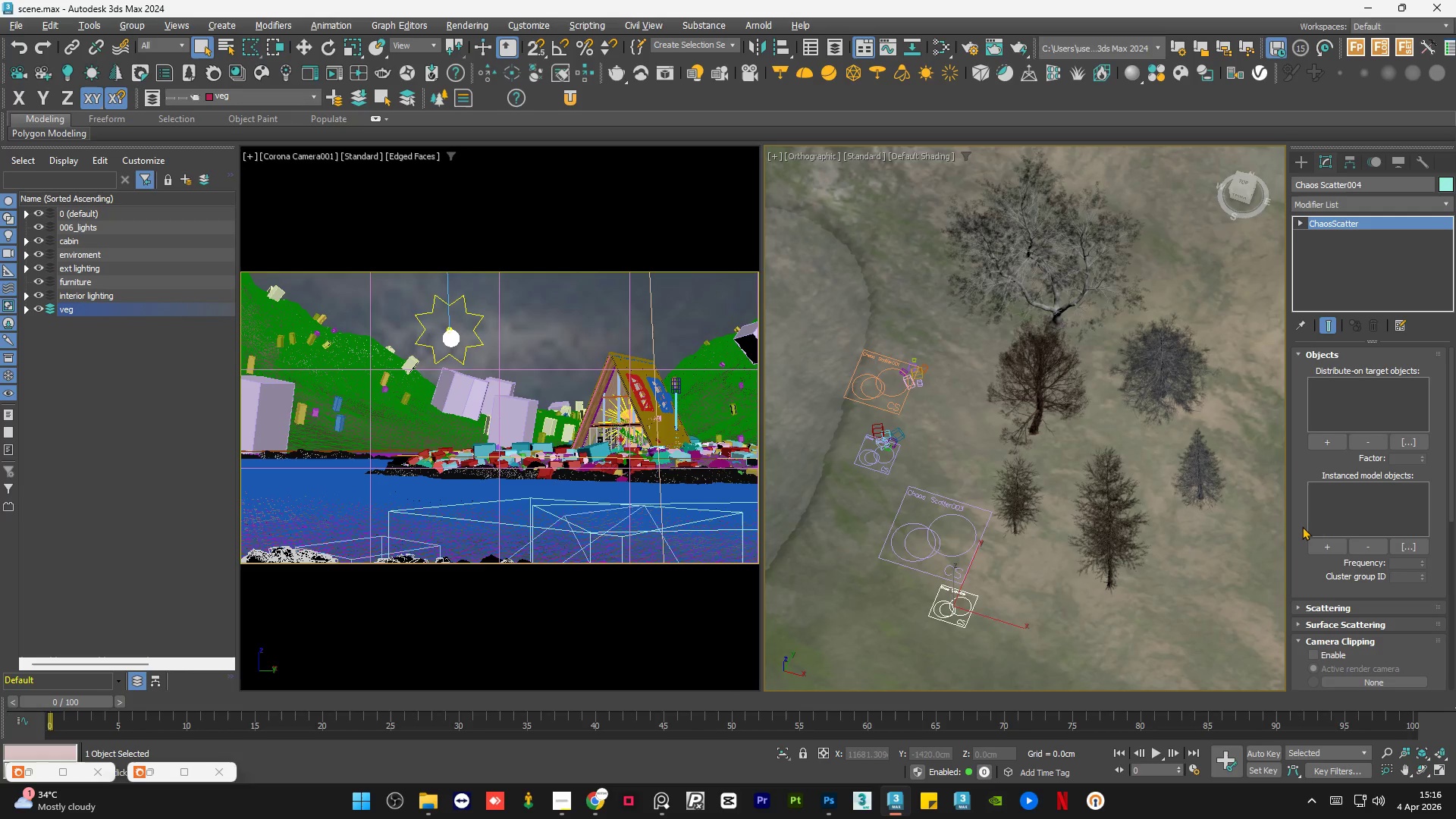 
hold_key(key=AltLeft, duration=1.5)
 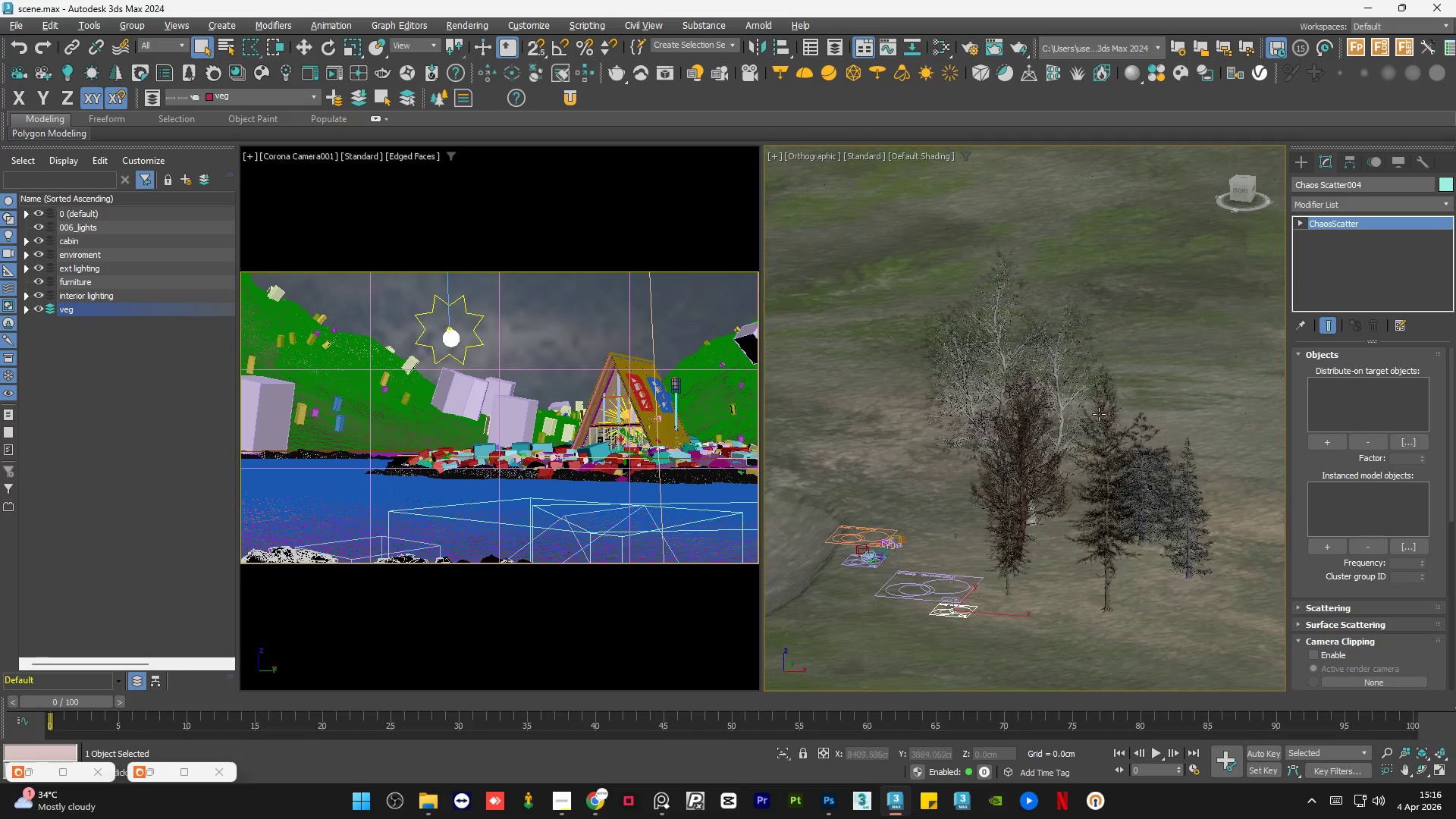 
hold_key(key=AltLeft, duration=1.5)
 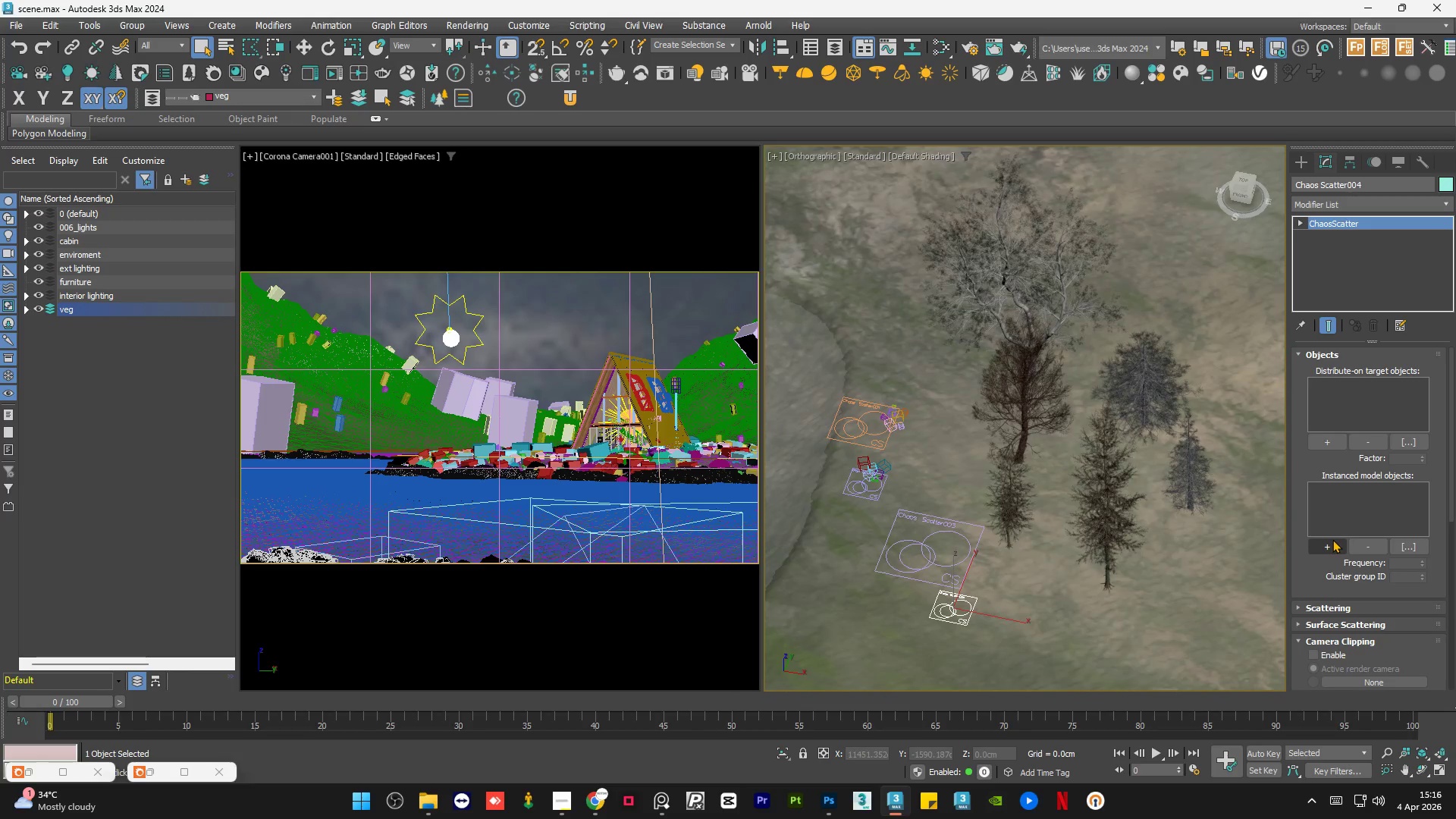 
left_click([1332, 544])
 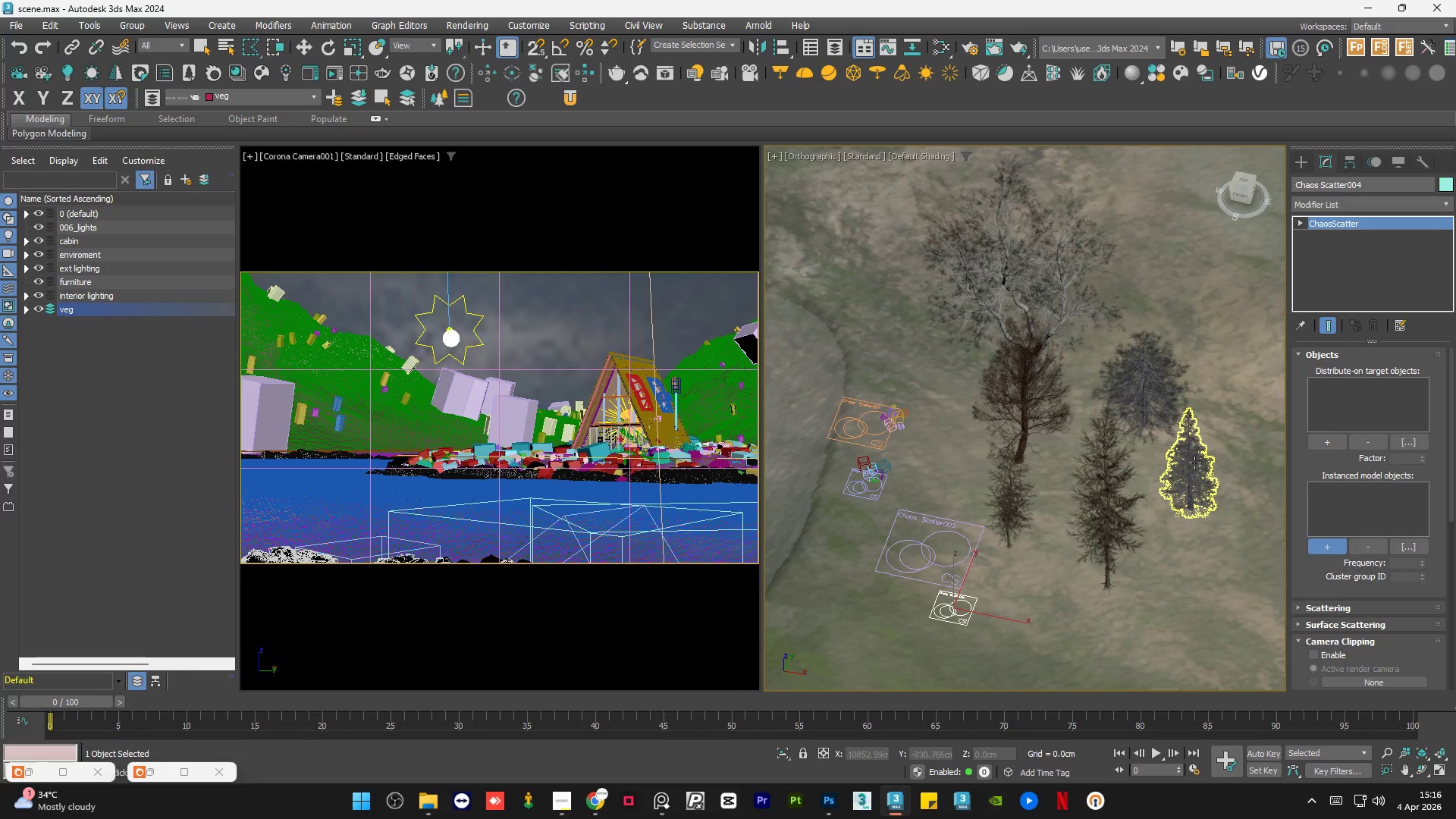 
left_click([1194, 463])
 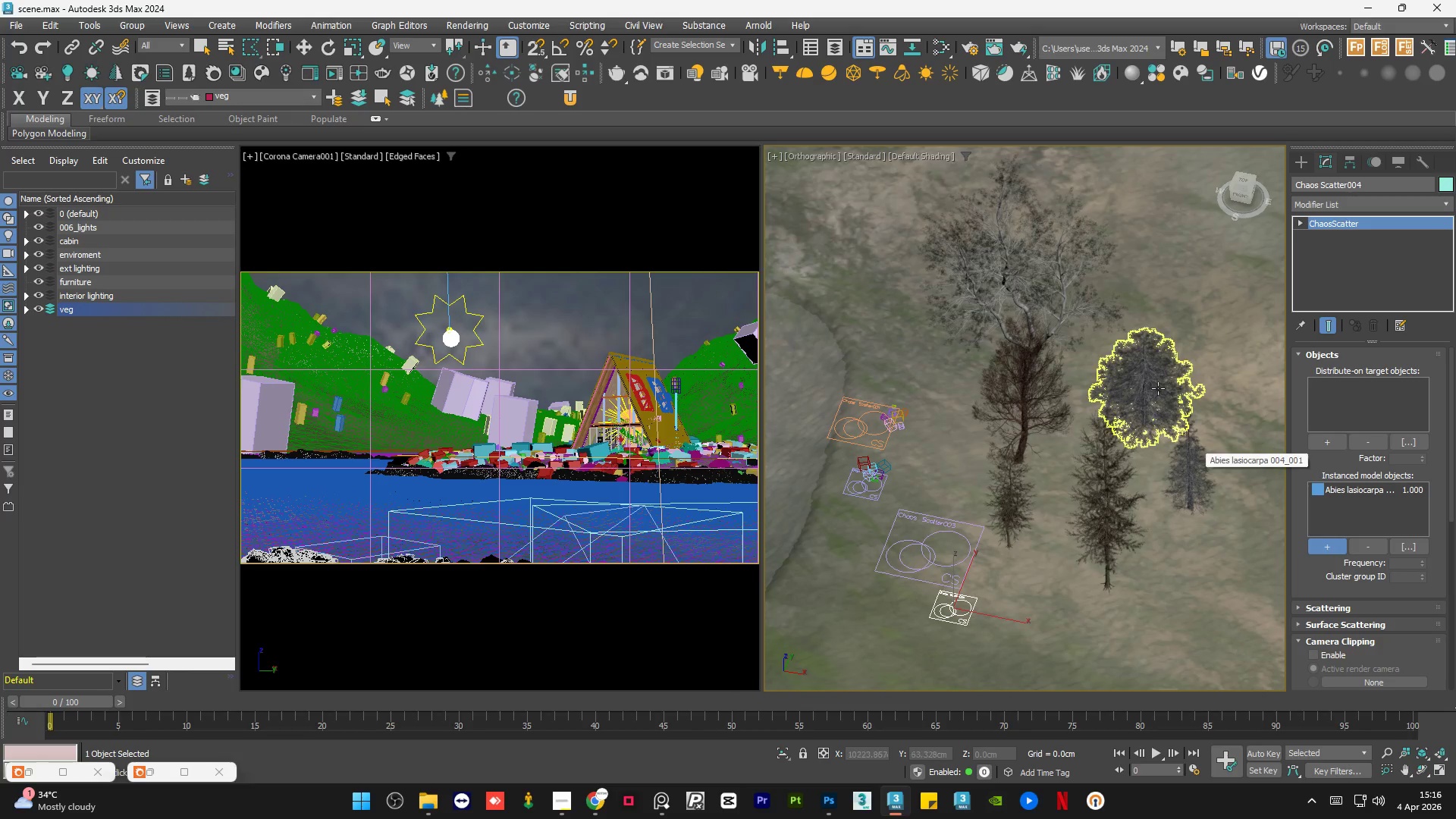 
left_click([1156, 385])
 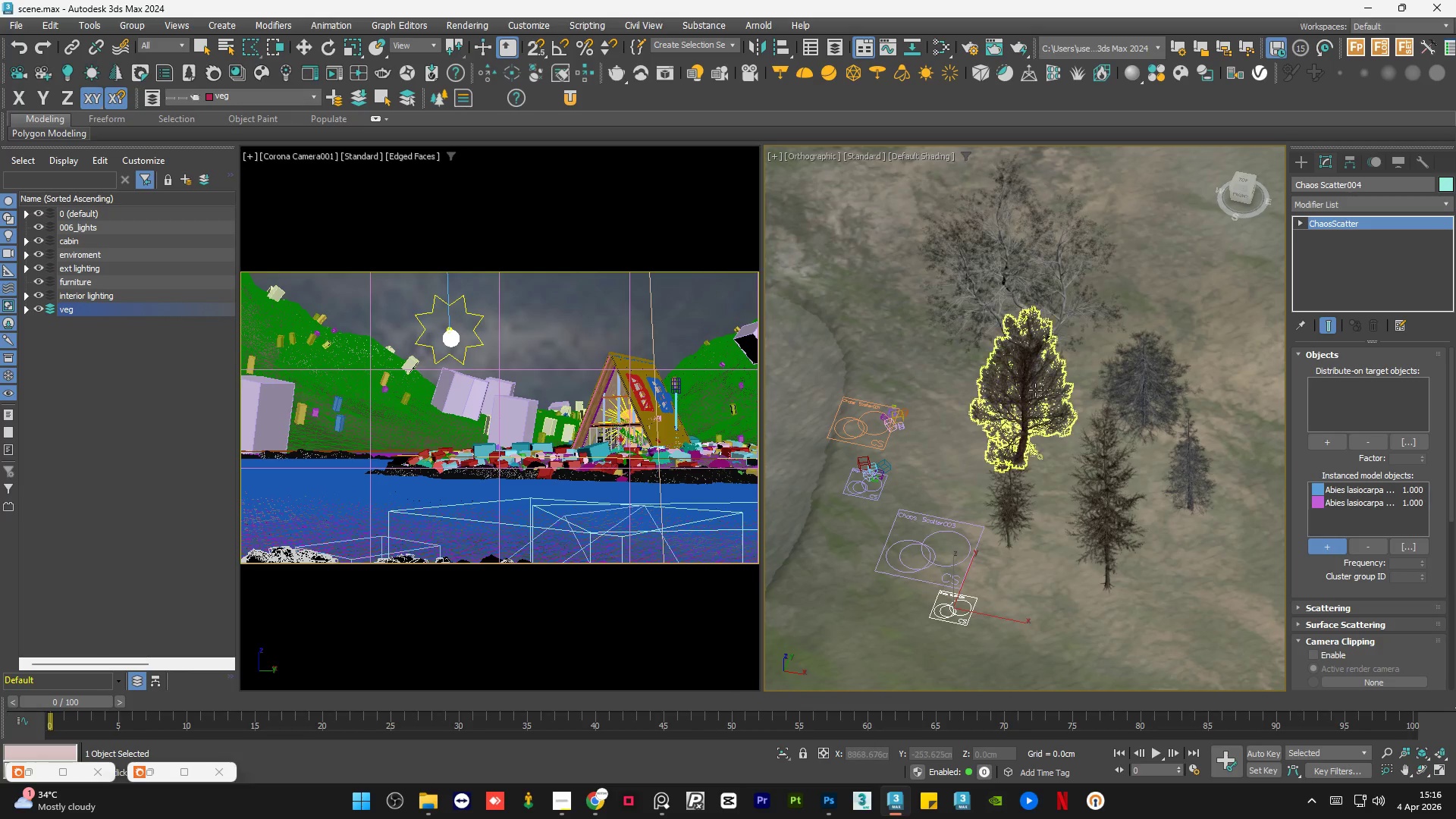 
left_click([1028, 391])
 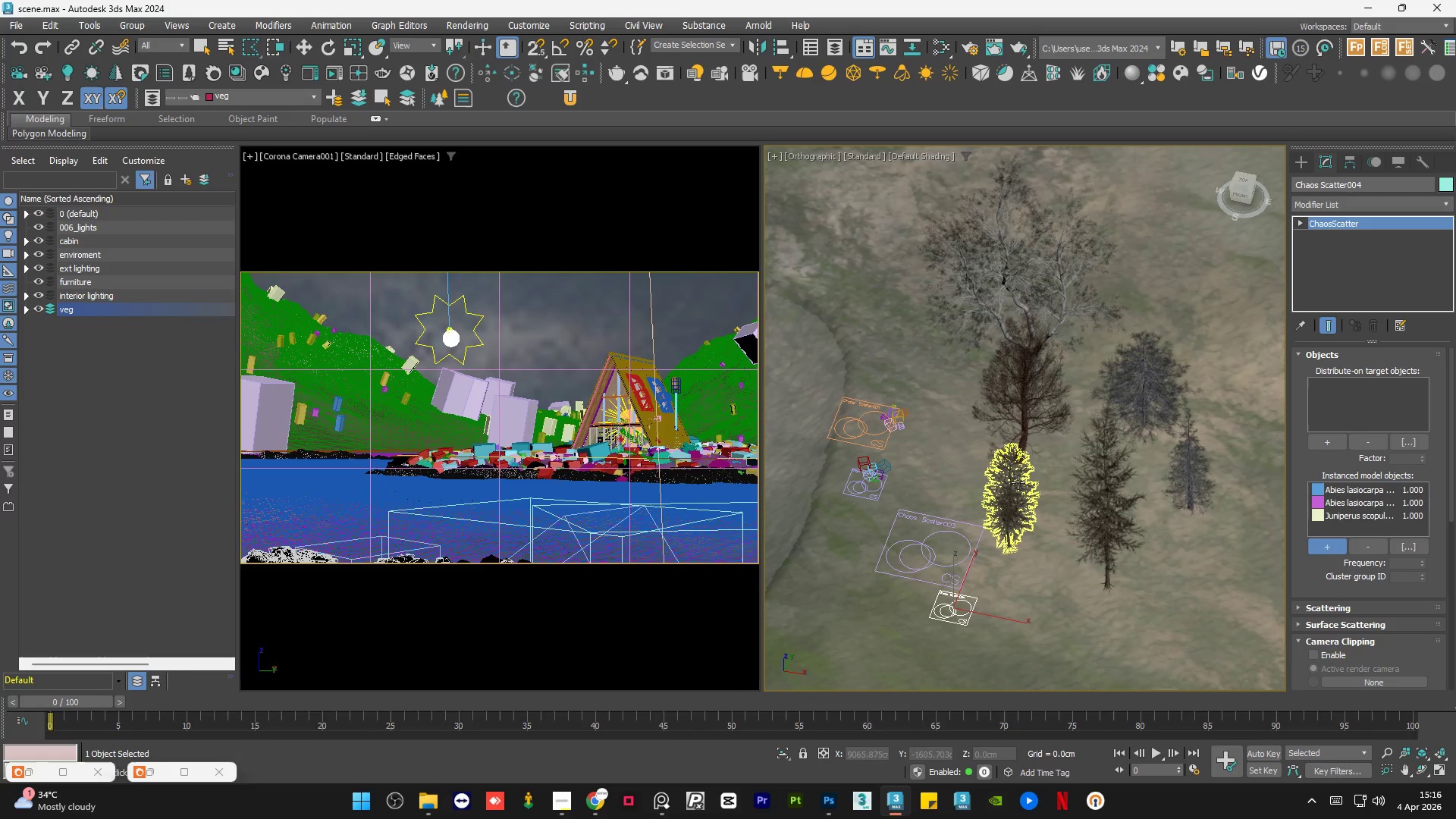 
left_click([1015, 490])
 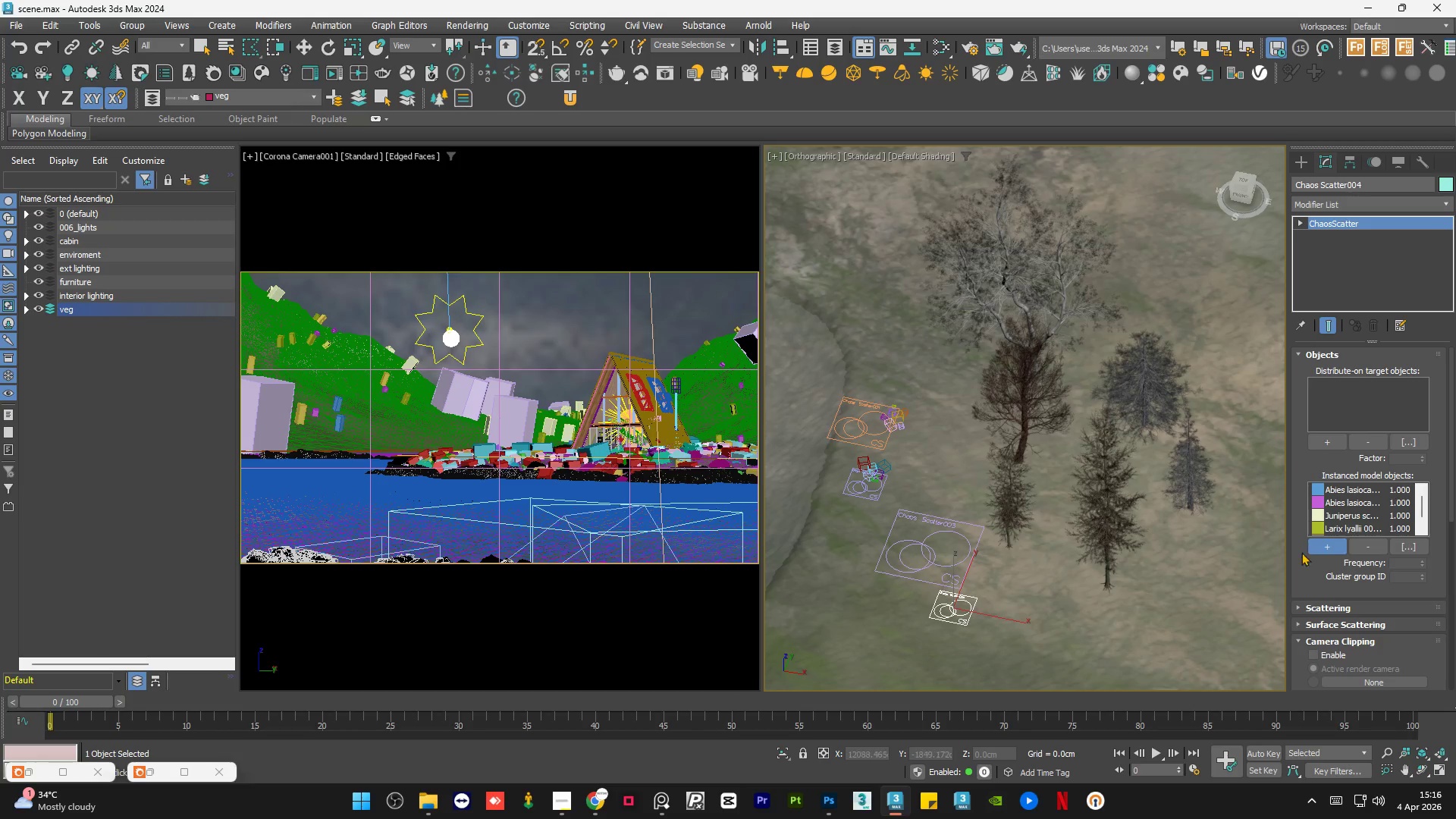 
left_click([1320, 546])
 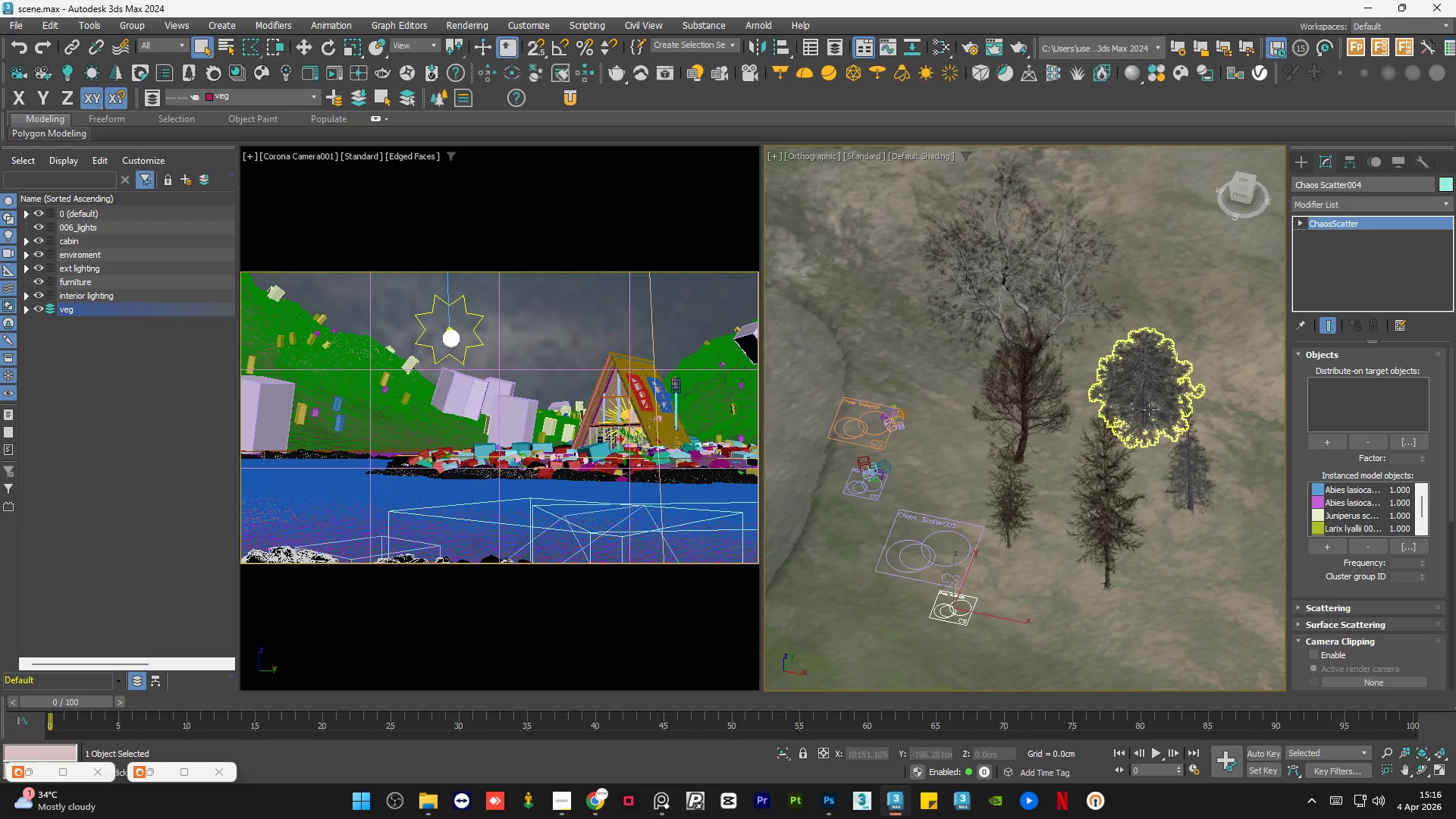 
left_click([1142, 397])
 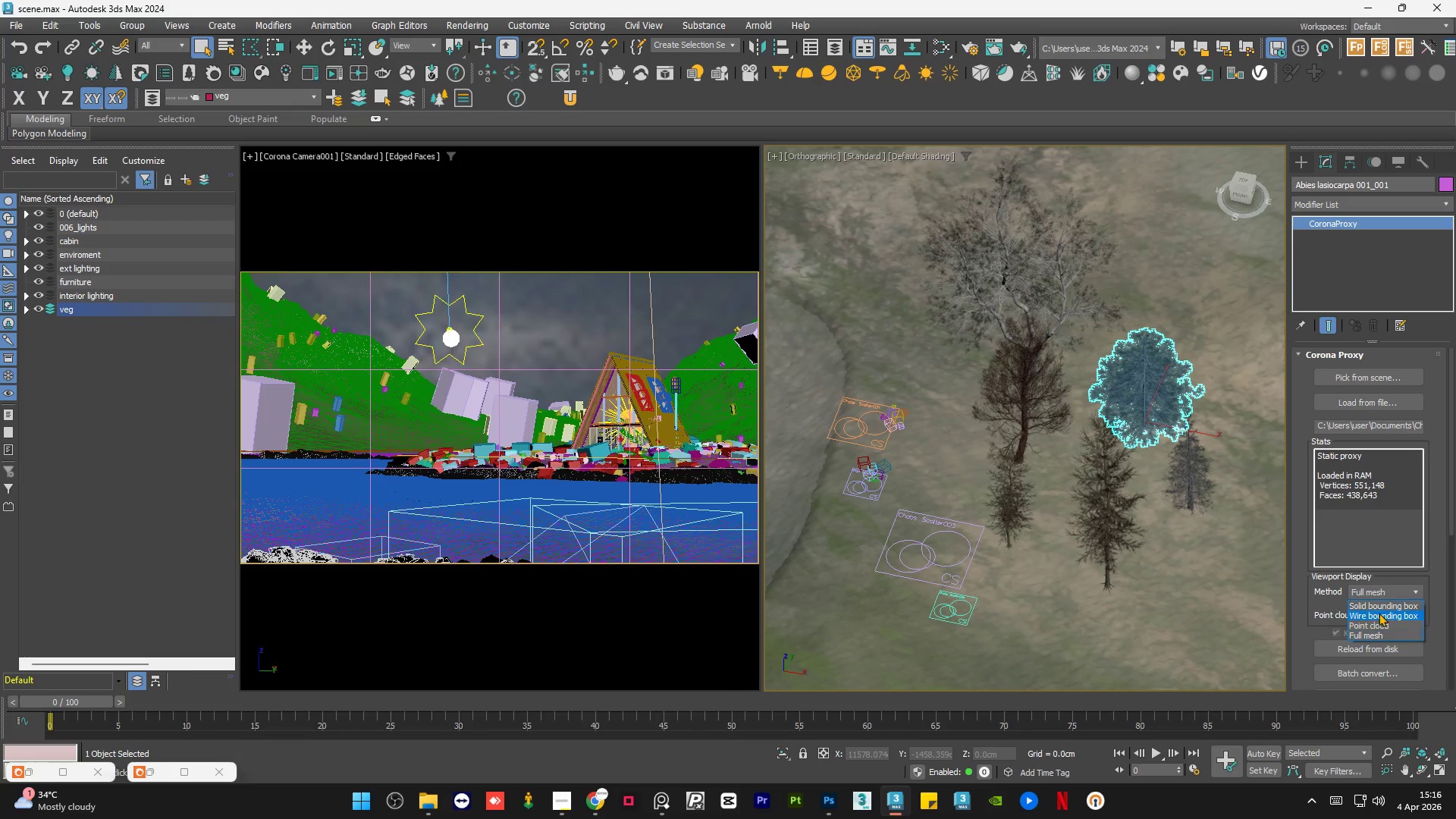 
left_click([1378, 617])
 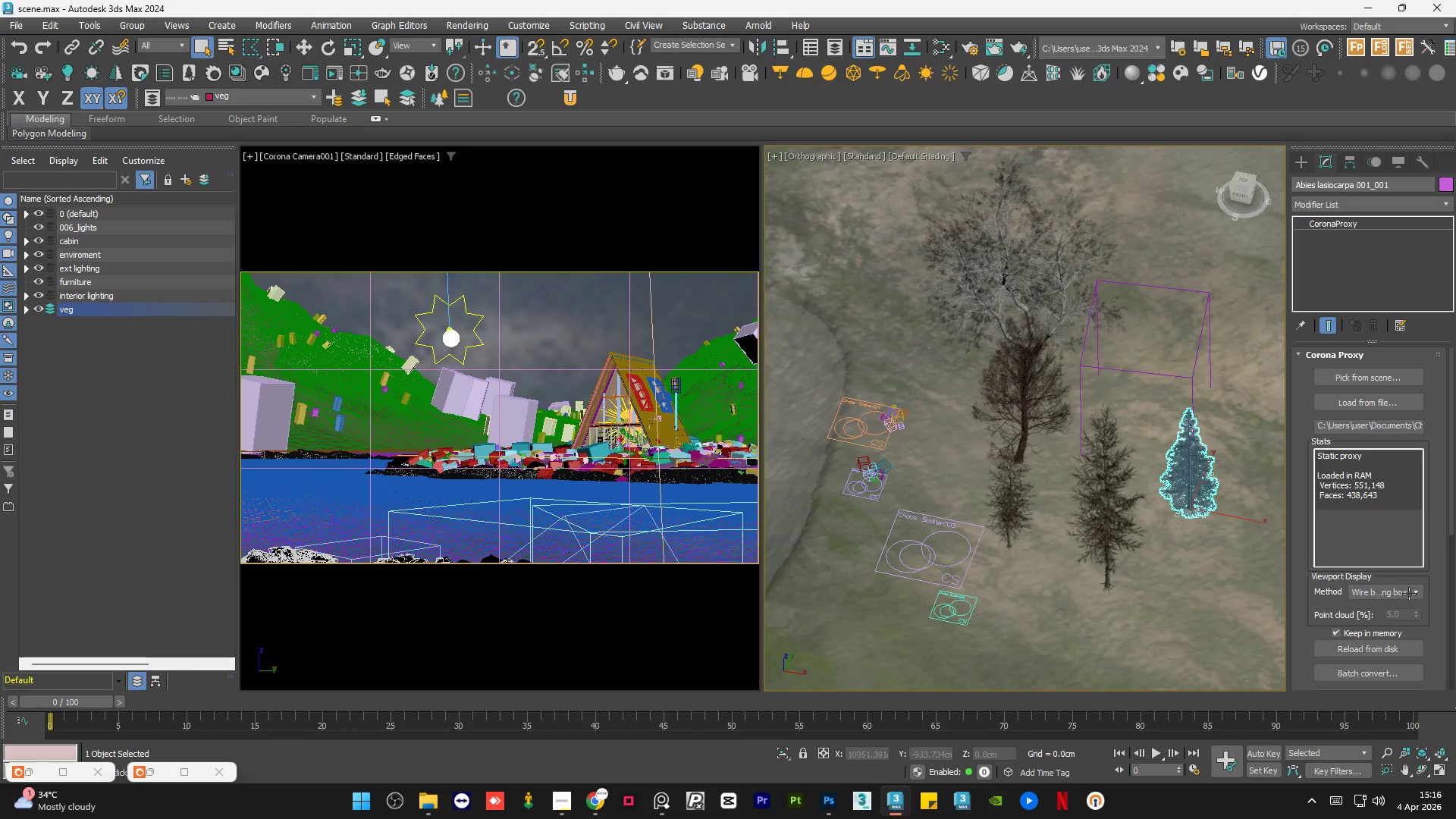 
left_click([1409, 594])
 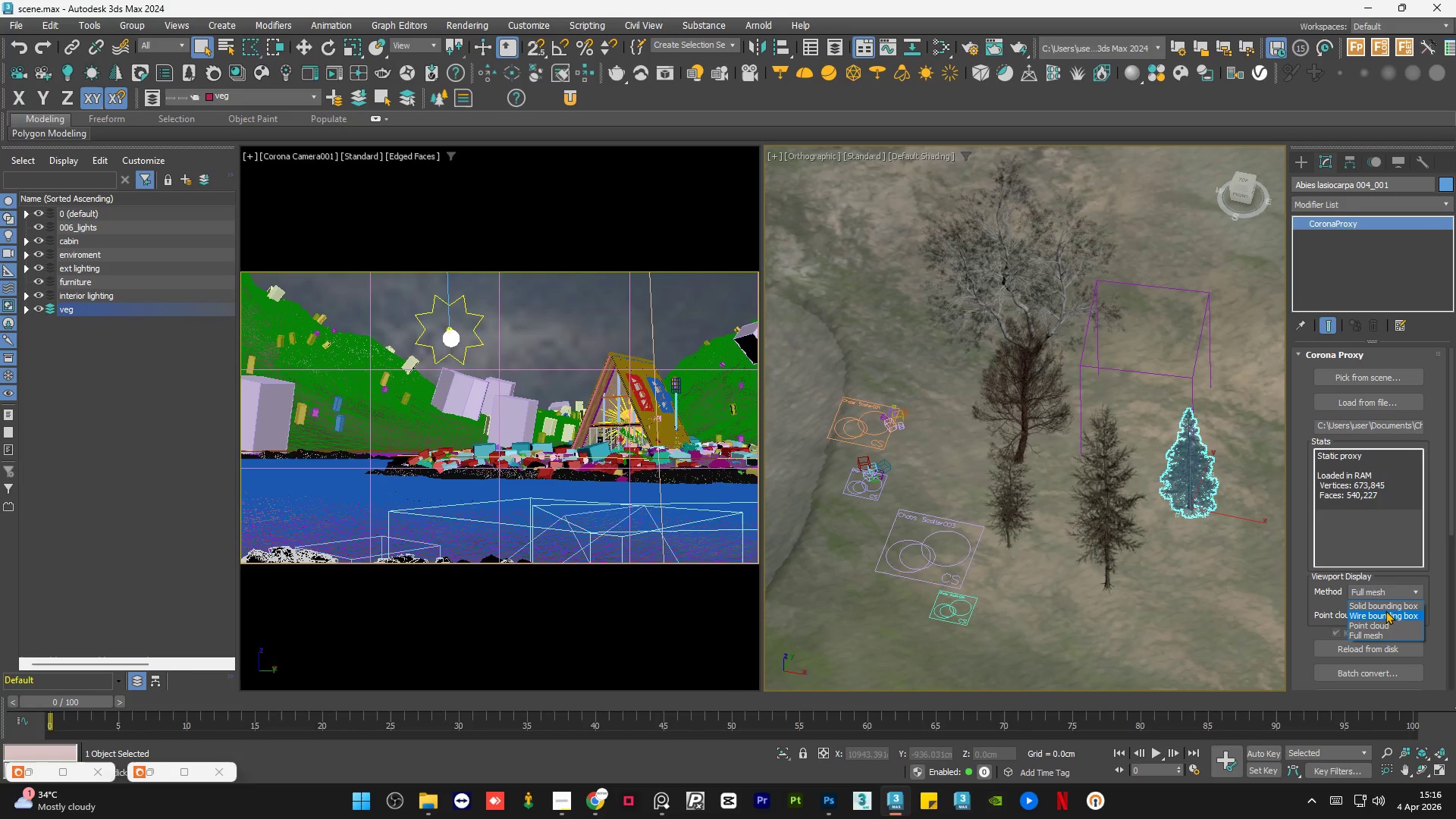 
left_click([1383, 611])
 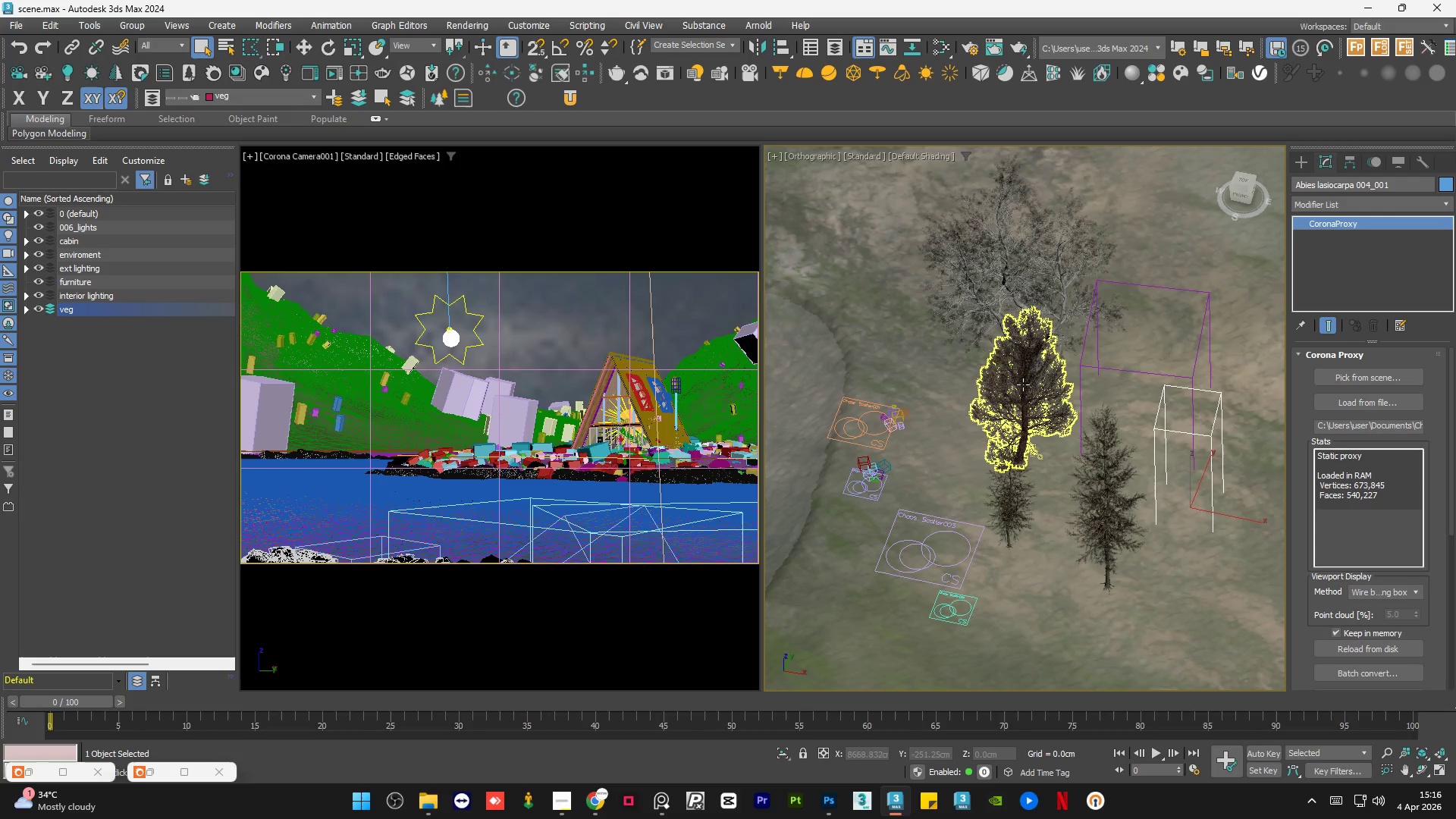 
left_click([1025, 384])
 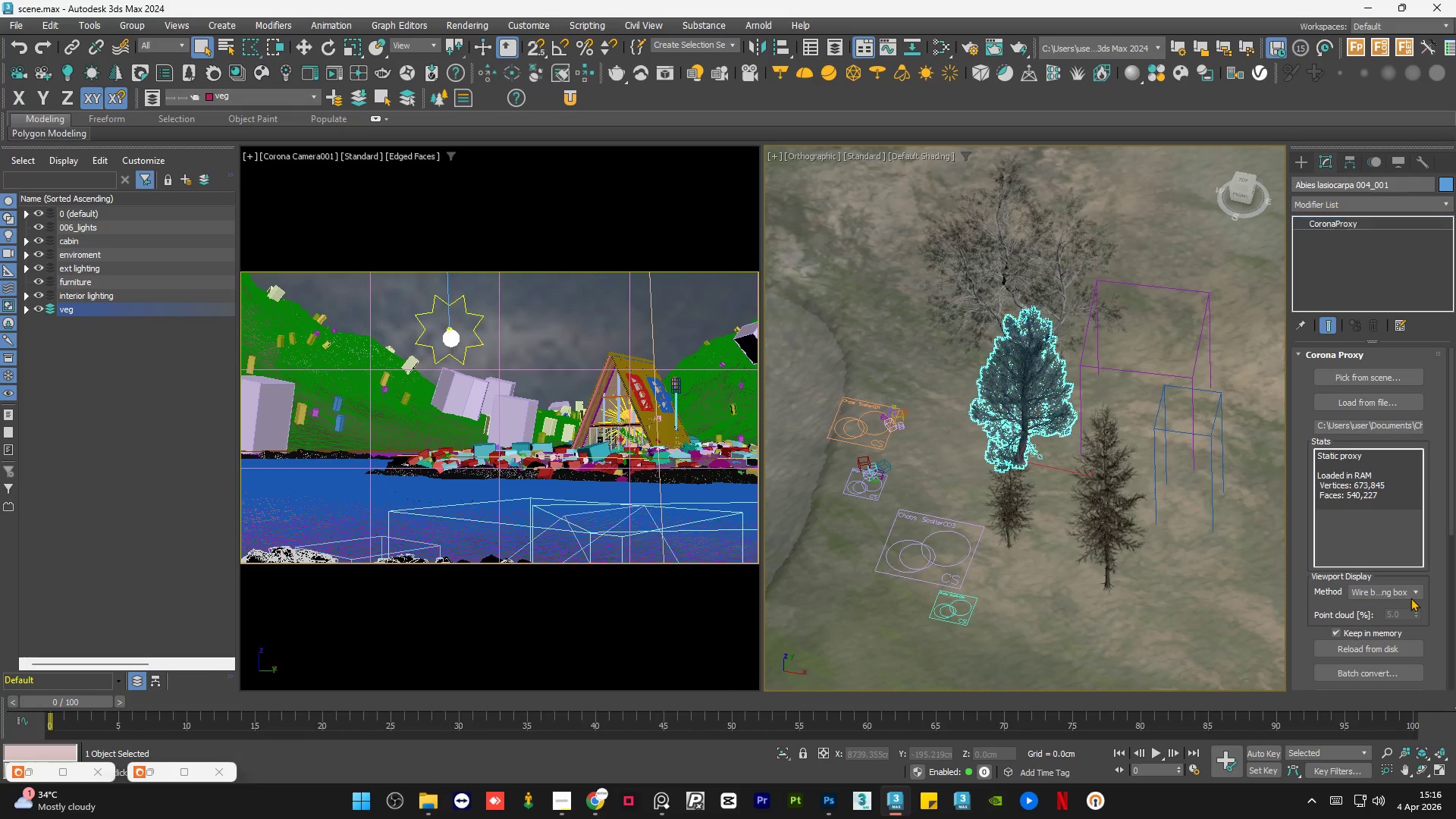 
left_click([1410, 590])
 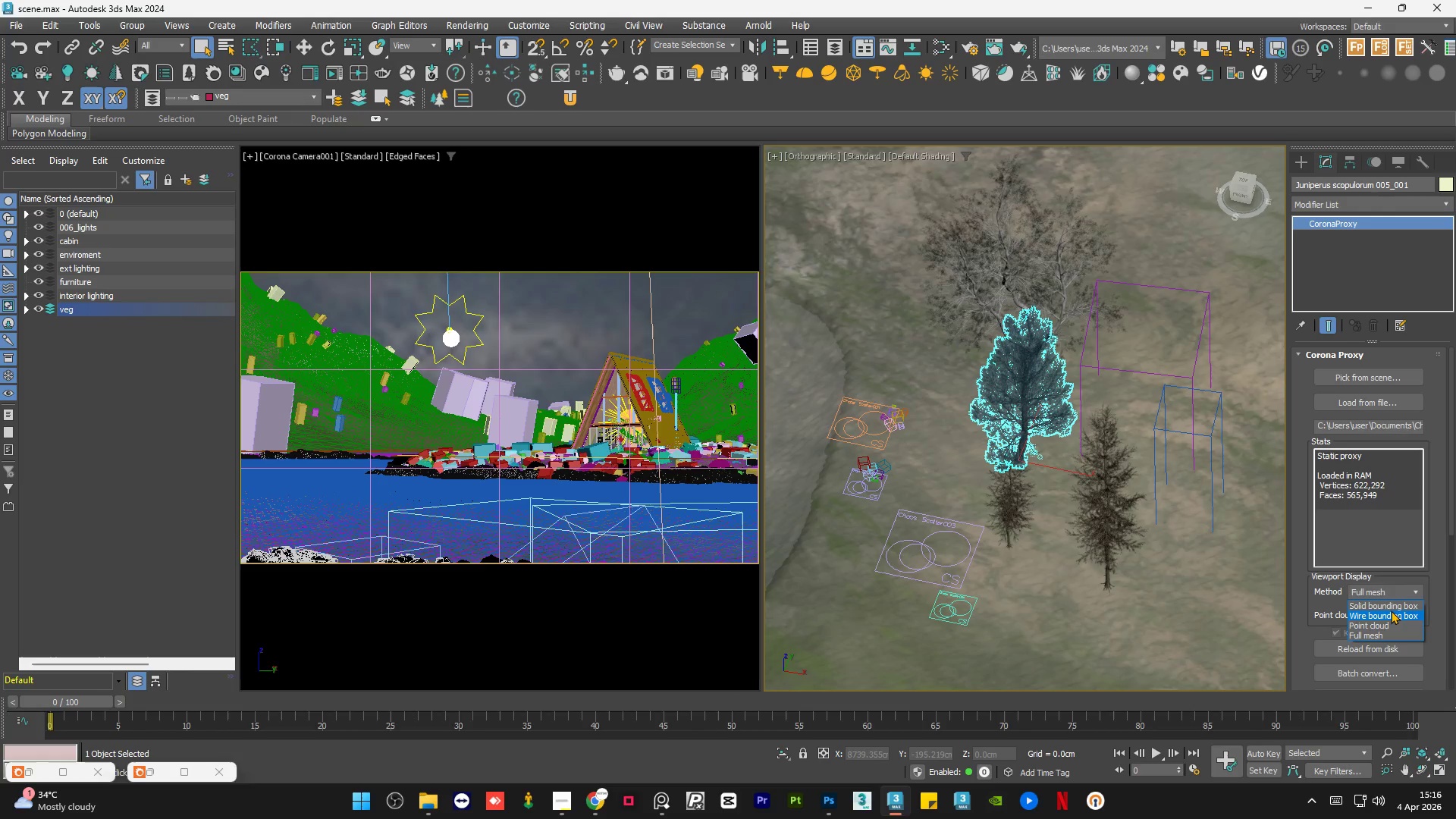 
left_click([1391, 610])
 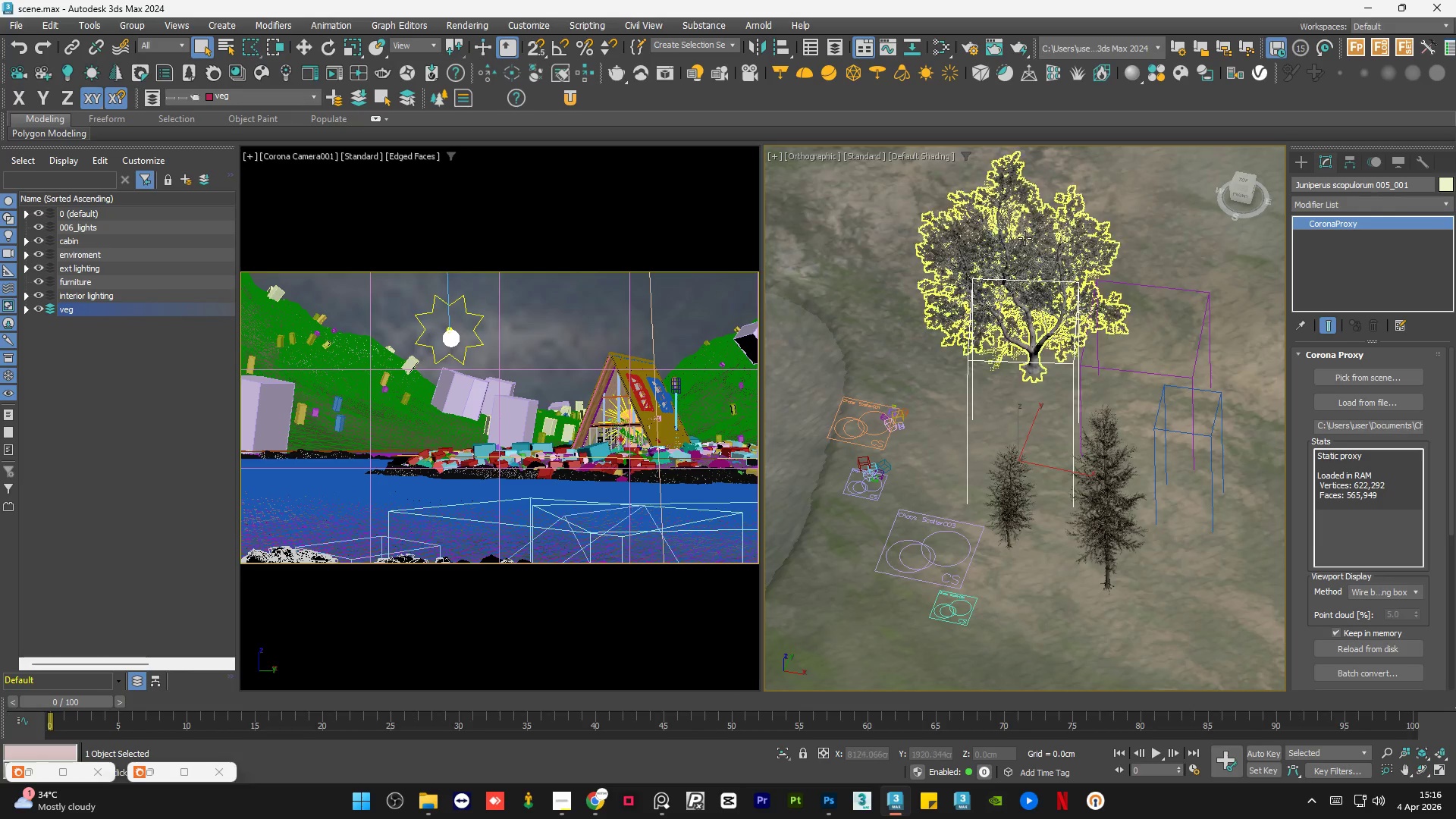 
left_click([1025, 238])
 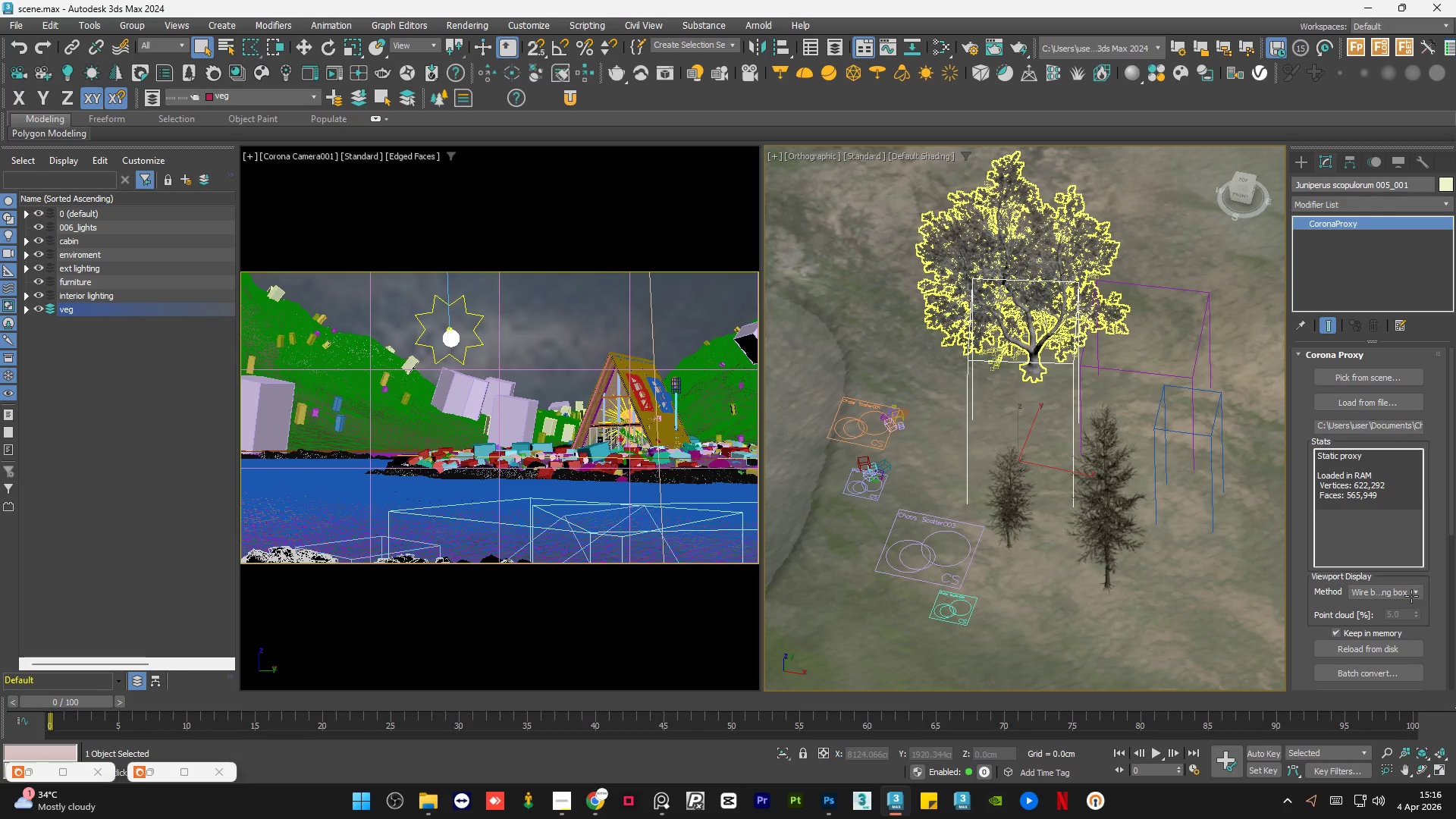 
left_click([1407, 593])
 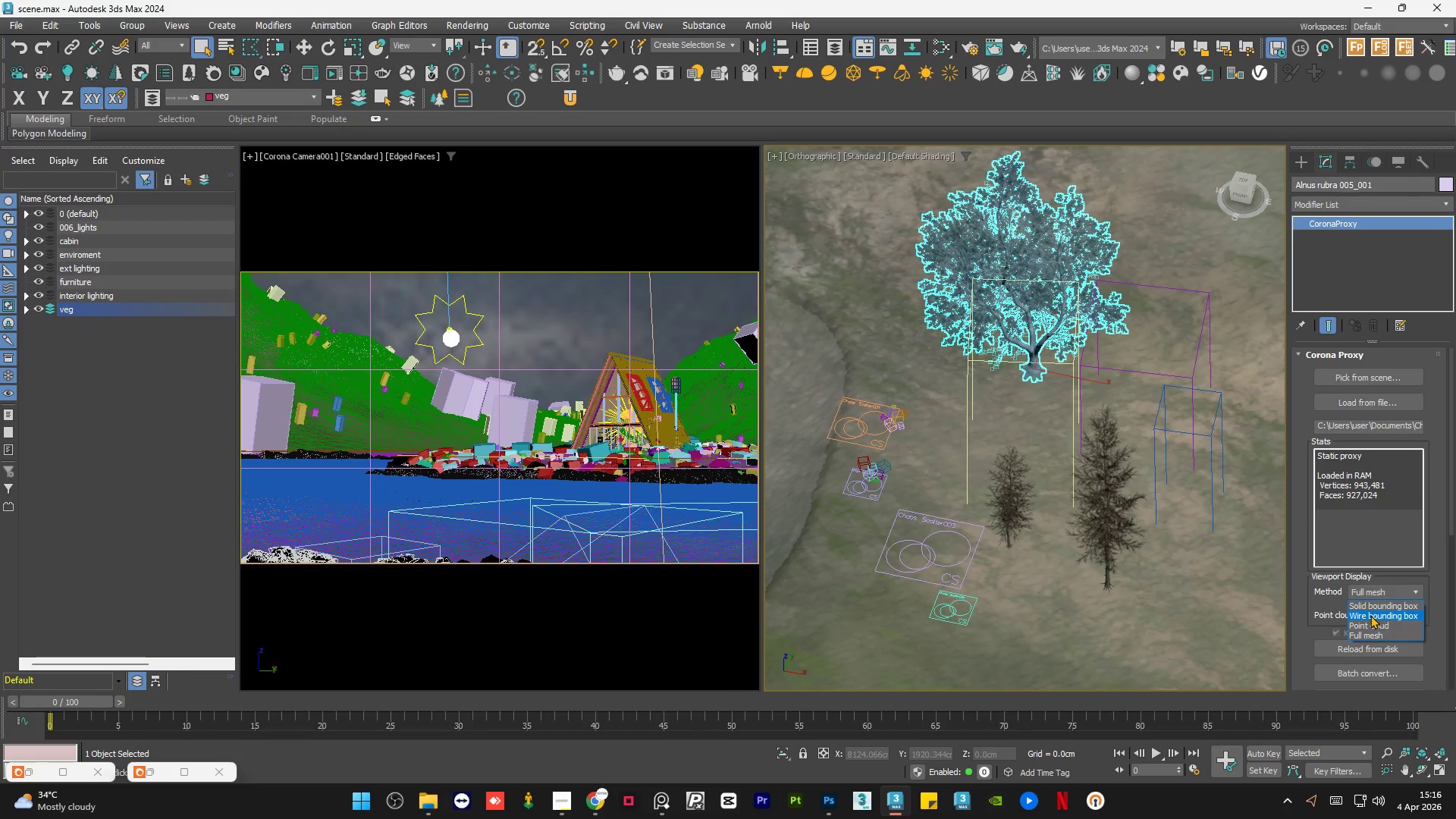 
left_click([1370, 616])
 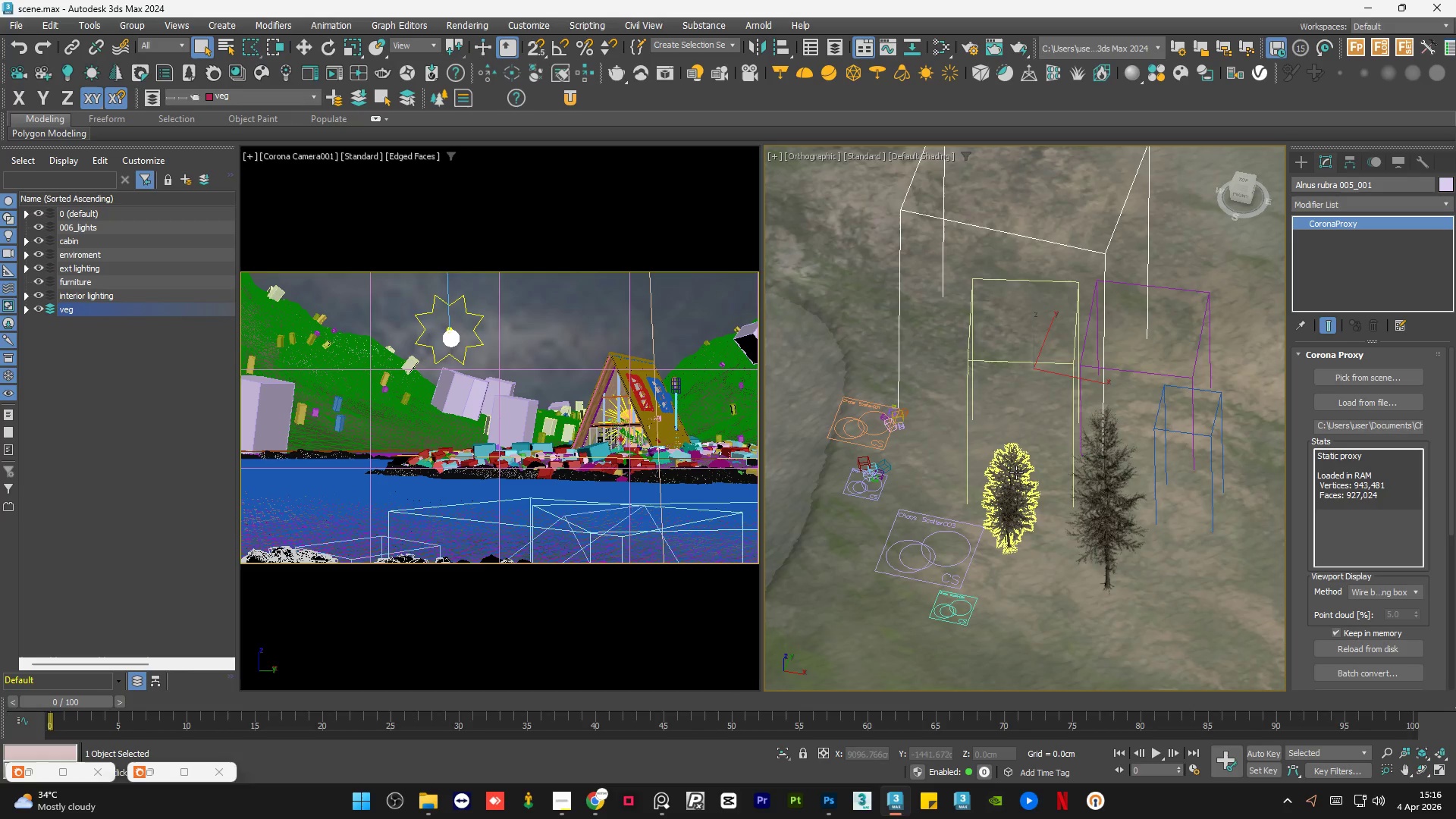 
left_click([1004, 476])
 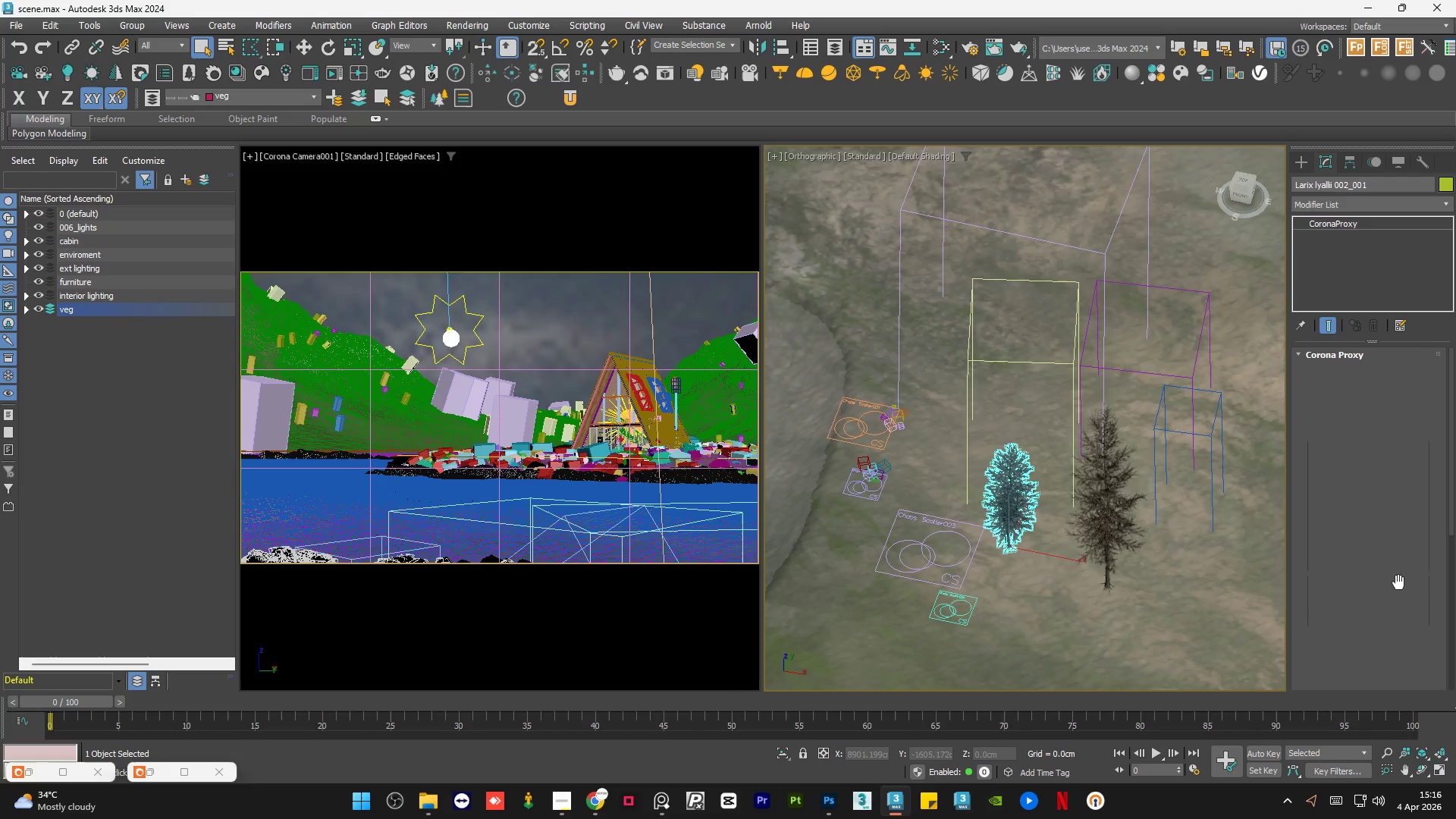 
left_click([1408, 591])
 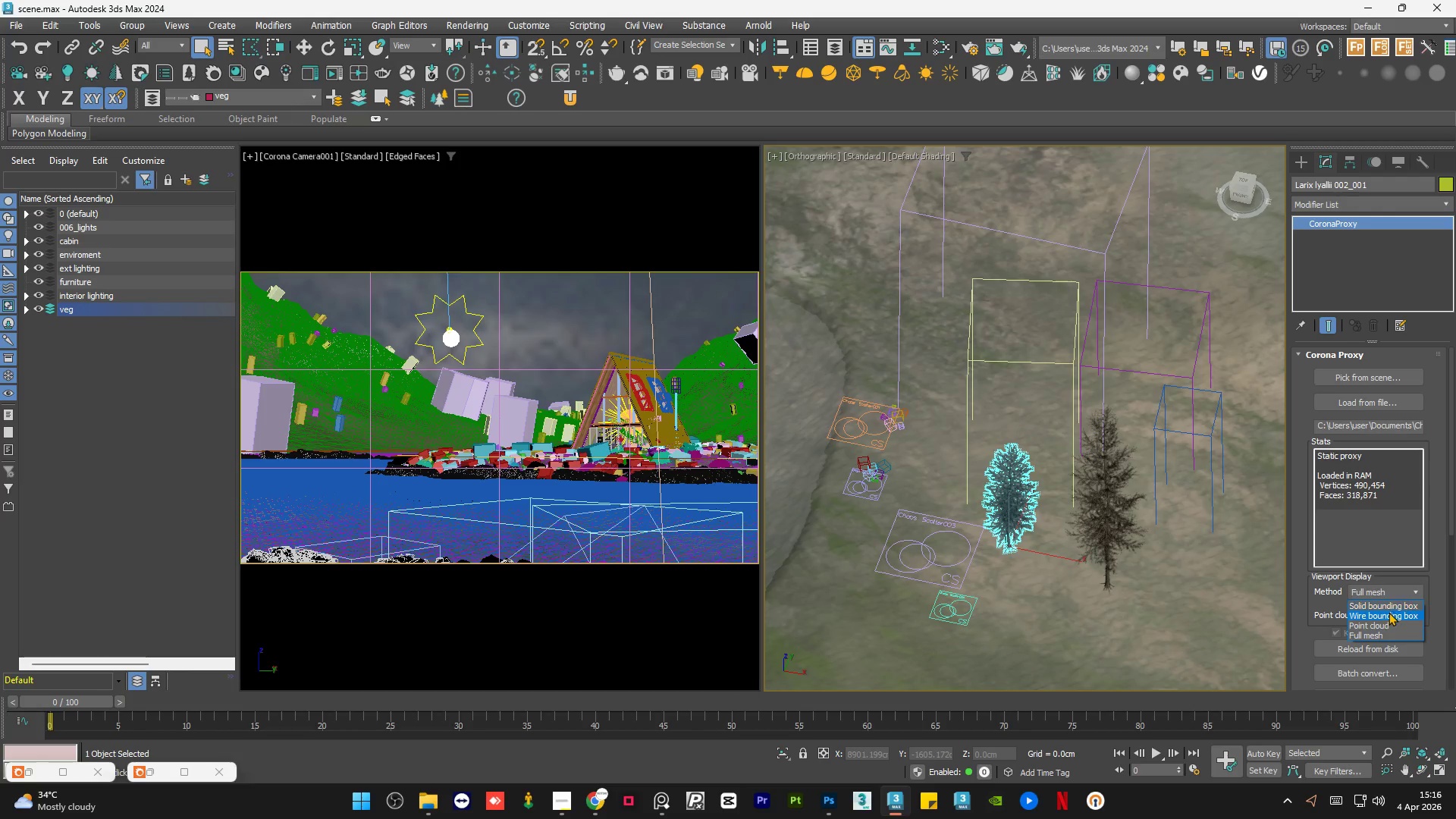 
left_click([1386, 613])
 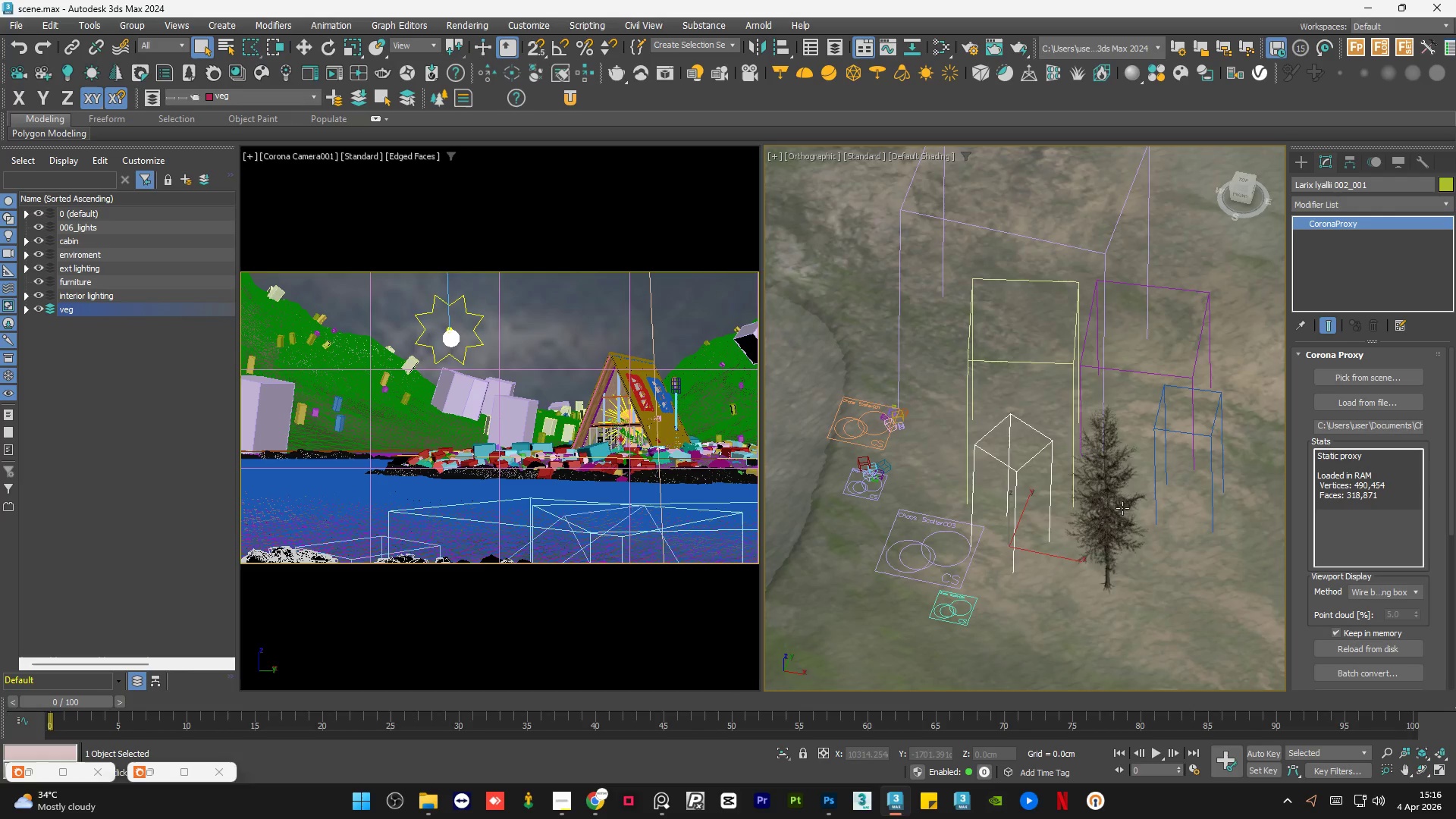 
left_click([1120, 508])
 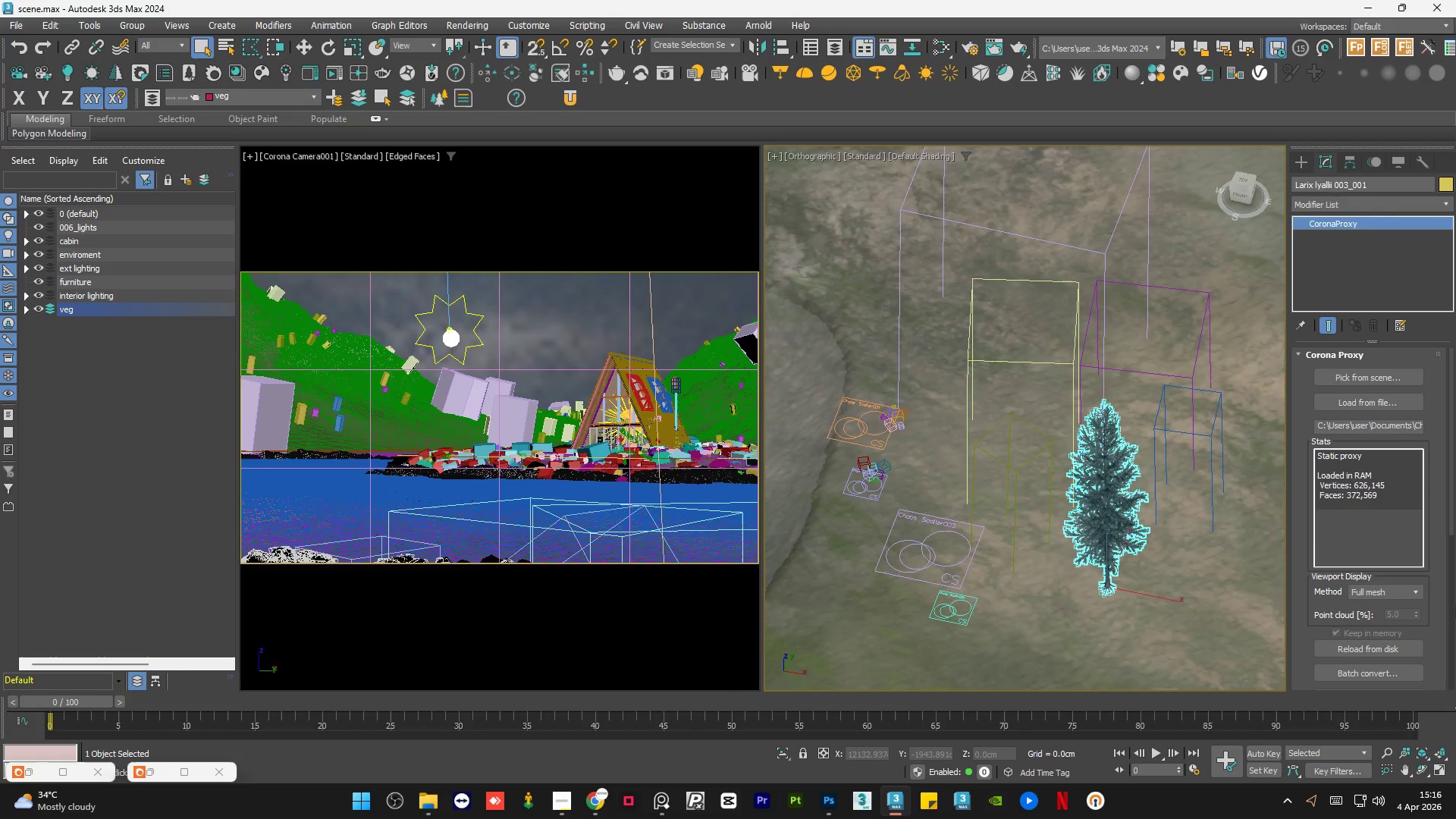 
left_click([1402, 587])
 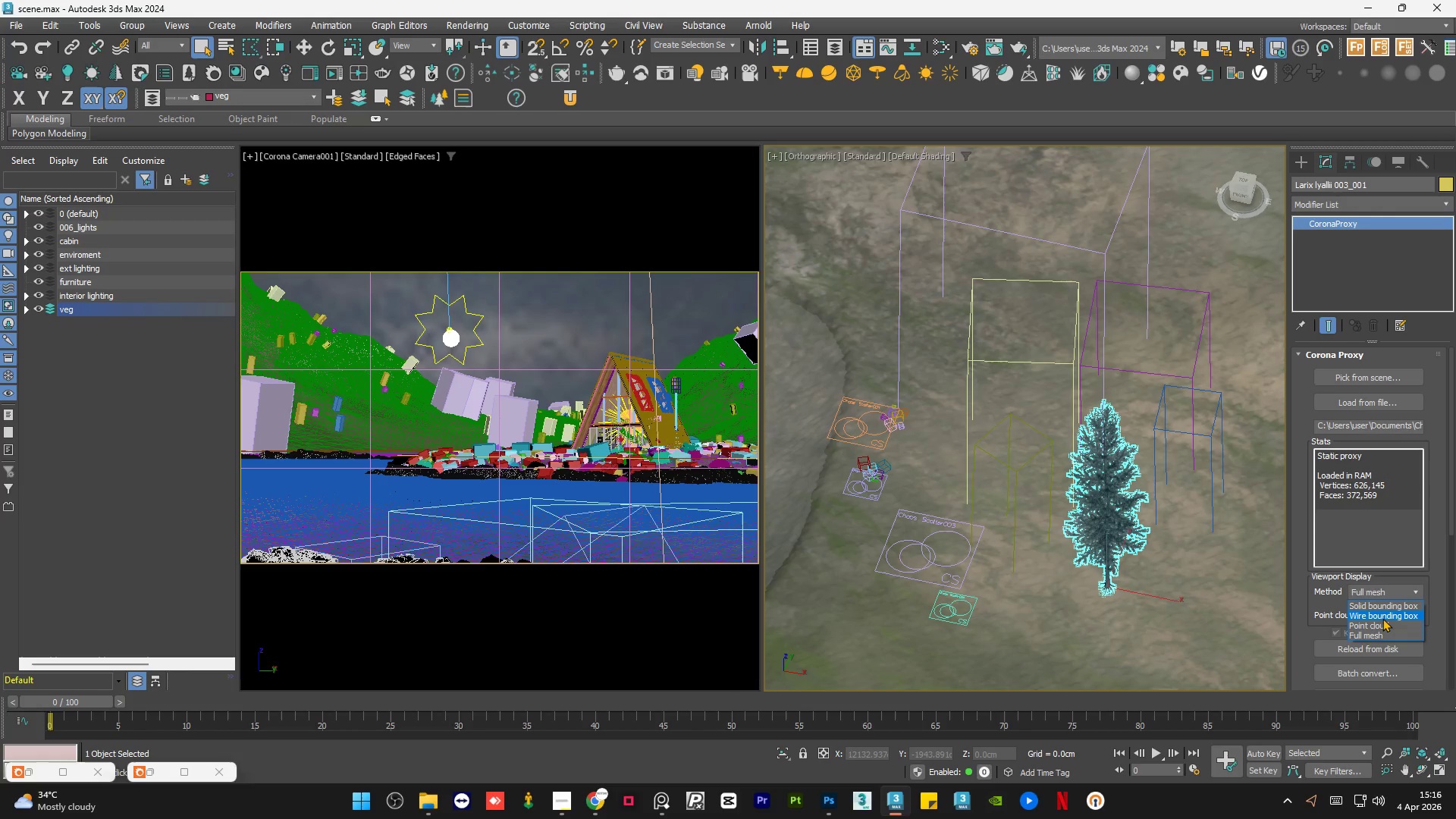 
left_click([1382, 618])
 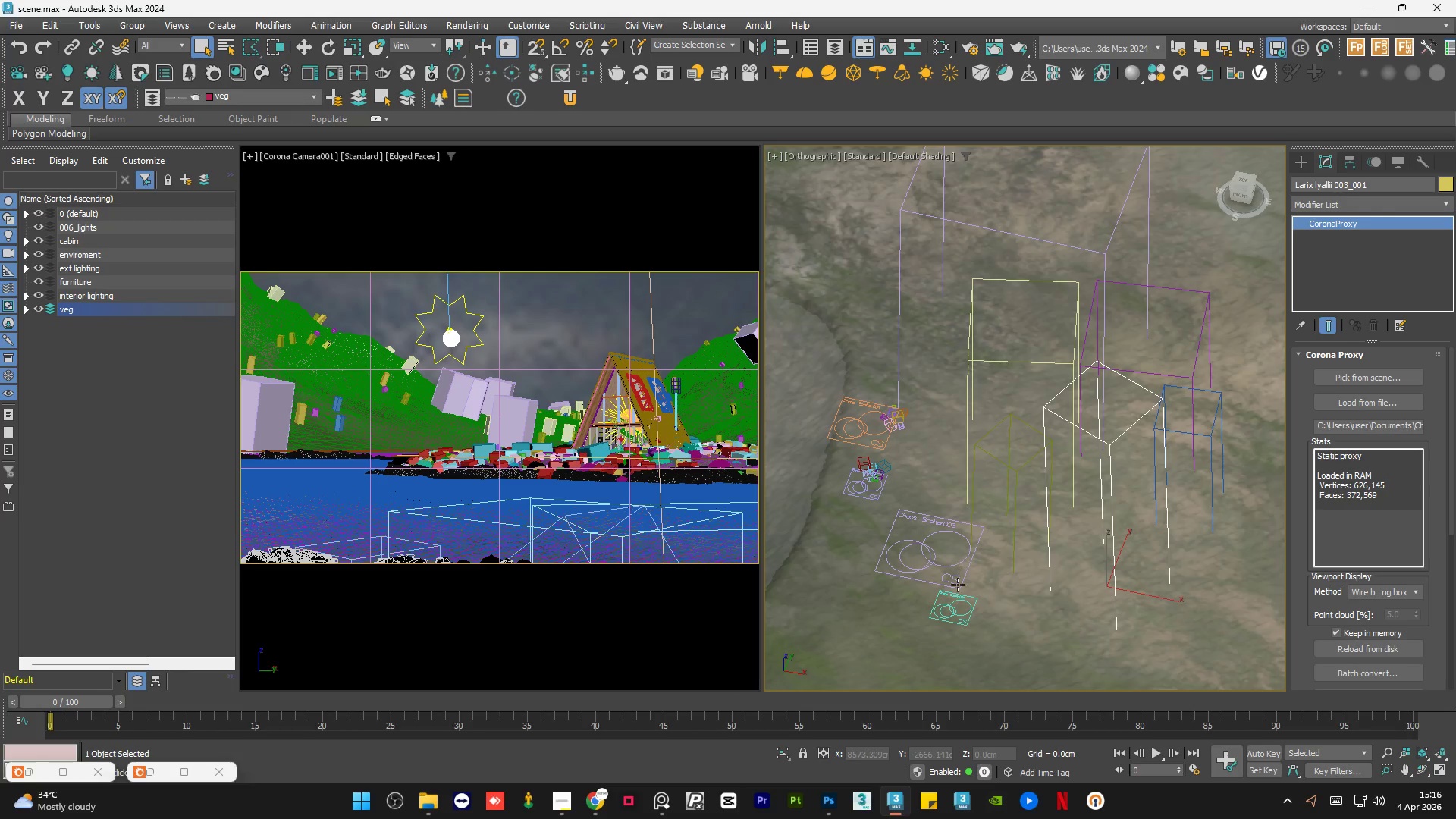 
scroll: coordinate [965, 610], scroll_direction: up, amount: 7.0
 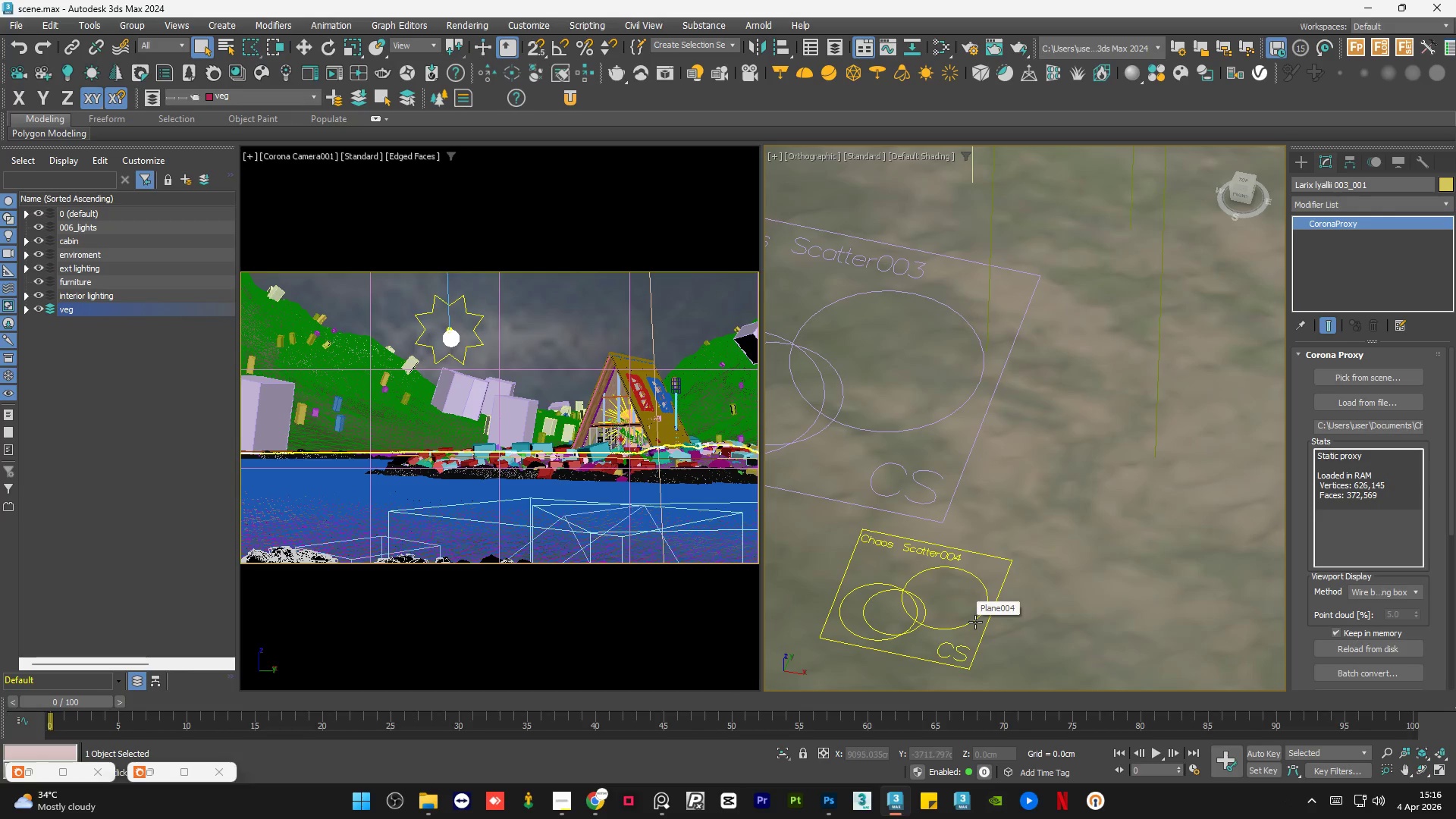 
left_click([975, 622])
 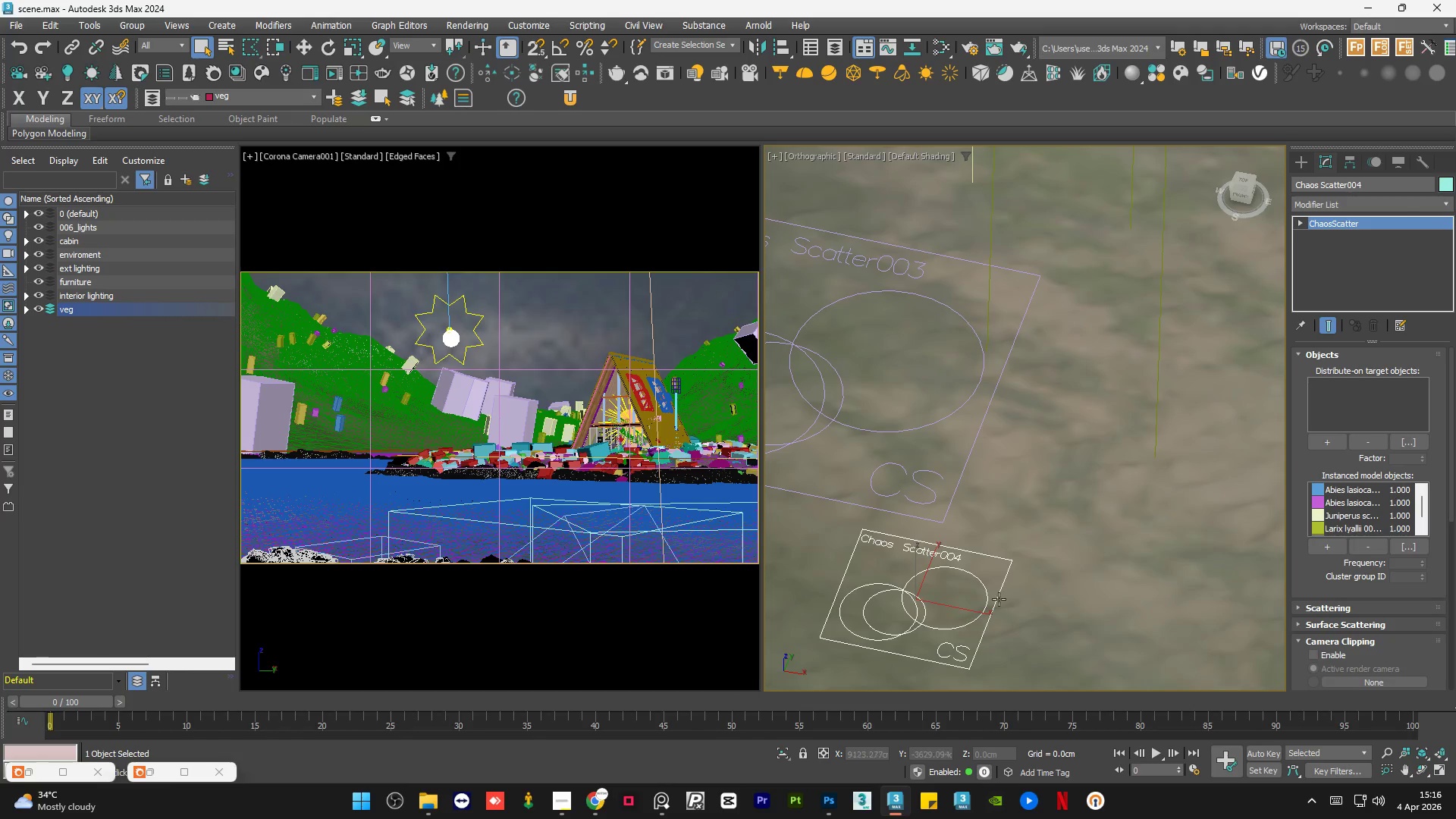 
scroll: coordinate [1108, 570], scroll_direction: down, amount: 8.0
 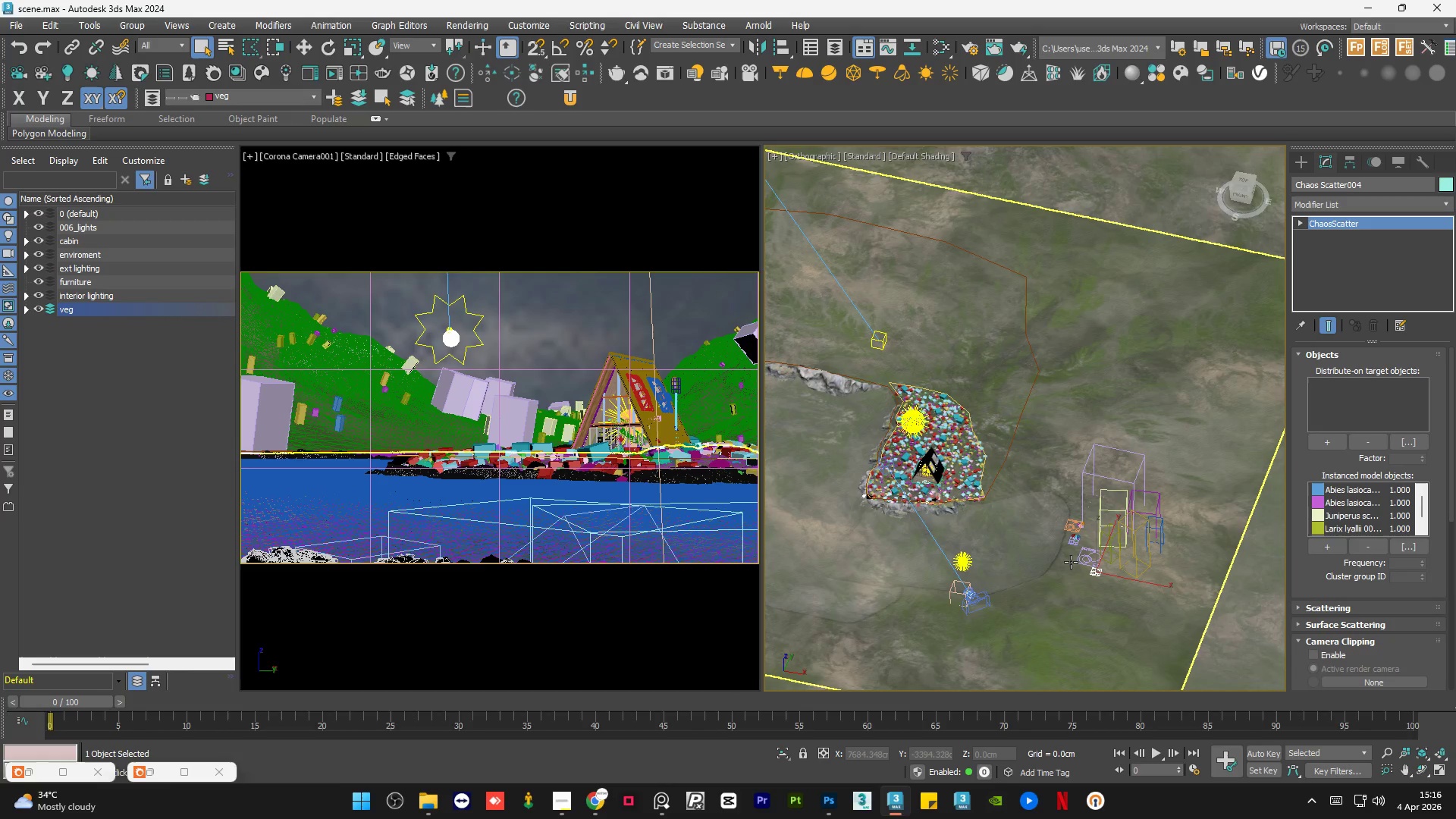 
hold_key(key=AltLeft, duration=0.72)
 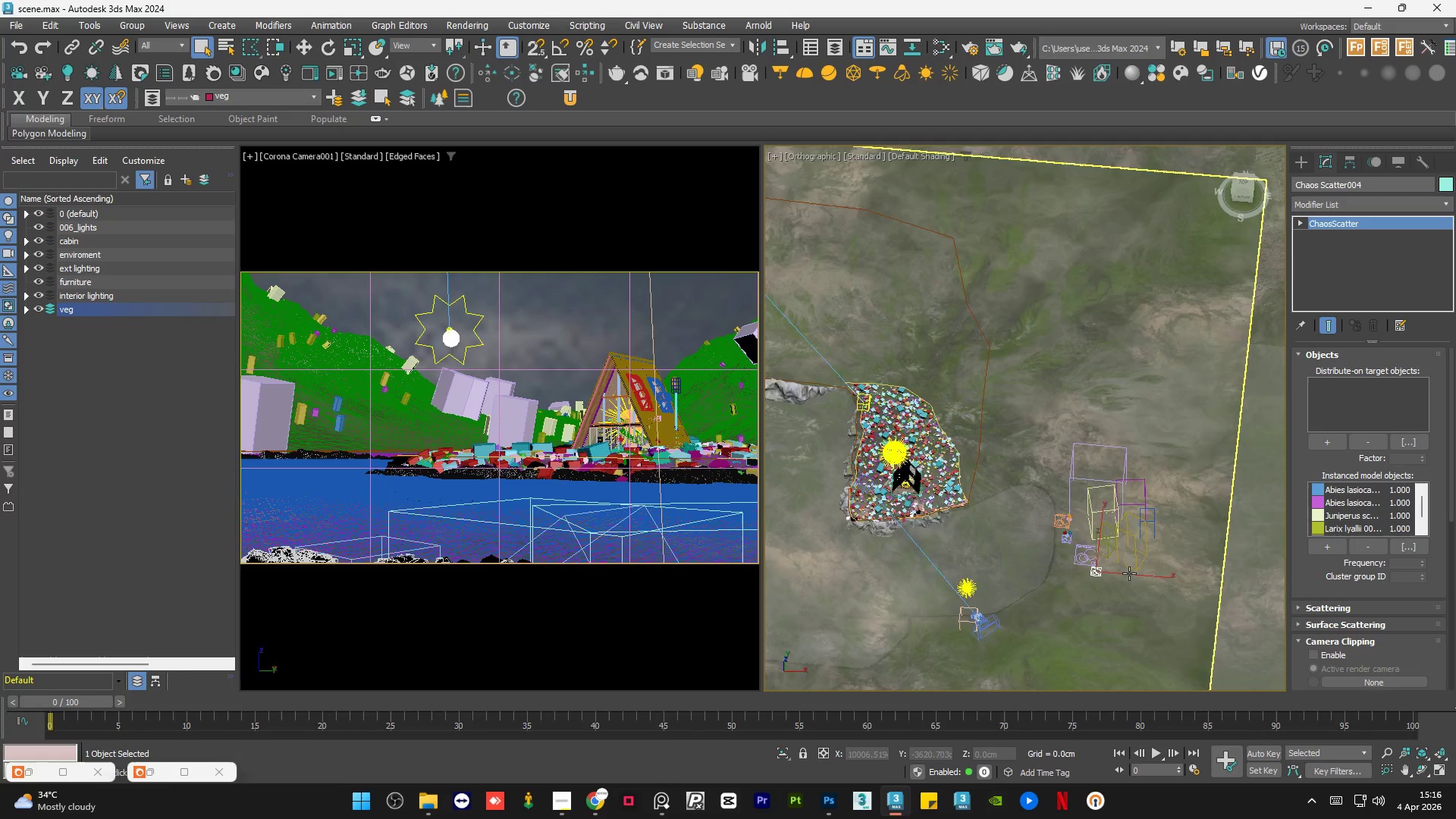 
scroll: coordinate [1130, 573], scroll_direction: down, amount: 2.0
 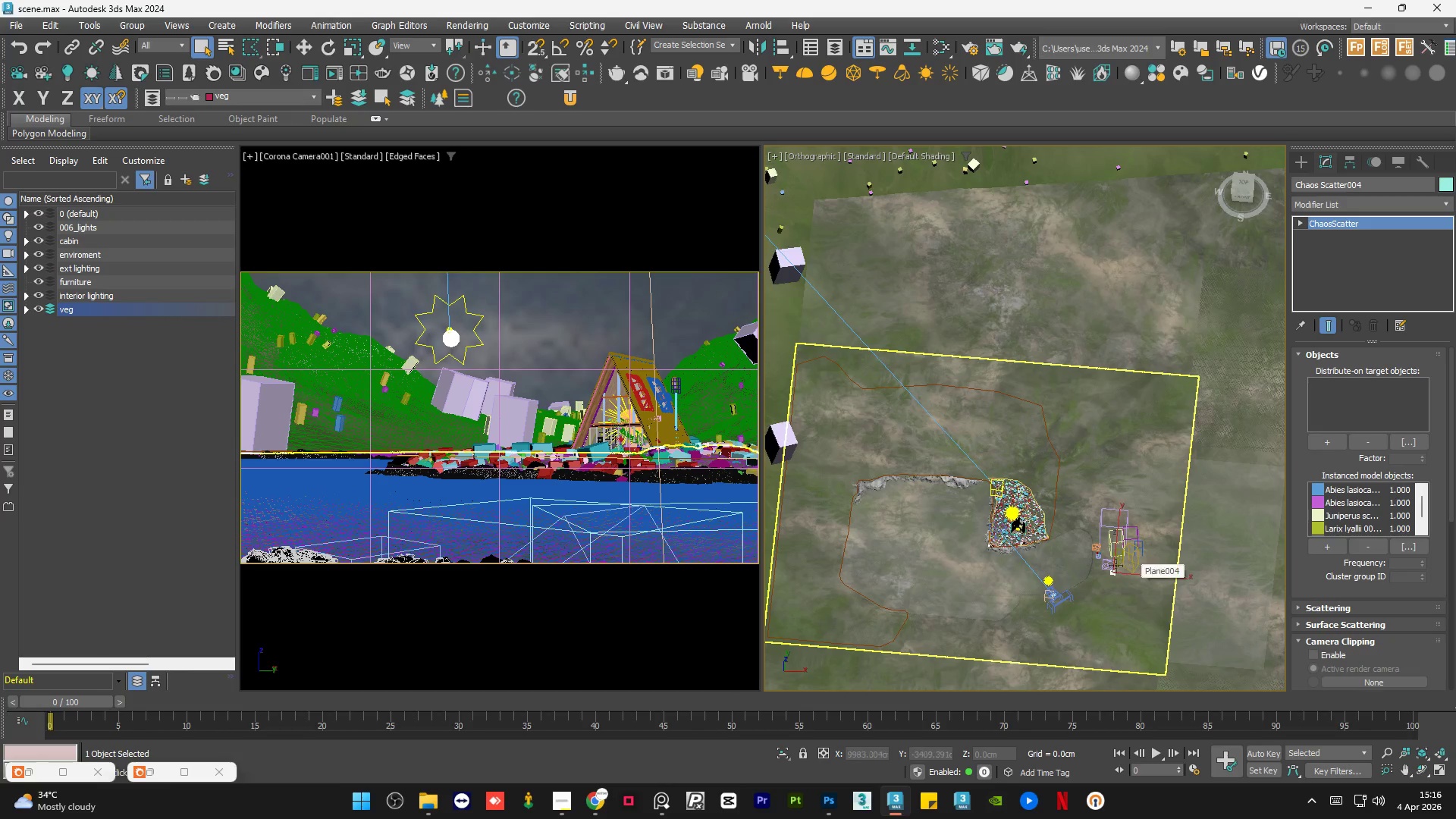 
mouse_move([990, 513])
 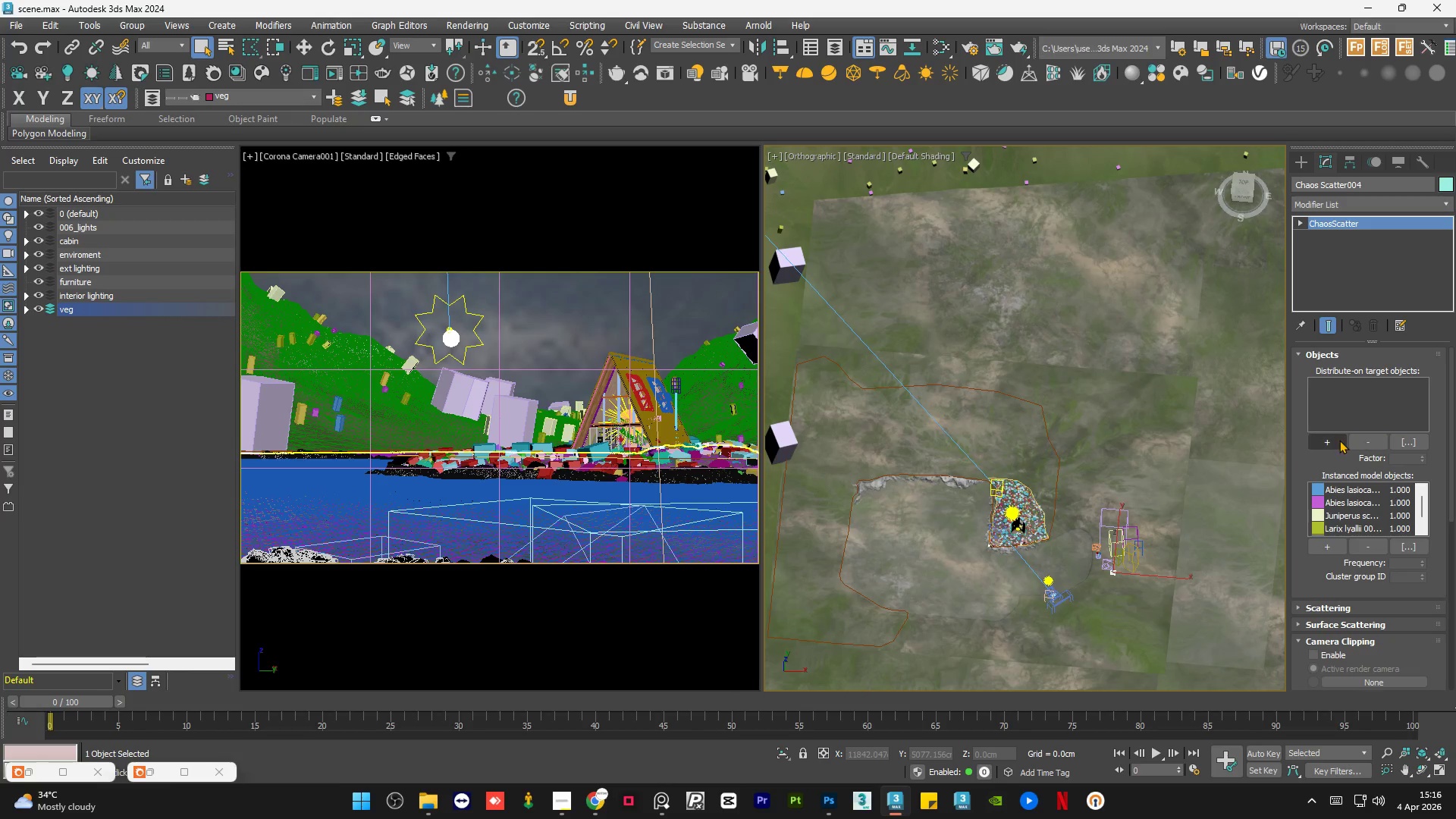 
left_click([1337, 440])
 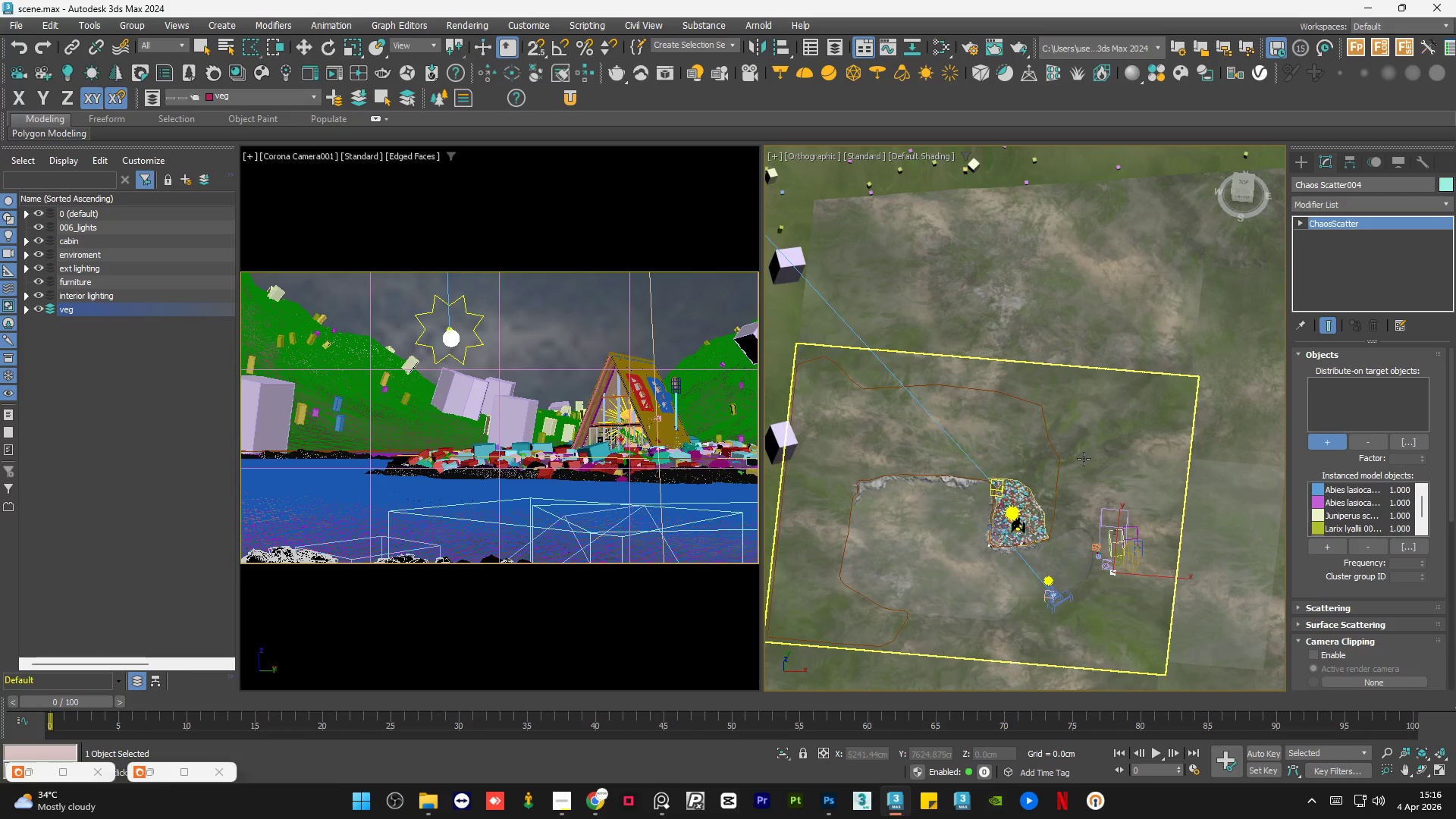 
left_click([1084, 459])
 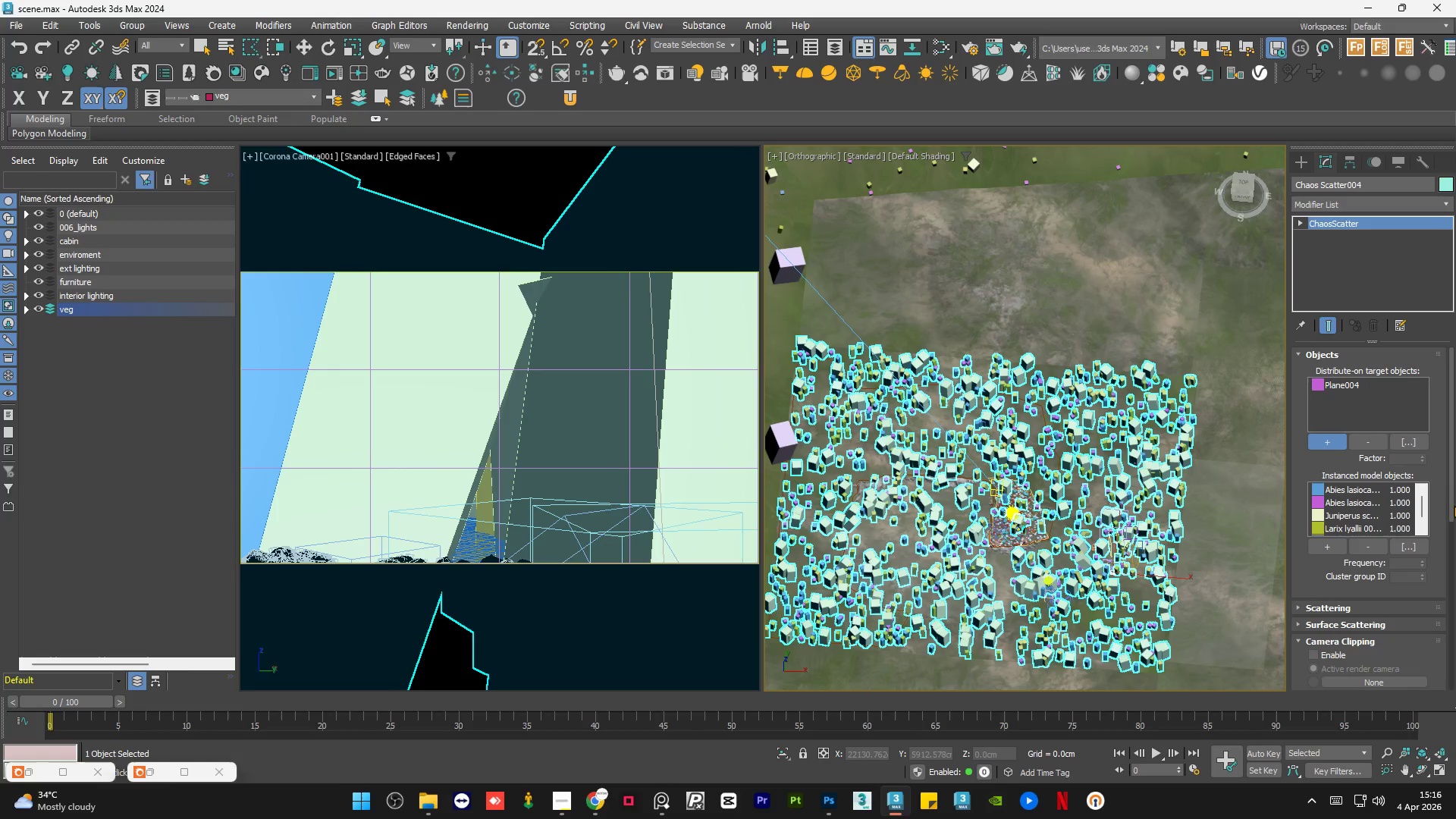 
left_click_drag(start_coordinate=[1451, 494], to_coordinate=[1455, 669])
 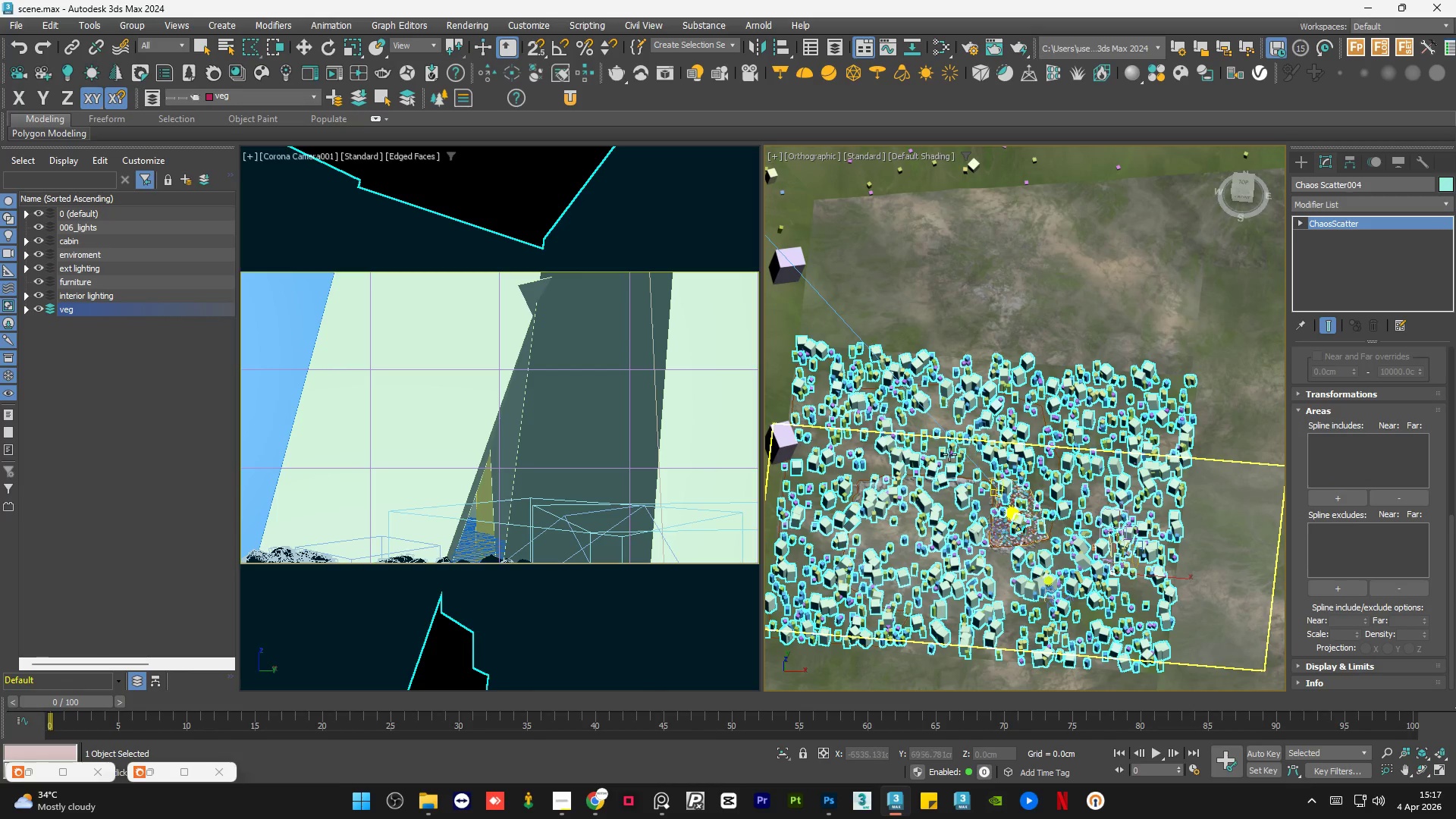 
hold_key(key=AltLeft, duration=1.5)
 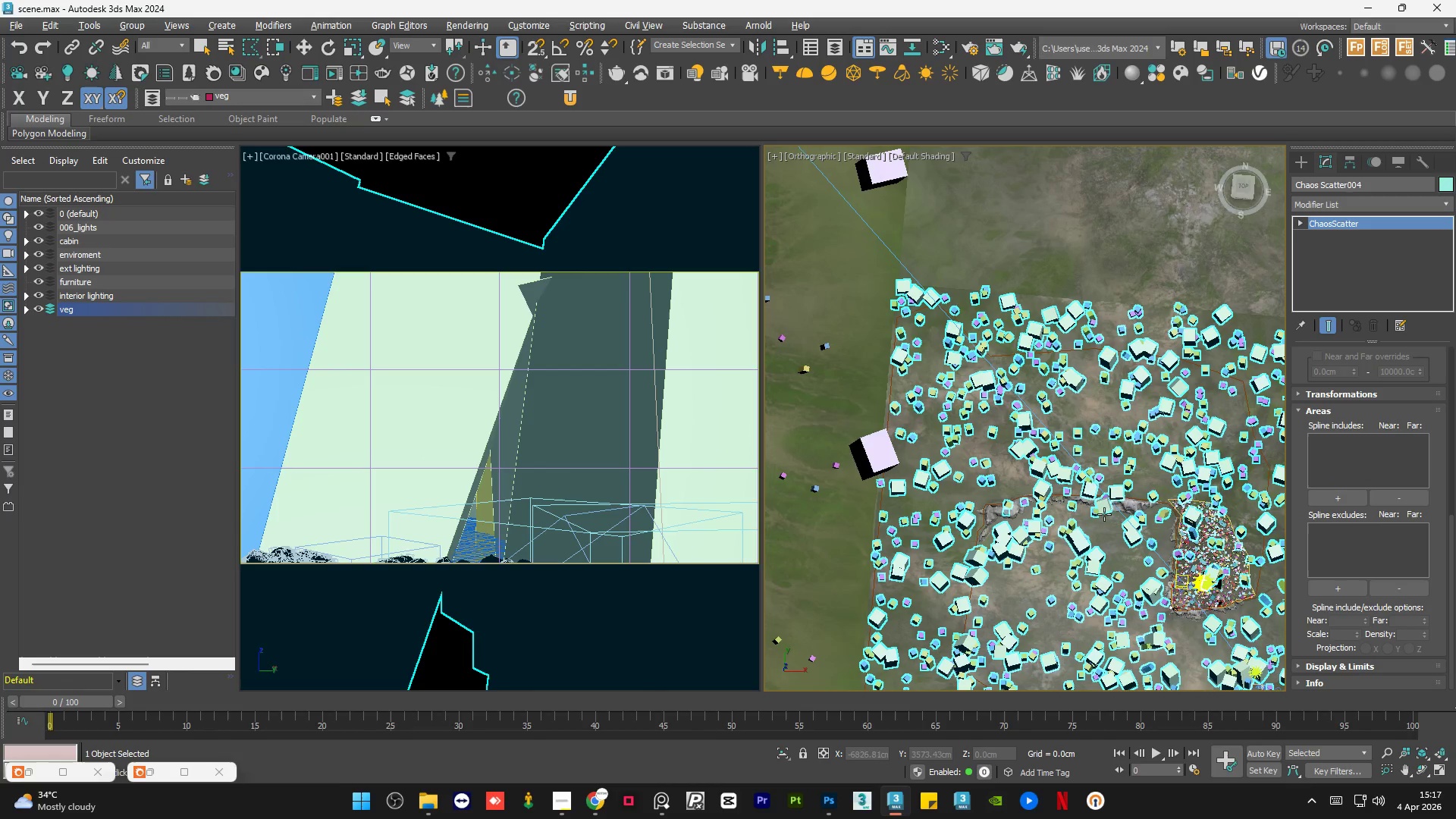 
scroll: coordinate [1105, 478], scroll_direction: up, amount: 1.0
 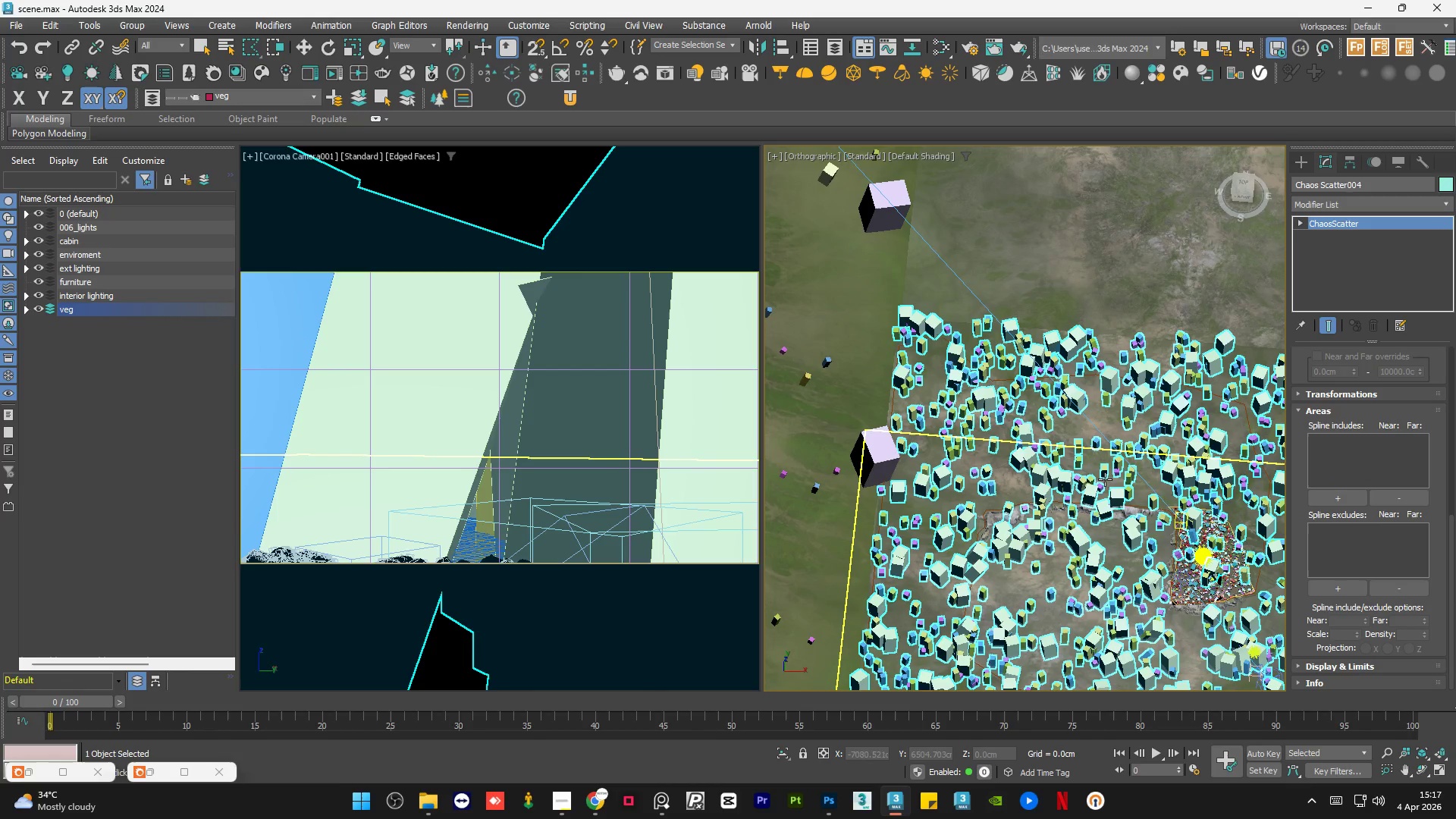 
hold_key(key=AltLeft, duration=10.09)
scroll: coordinate [1085, 351], scroll_direction: up, amount: 3.0
 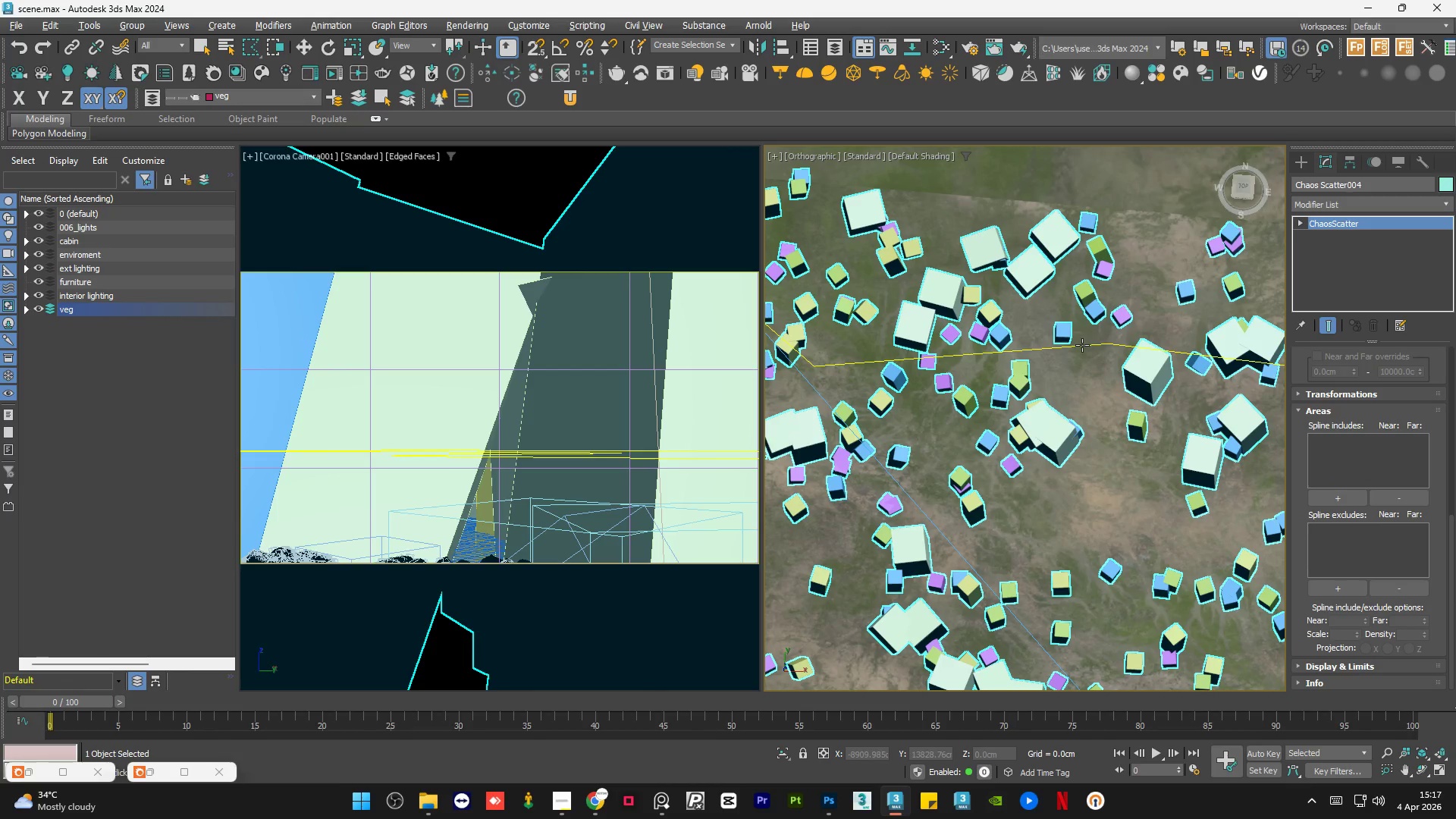 
scroll: coordinate [1082, 345], scroll_direction: down, amount: 3.0
 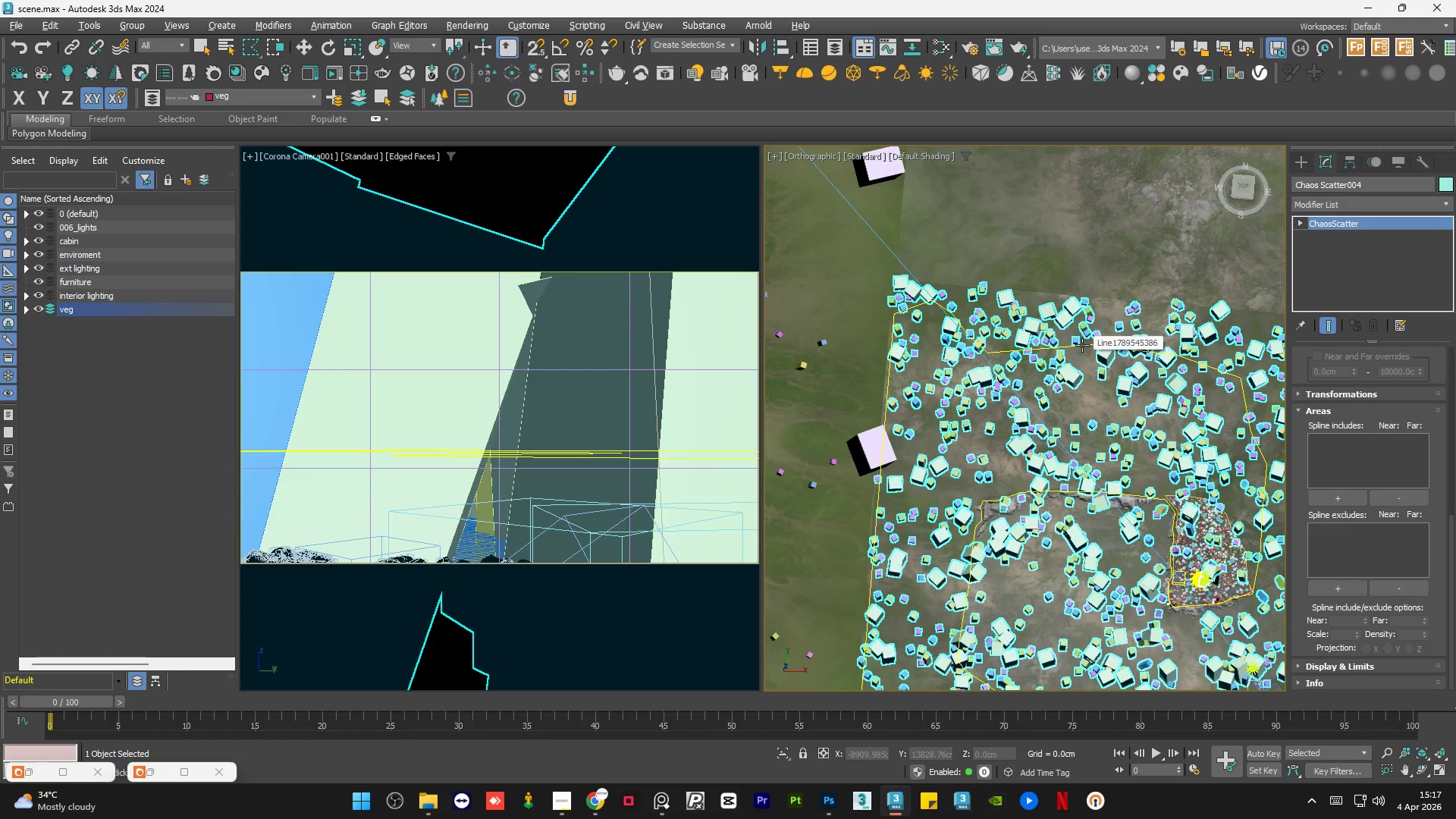 
scroll: coordinate [1082, 345], scroll_direction: up, amount: 1.0
 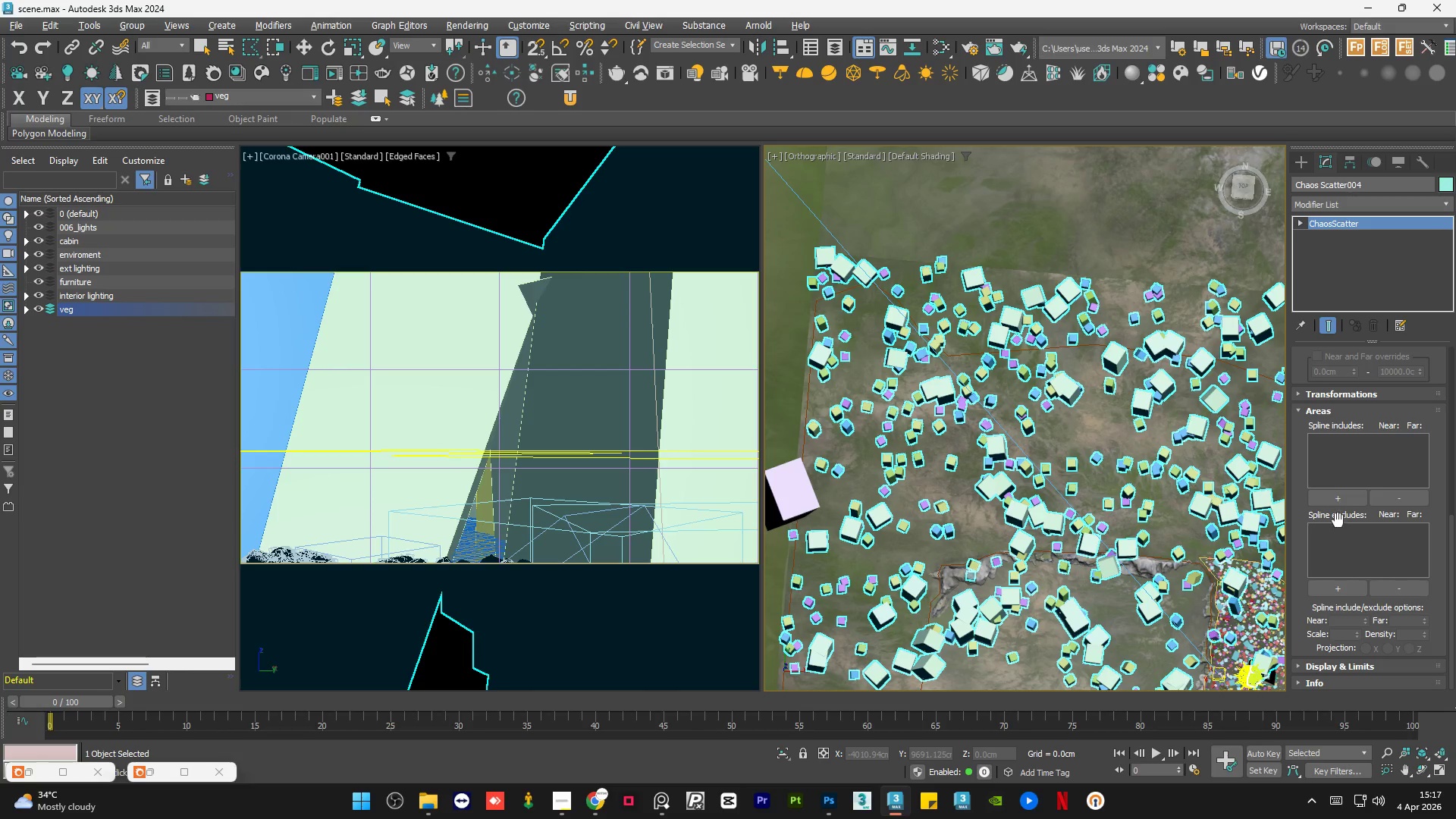 
left_click([1341, 503])
 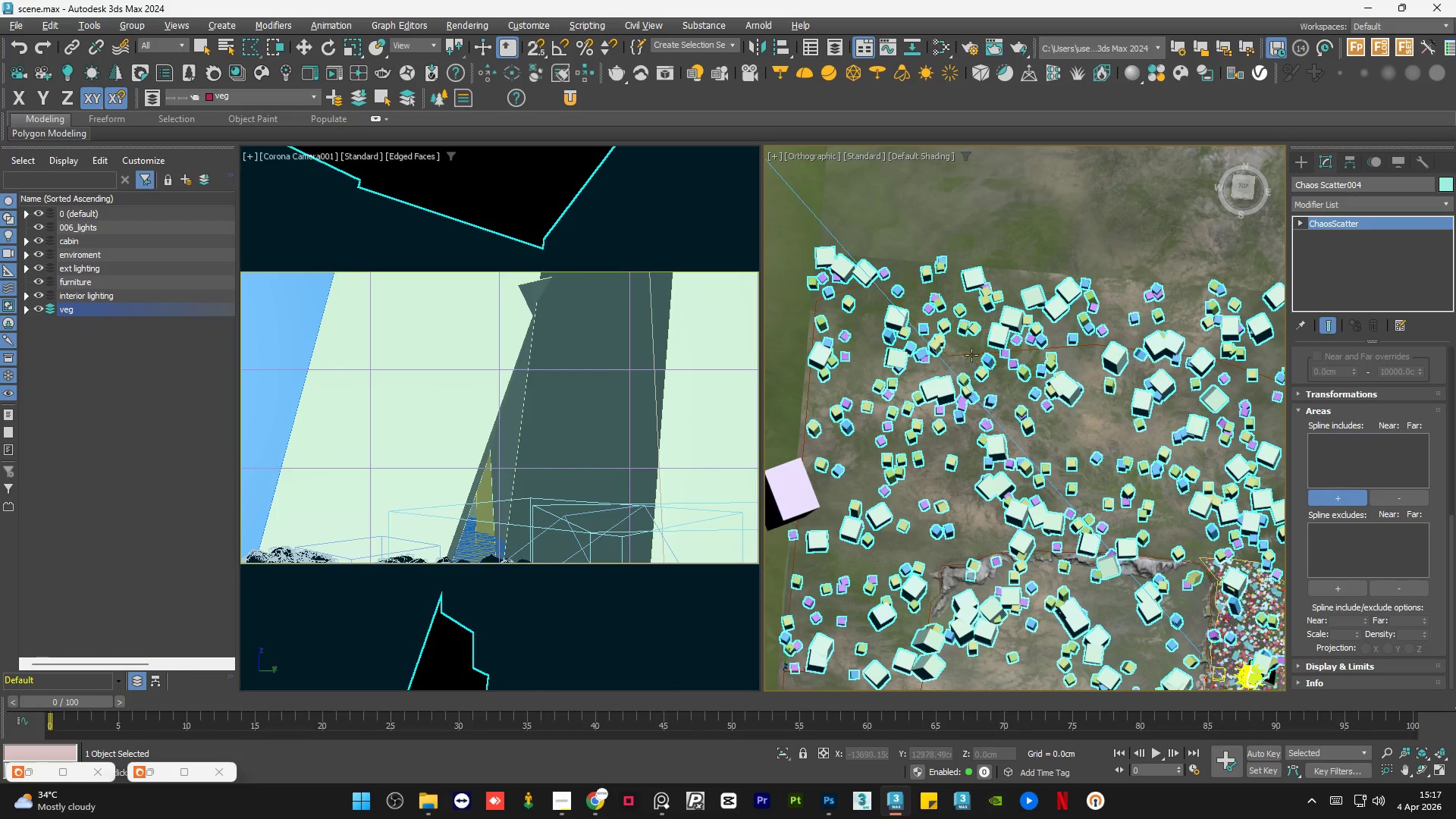 
left_click([970, 354])
 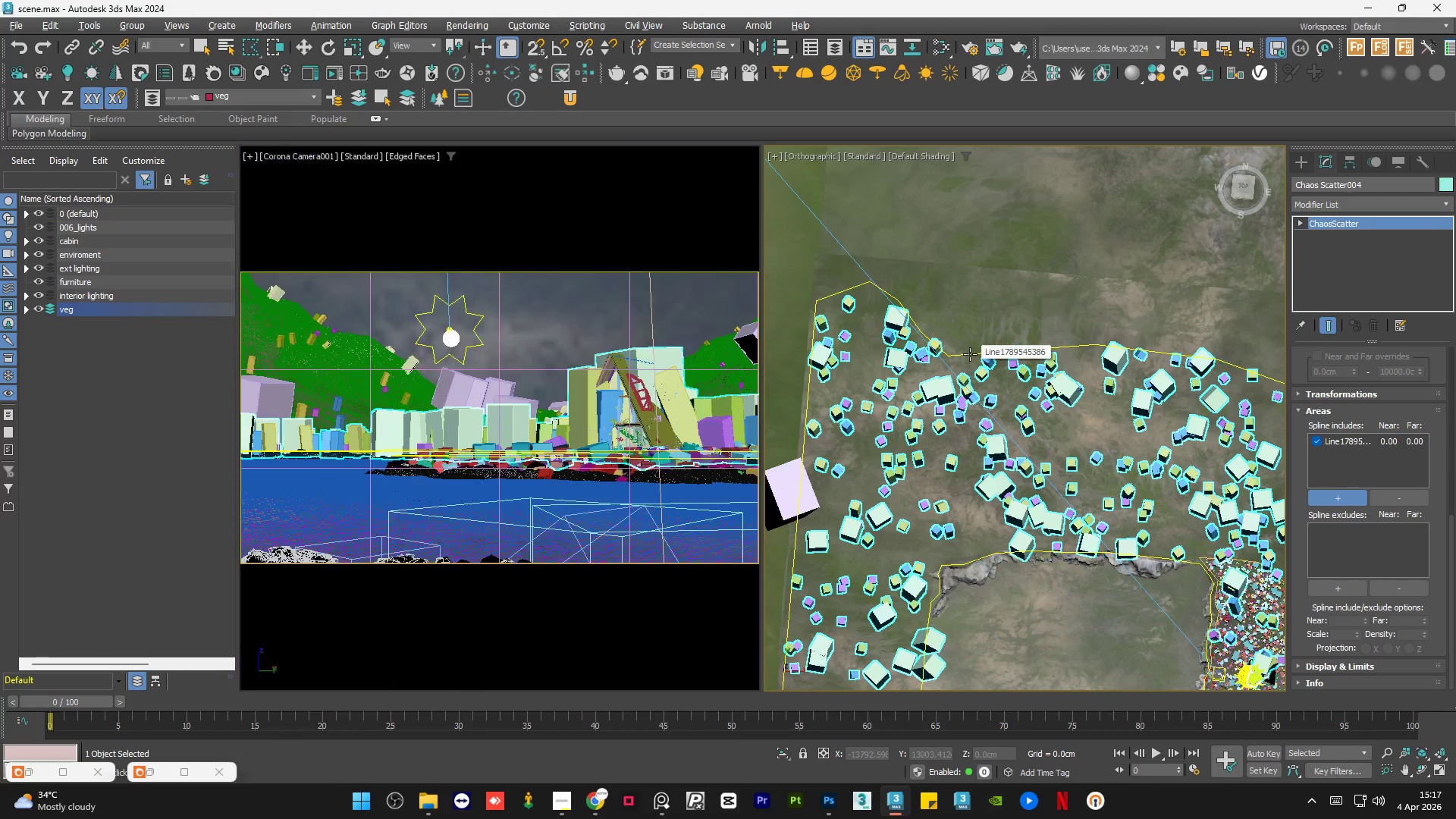 
hold_key(key=AltLeft, duration=1.28)
 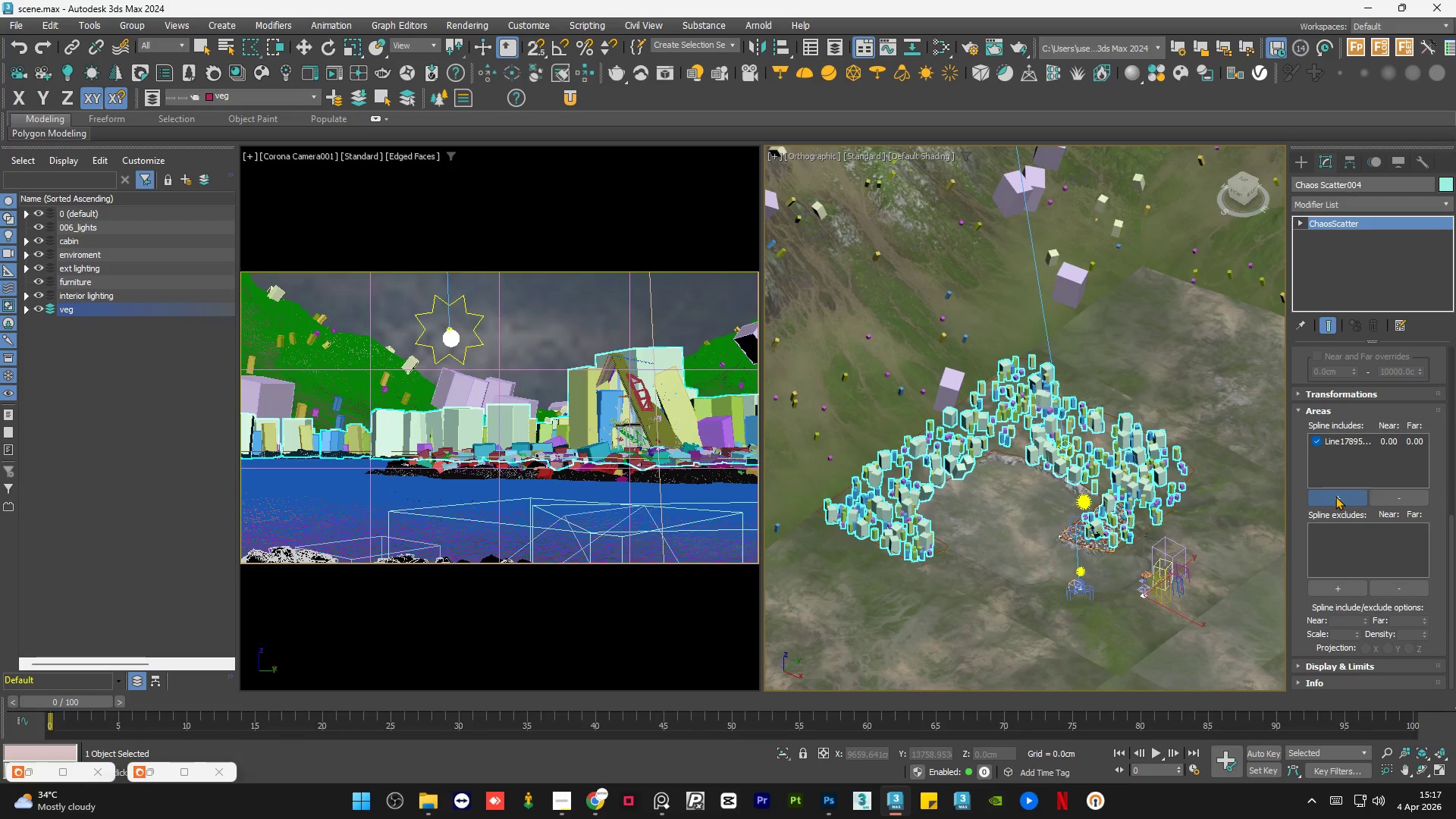 
scroll: coordinate [966, 356], scroll_direction: down, amount: 2.0
 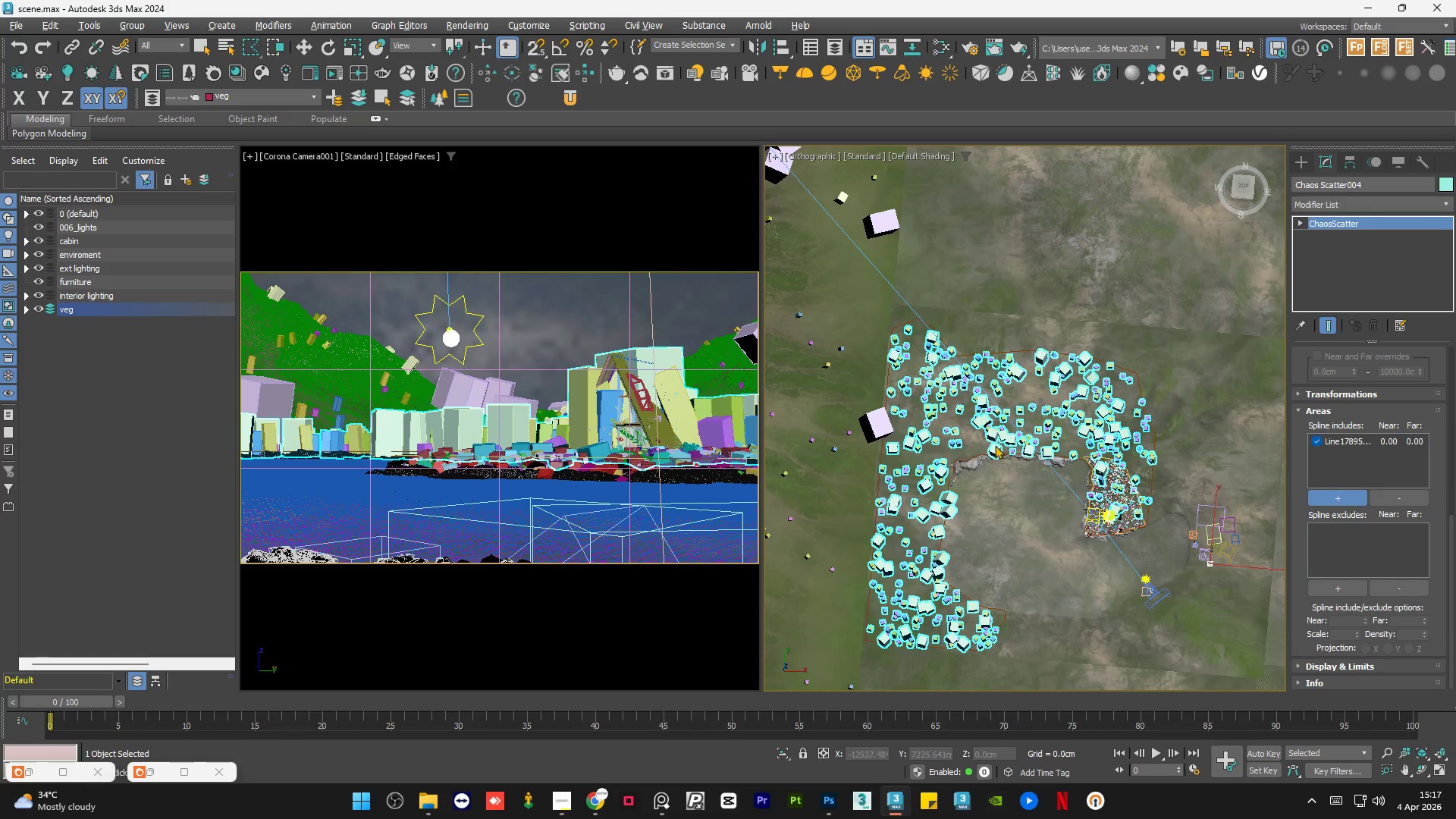 
left_click([1332, 495])
 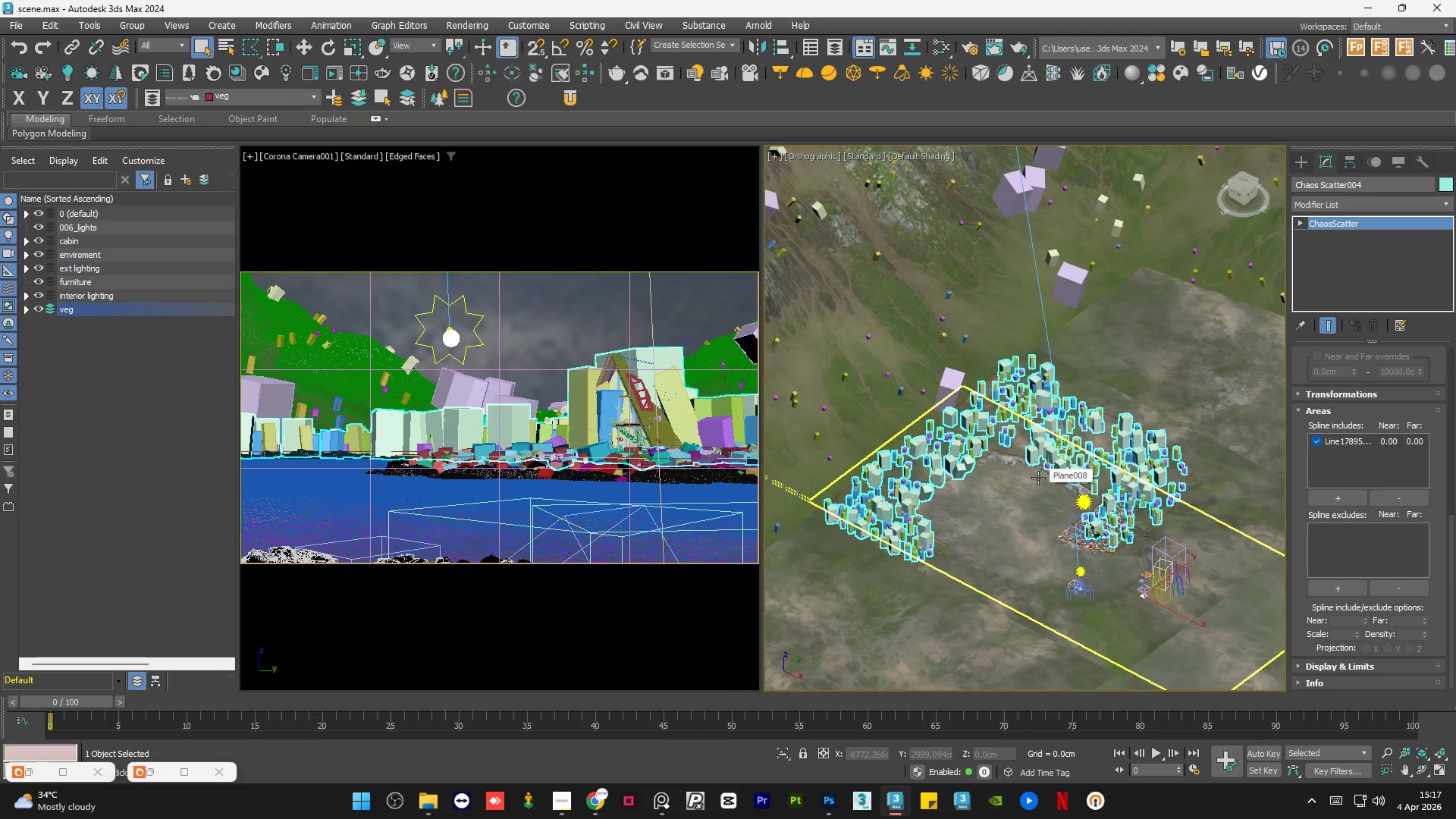 
scroll: coordinate [1092, 466], scroll_direction: up, amount: 4.0
 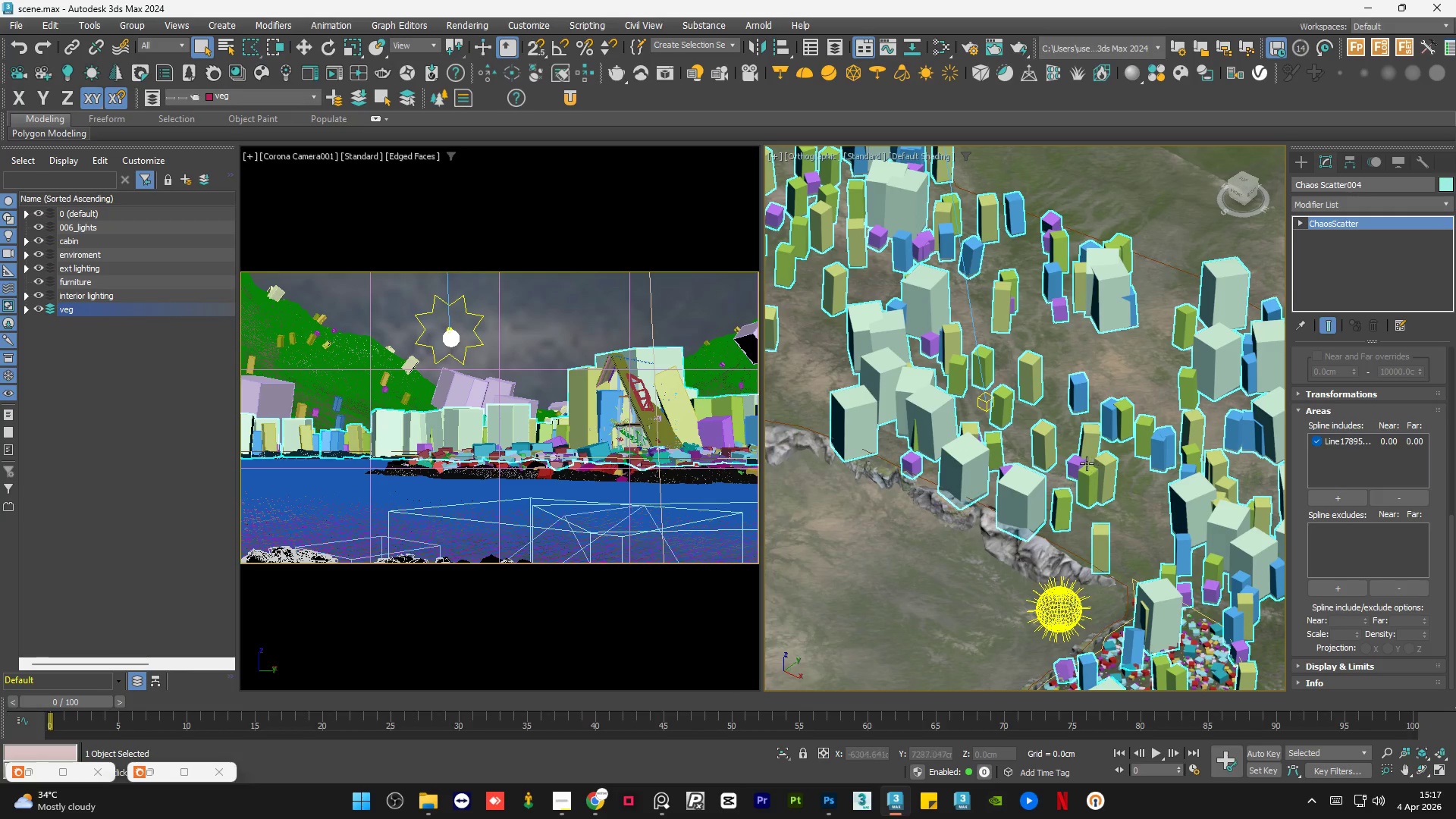 
hold_key(key=AltLeft, duration=1.5)
 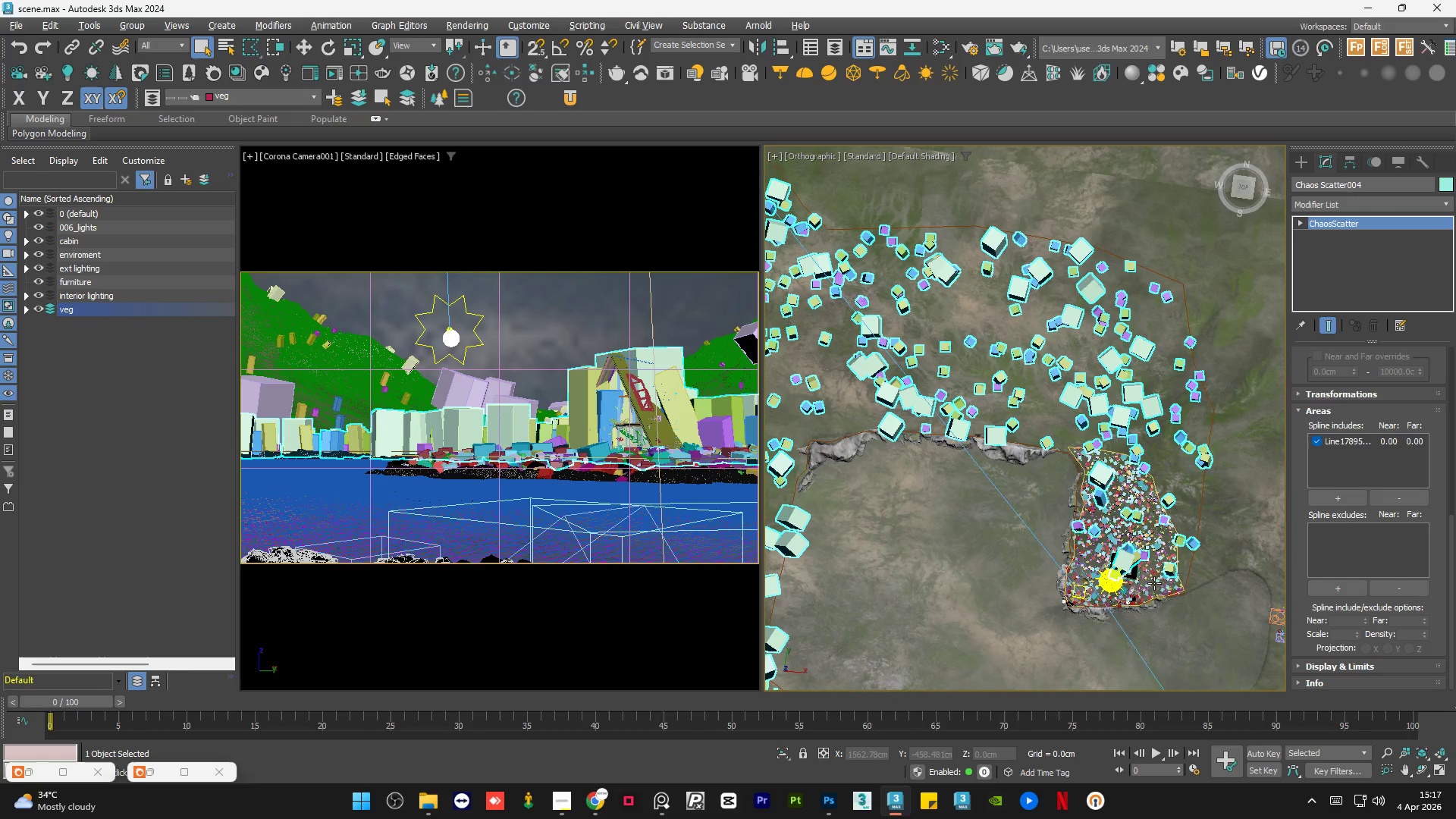 
scroll: coordinate [1068, 460], scroll_direction: down, amount: 2.0
 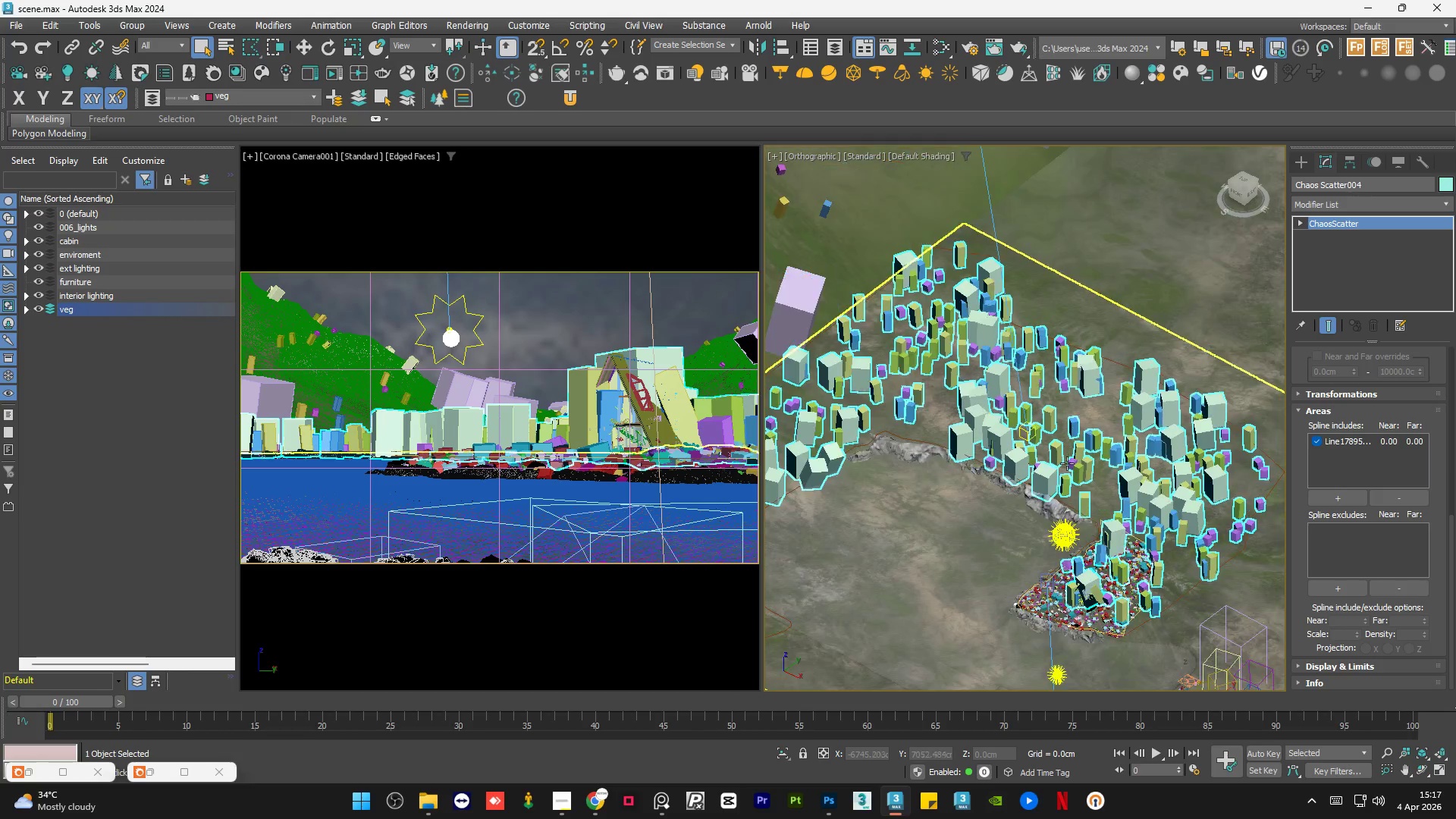 
hold_key(key=AltLeft, duration=0.81)
 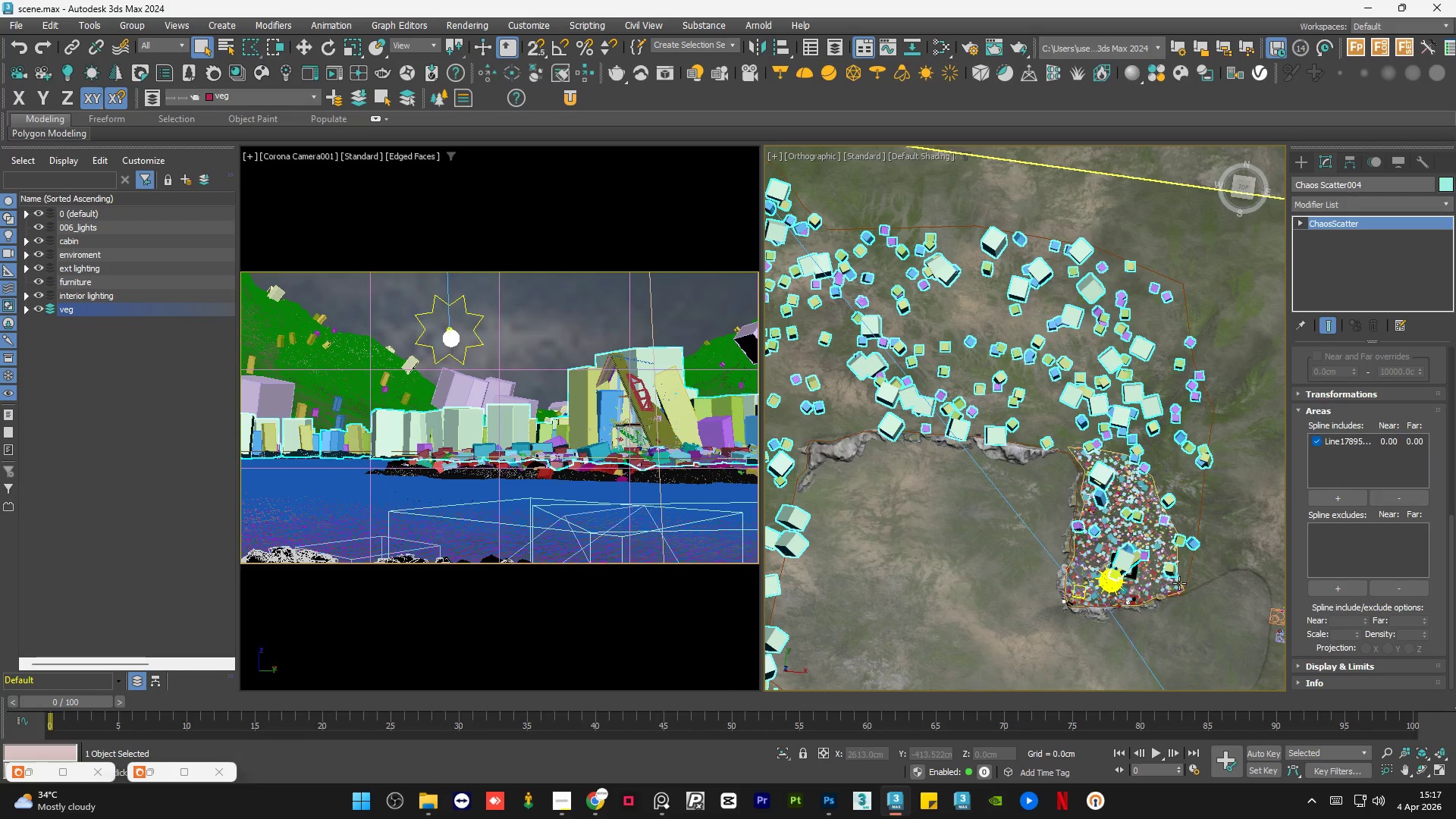 
scroll: coordinate [1179, 582], scroll_direction: up, amount: 4.0
 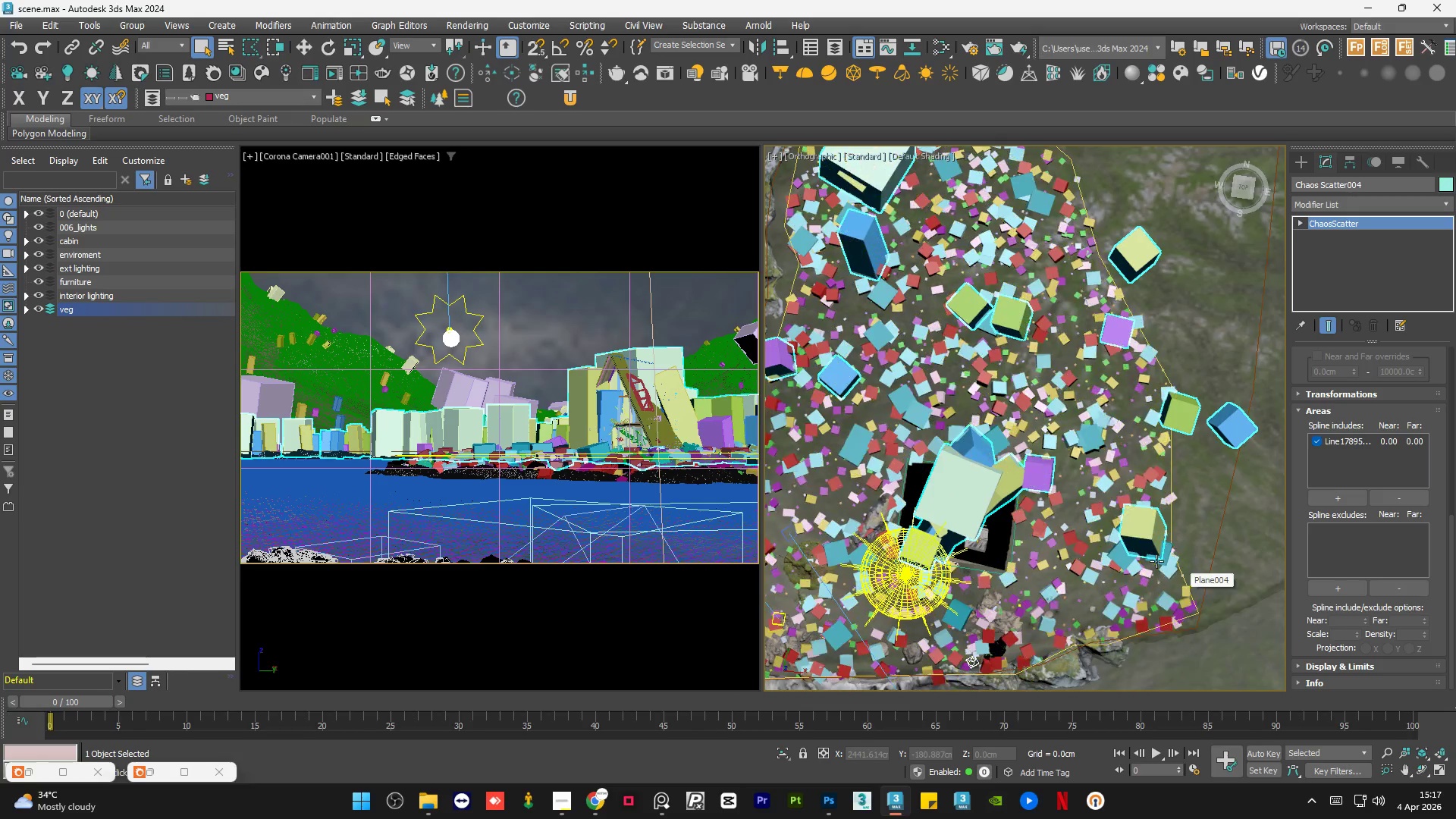 
scroll: coordinate [1156, 561], scroll_direction: down, amount: 1.0
 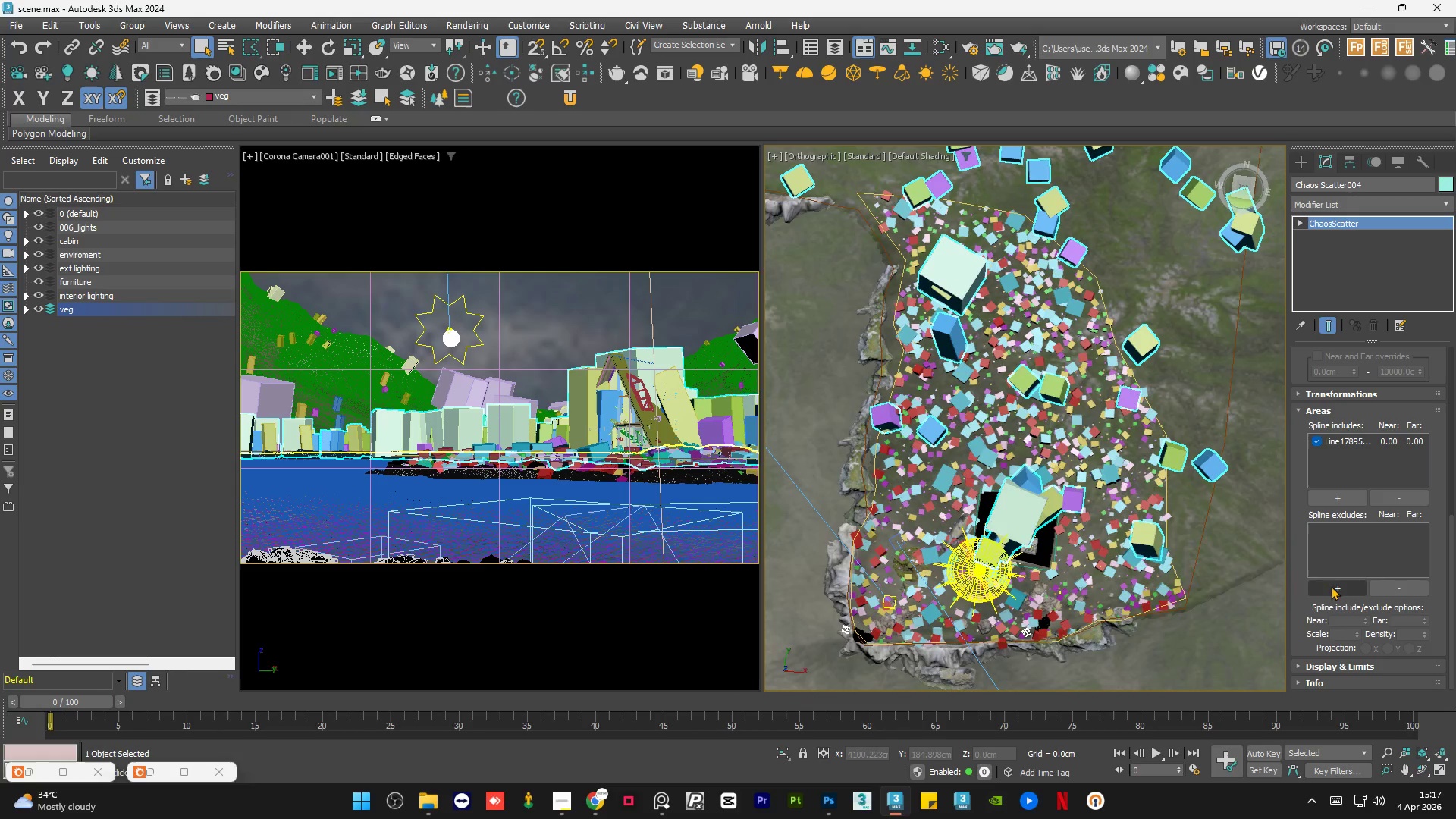 
left_click([1331, 589])
 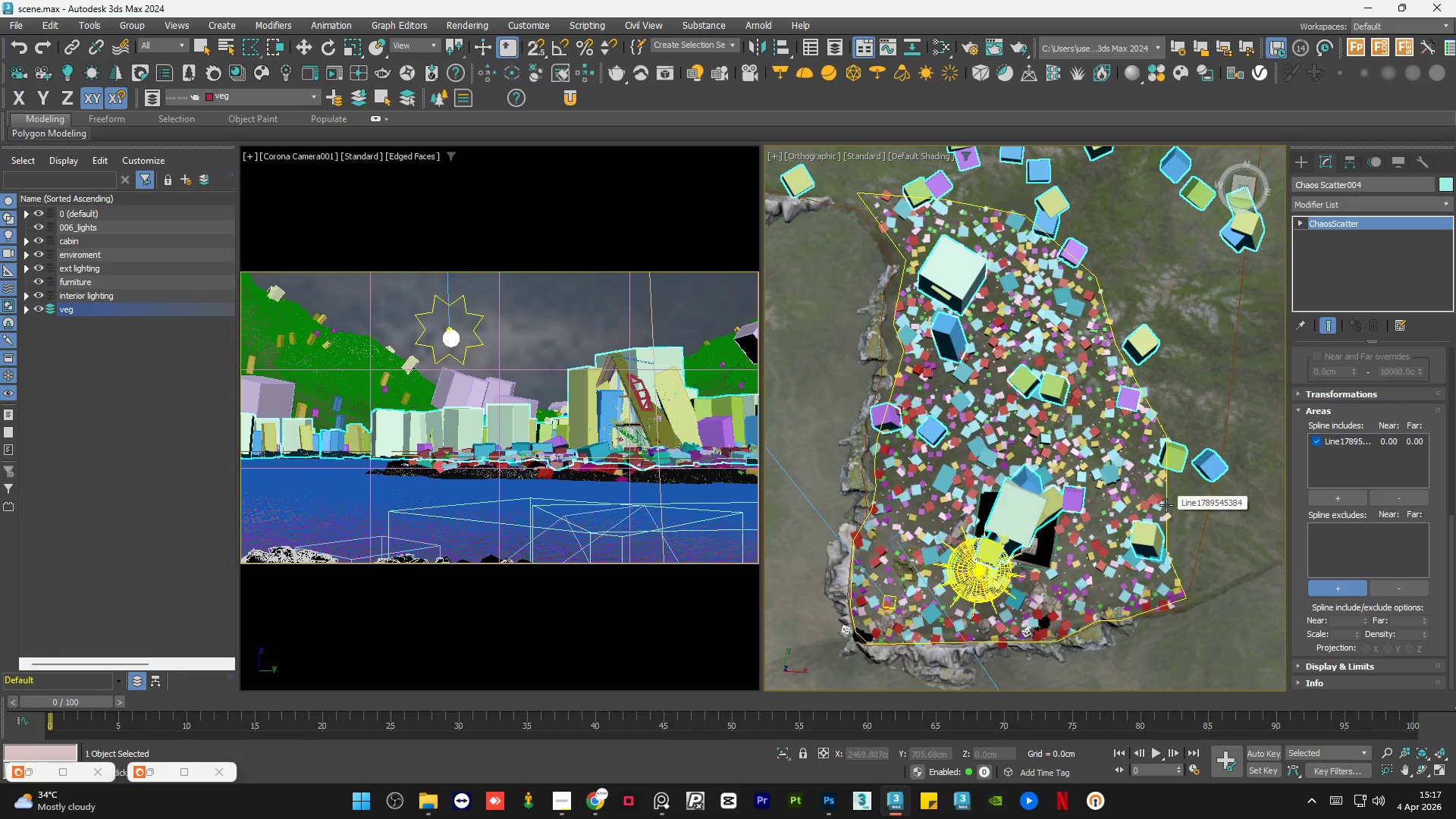 
left_click([1166, 505])
 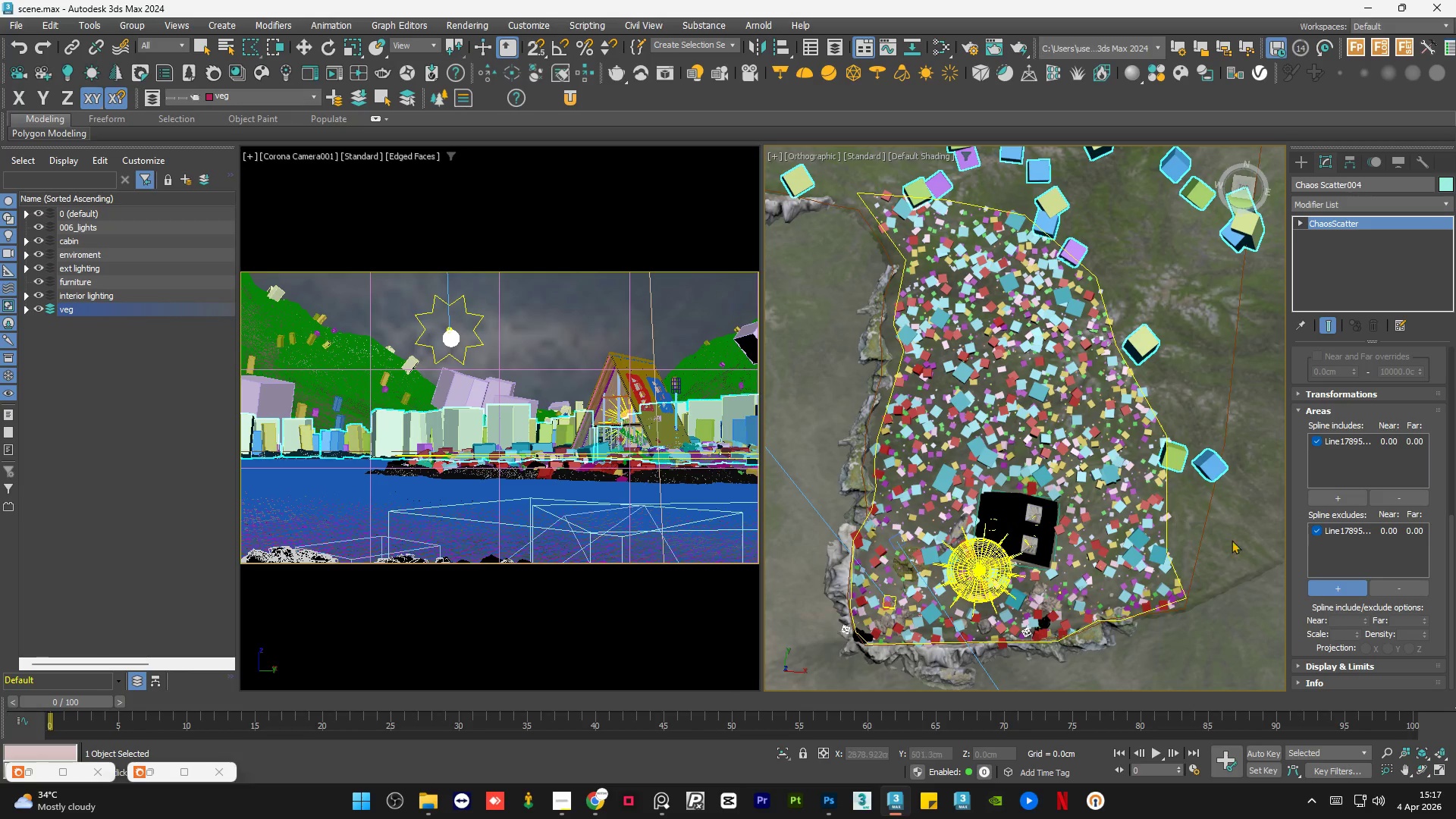 
left_click([1336, 592])
 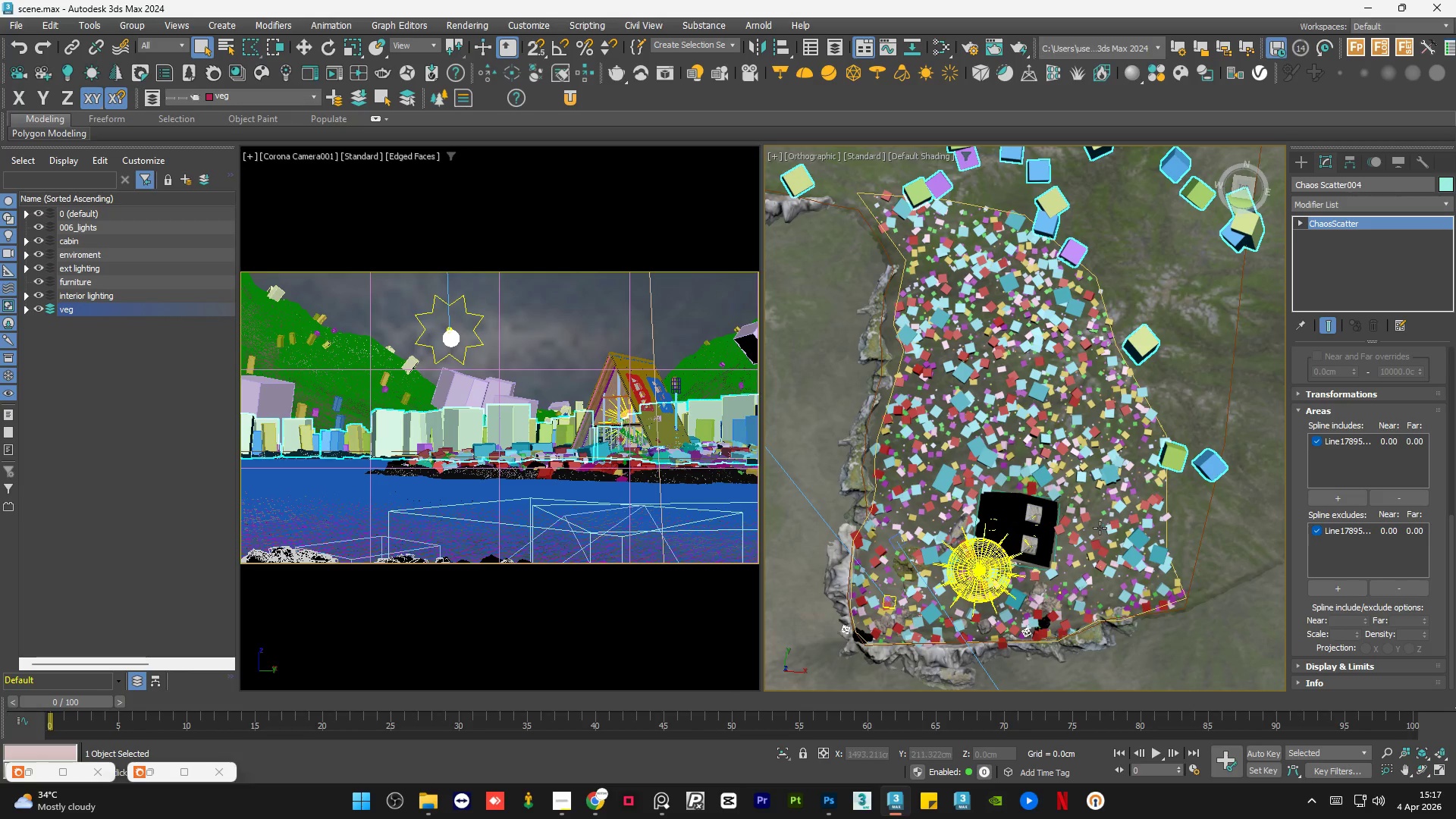 
hold_key(key=AltLeft, duration=1.5)
 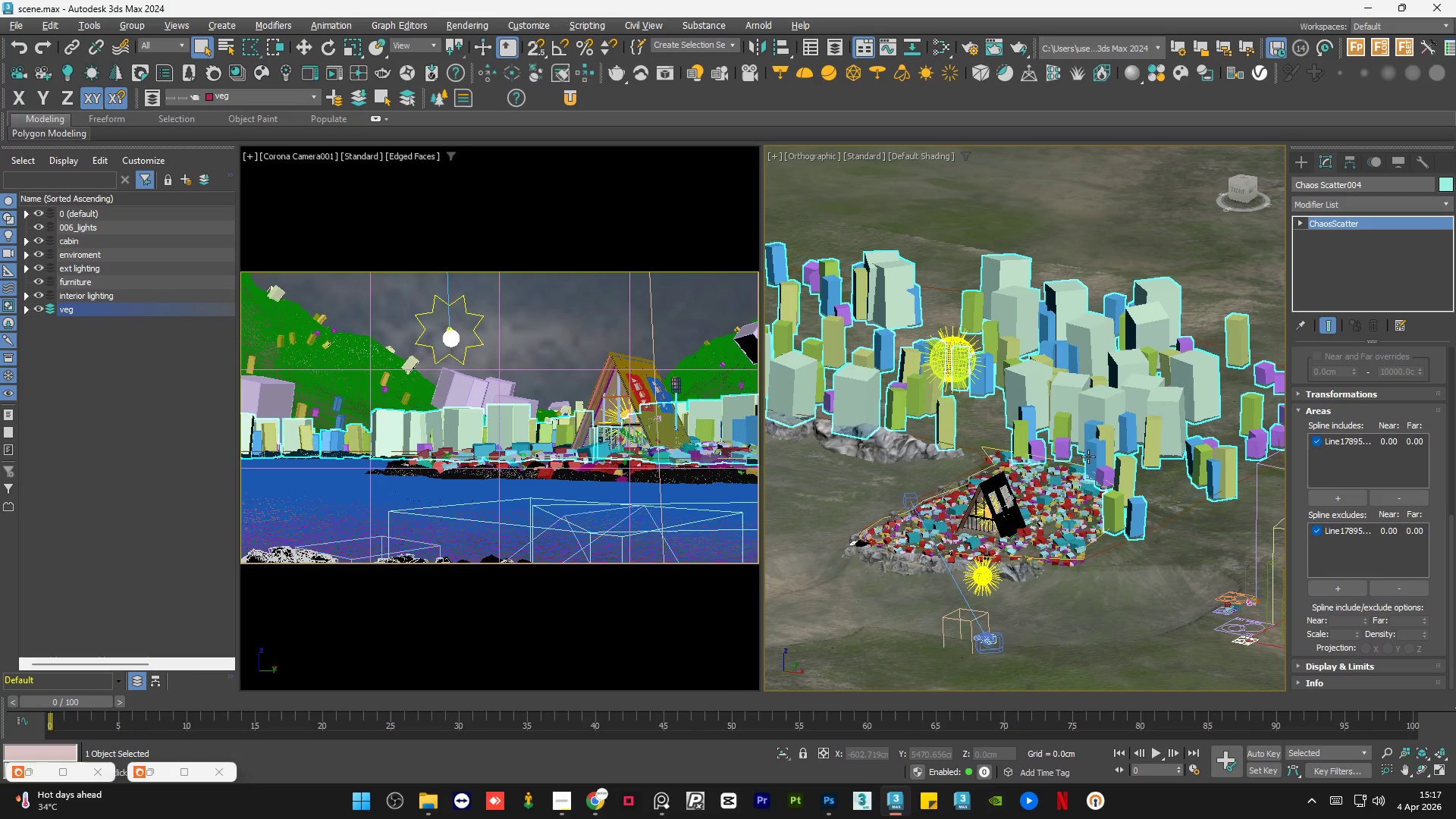 
scroll: coordinate [1099, 528], scroll_direction: down, amount: 1.0
 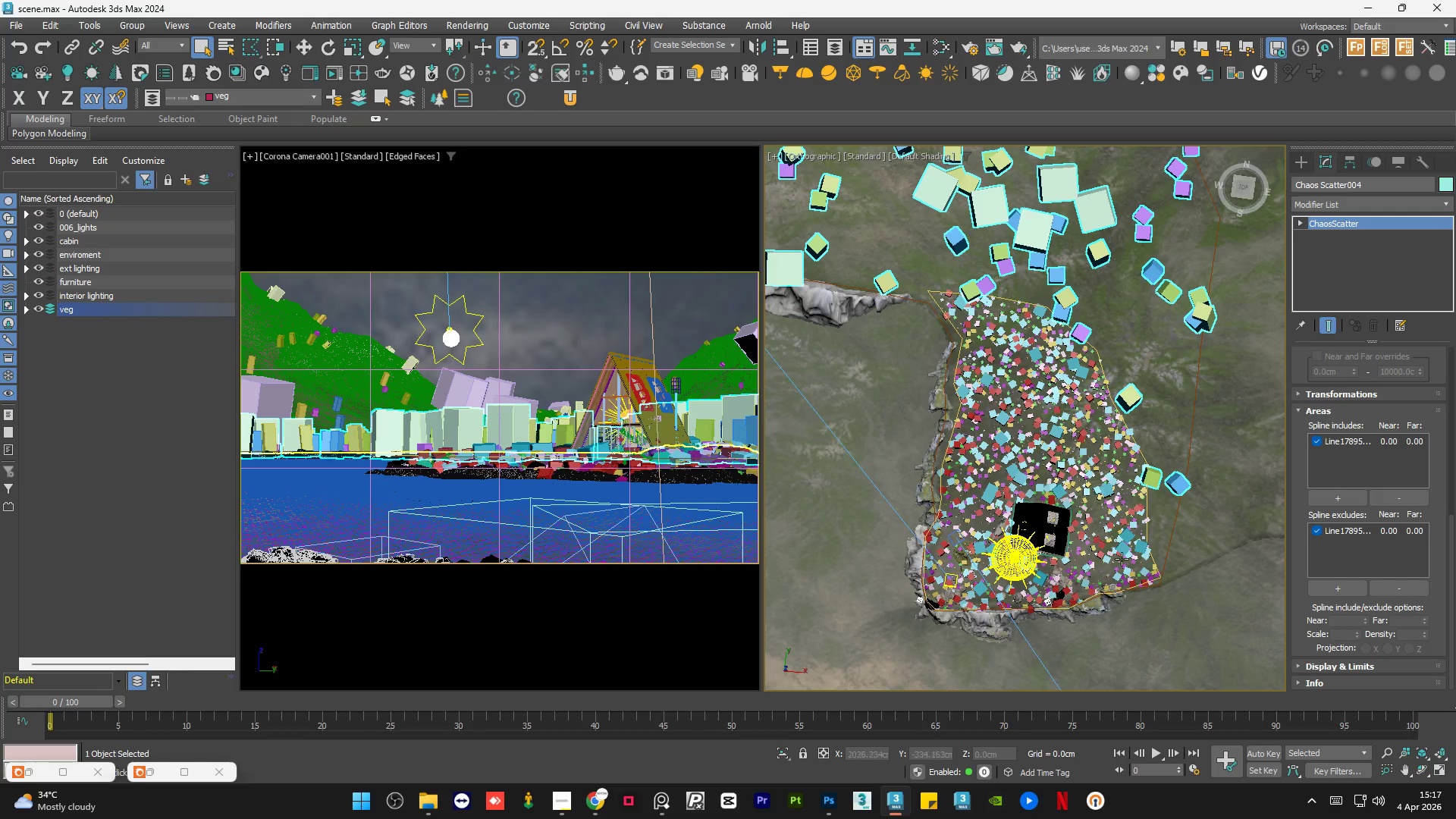 
hold_key(key=AltLeft, duration=1.16)
 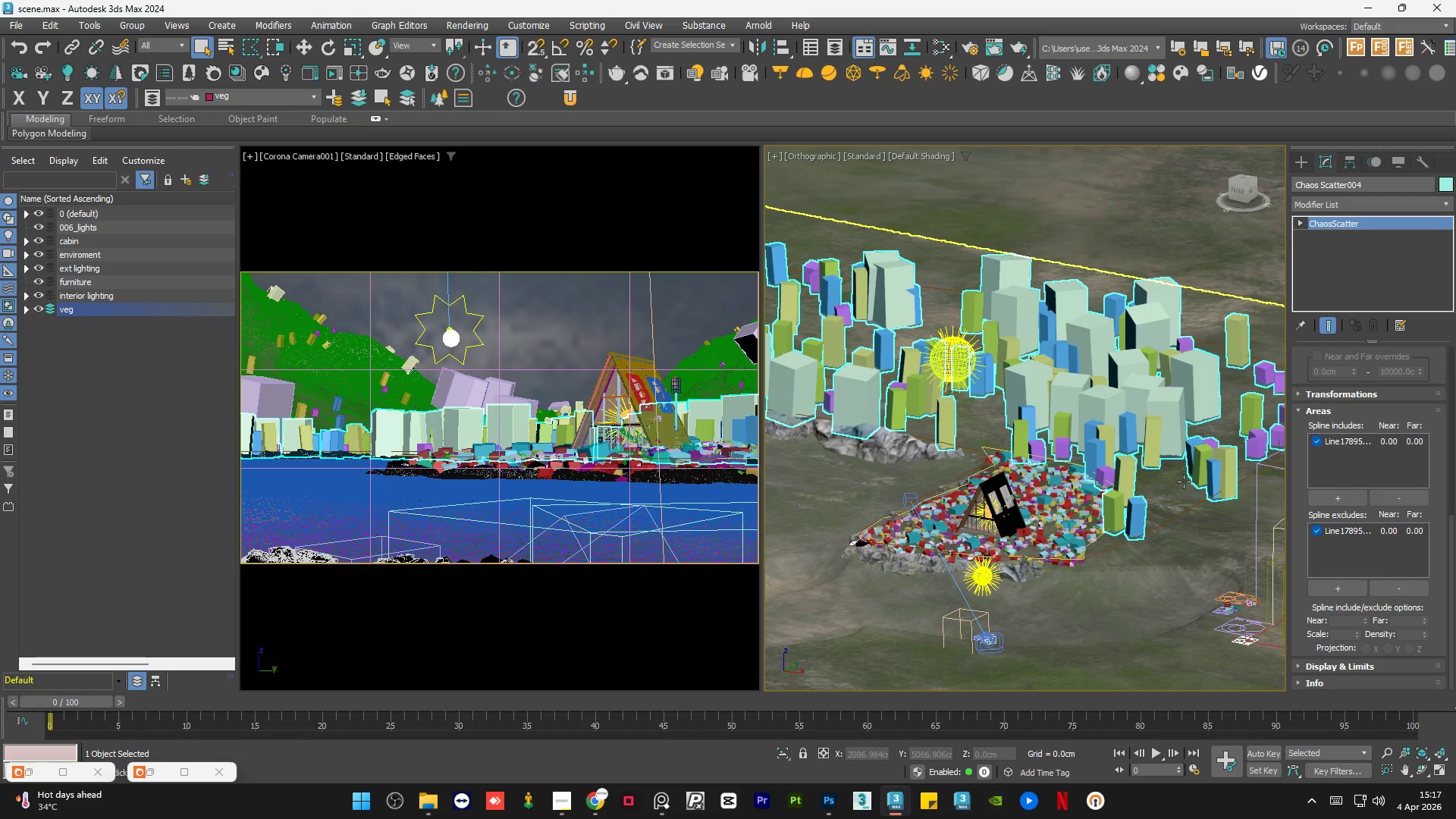 
hold_key(key=AltLeft, duration=0.83)
 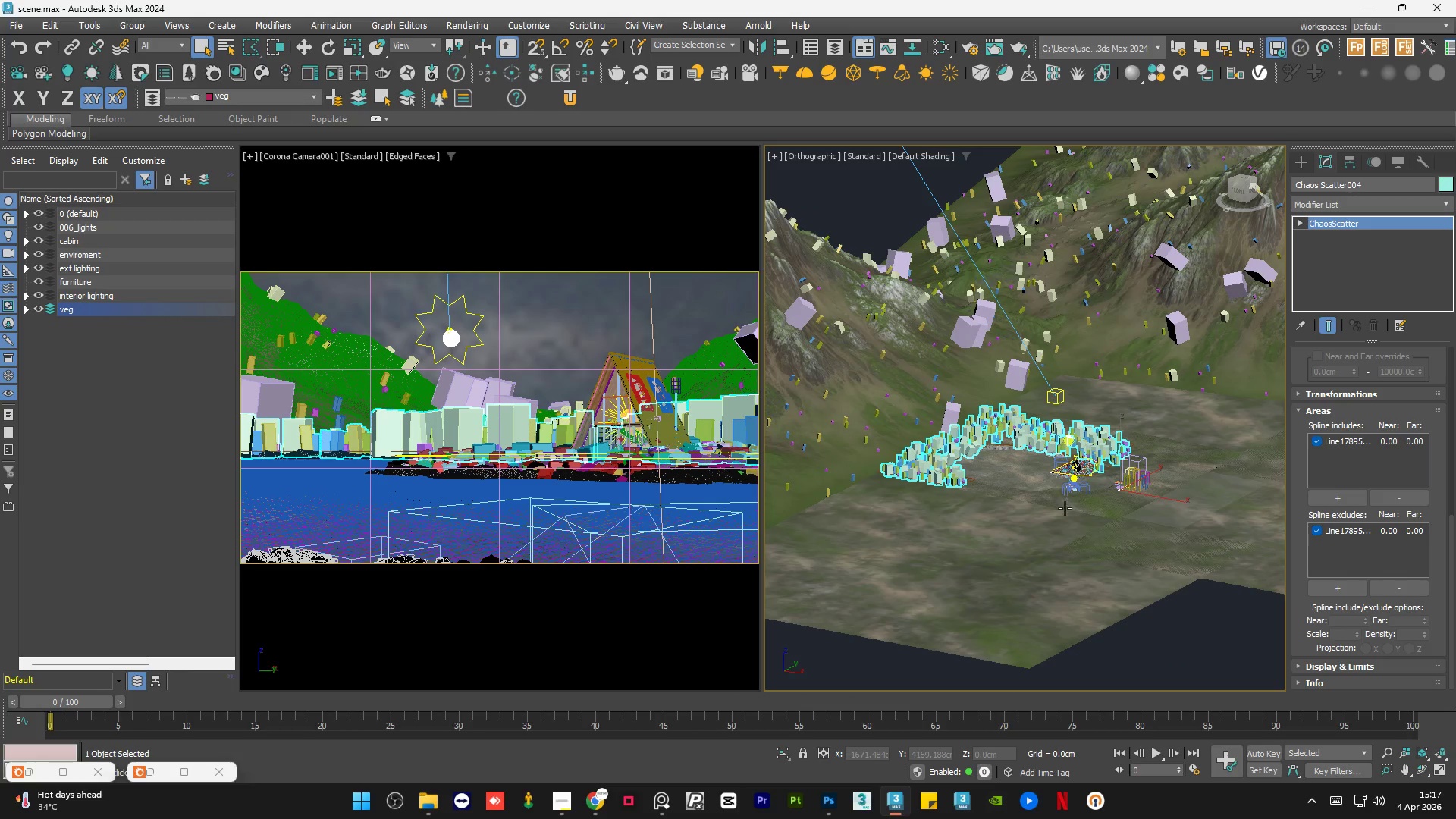 
scroll: coordinate [1081, 458], scroll_direction: down, amount: 5.0
 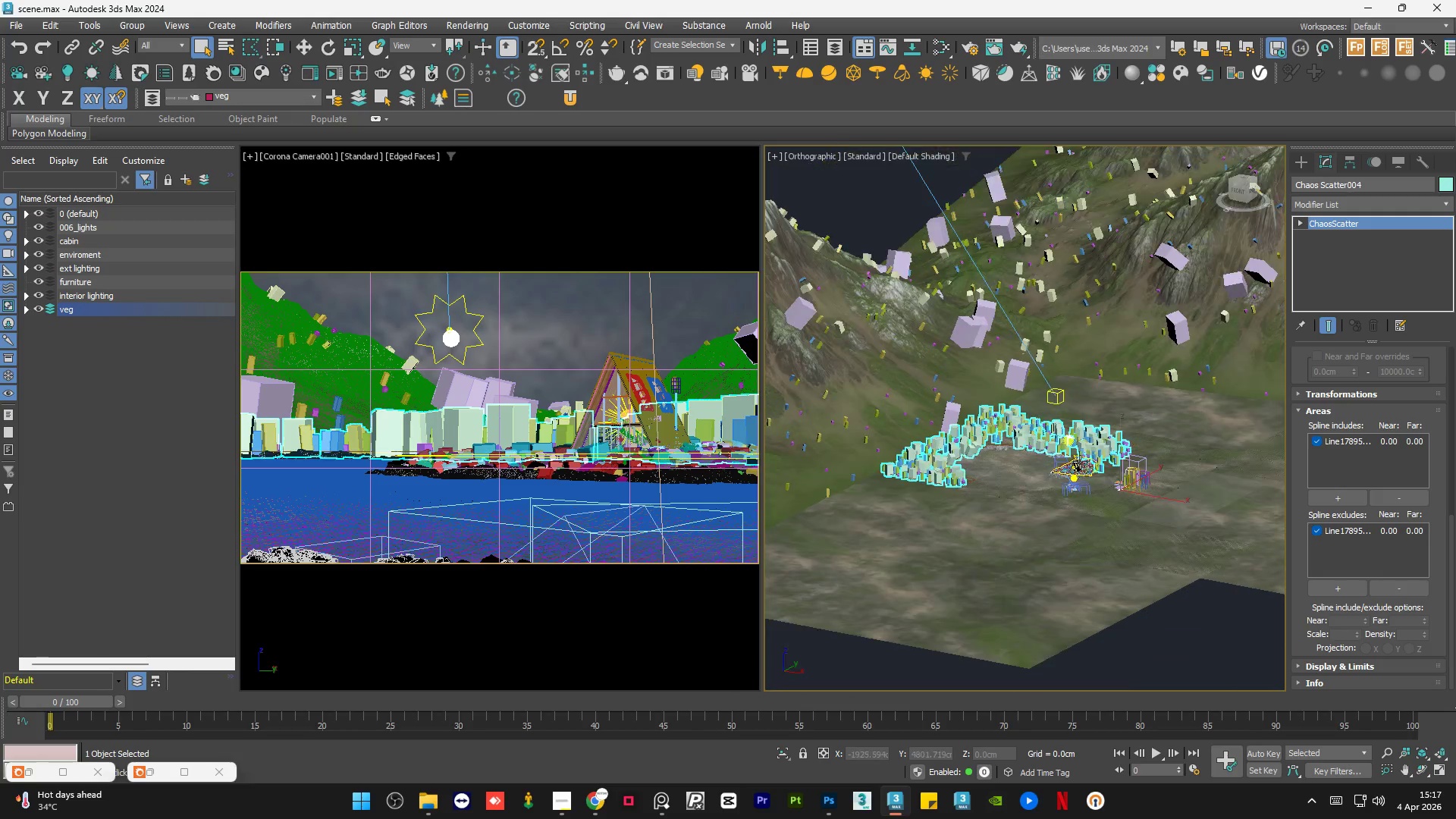 
hold_key(key=AltLeft, duration=1.08)
 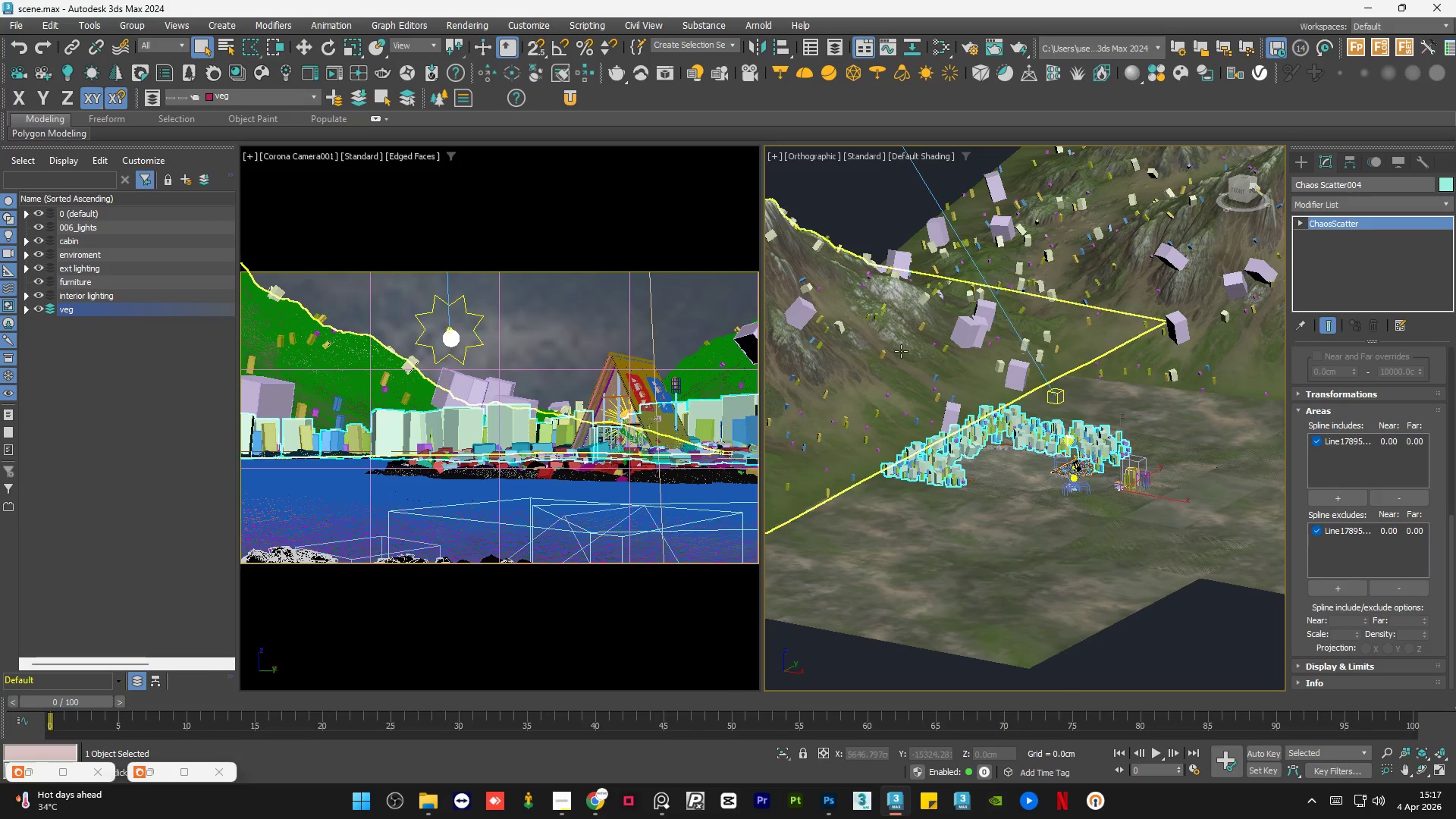 
double_click([1170, 624])
 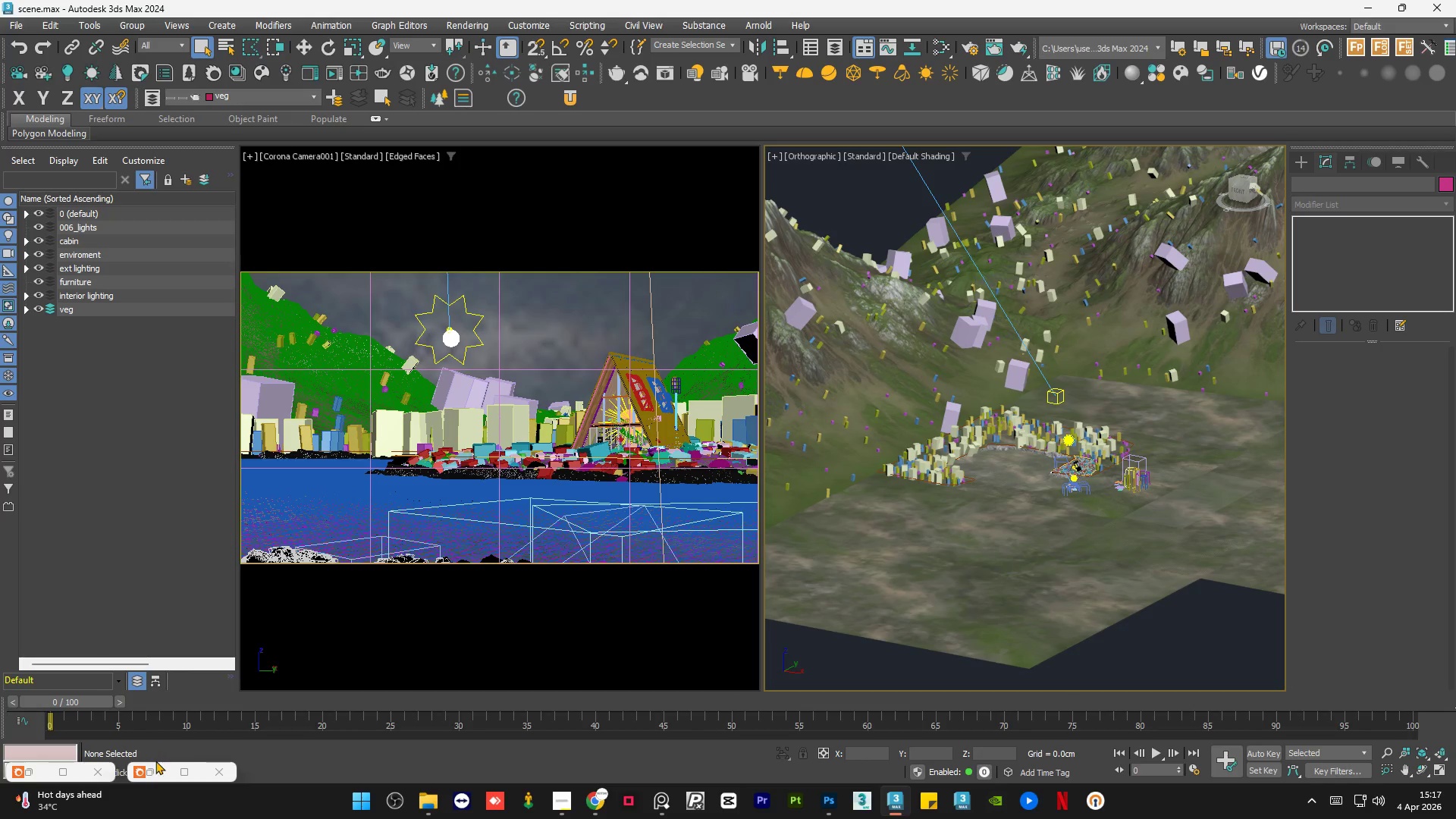 
left_click([156, 774])
 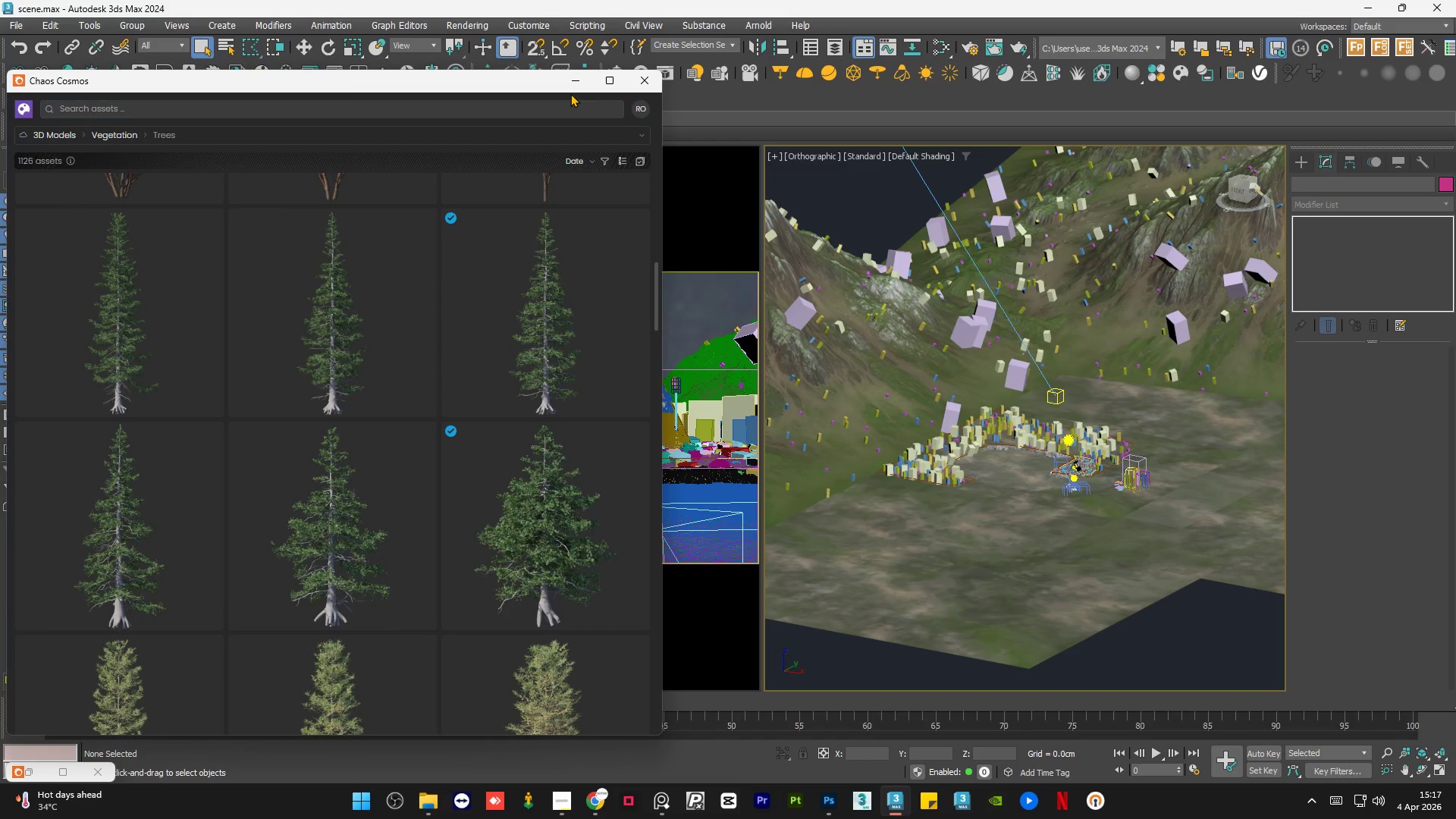 
double_click([572, 87])
 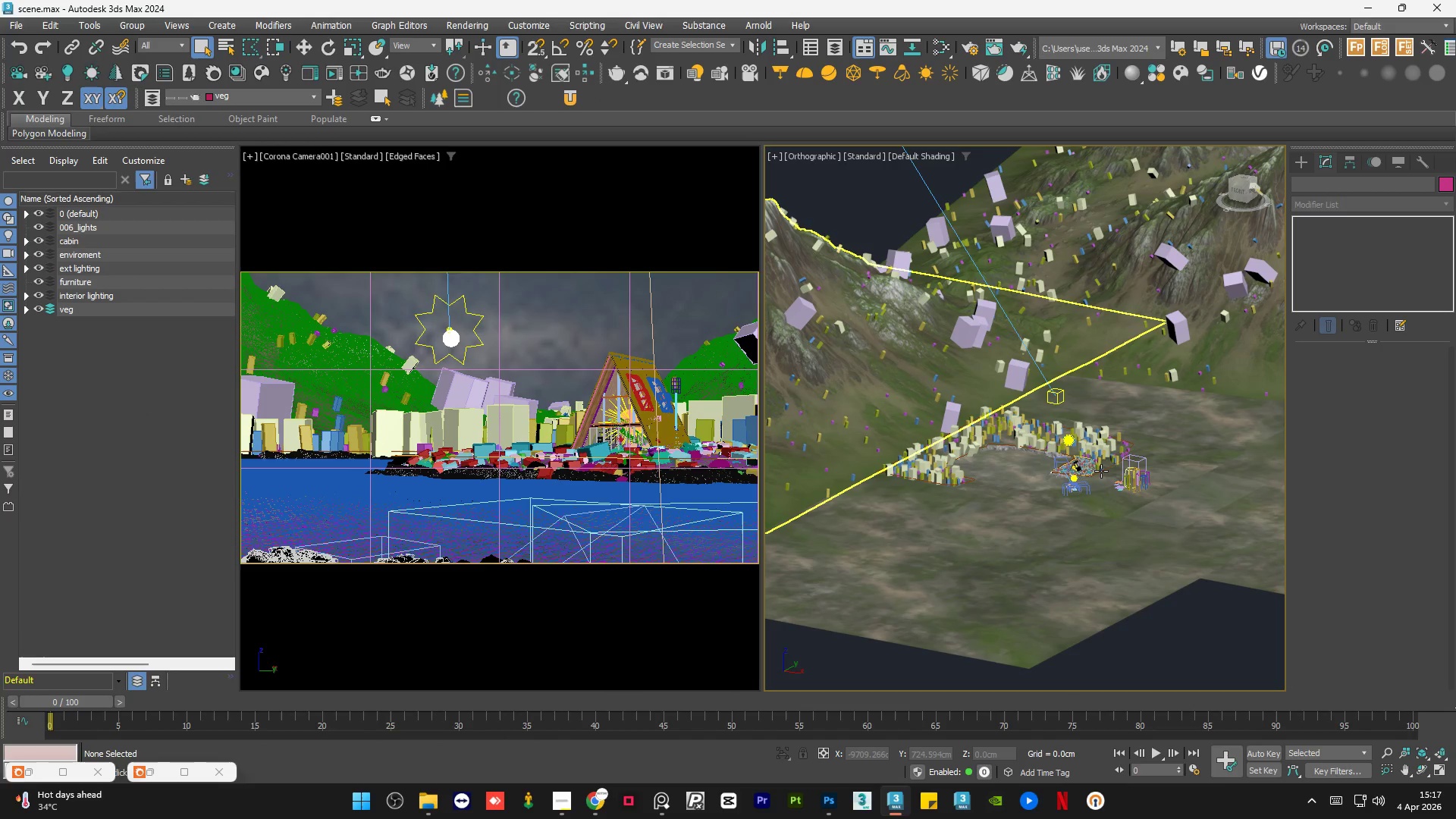 
scroll: coordinate [1109, 491], scroll_direction: up, amount: 11.0
 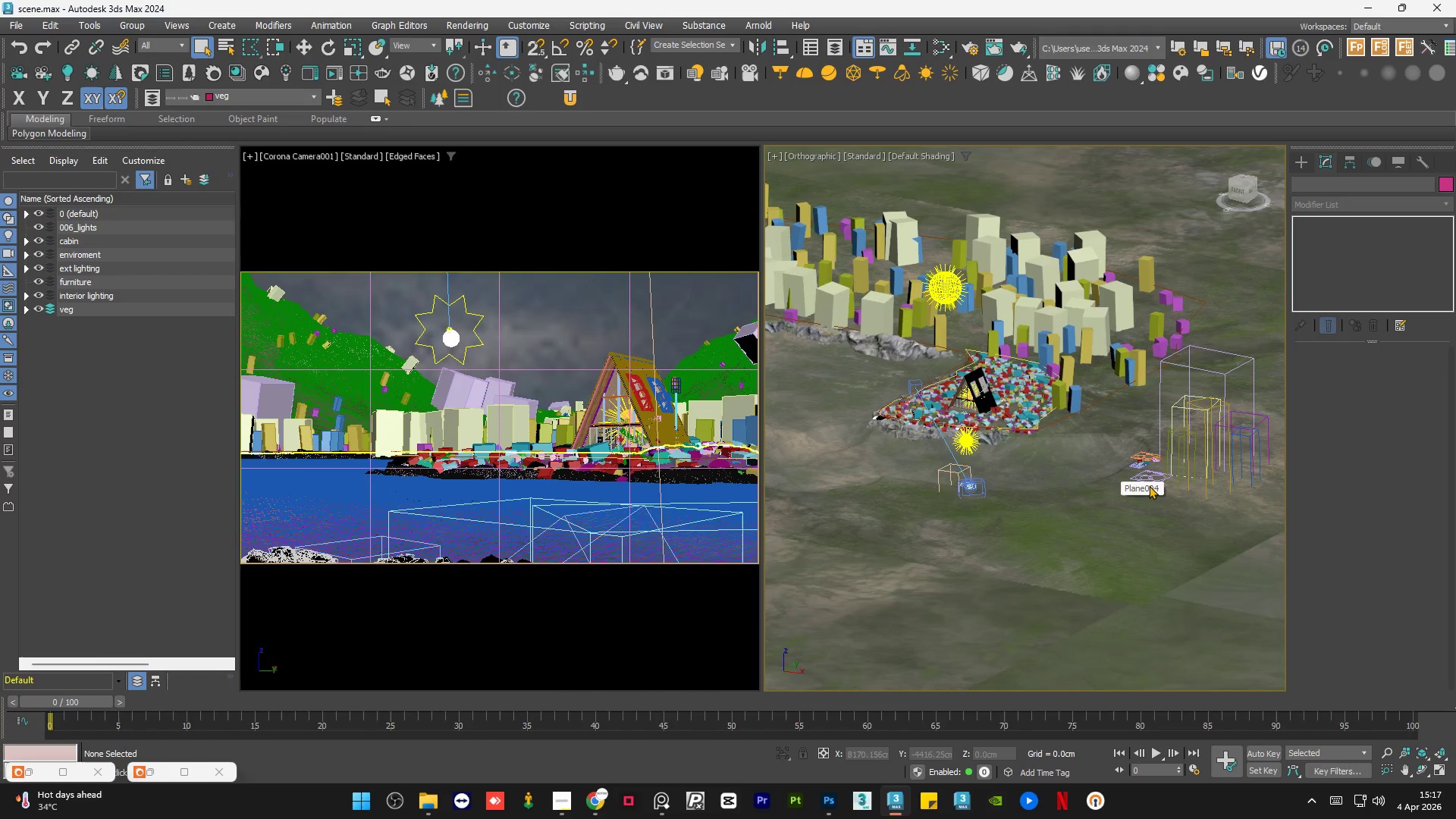 
left_click([1149, 485])
 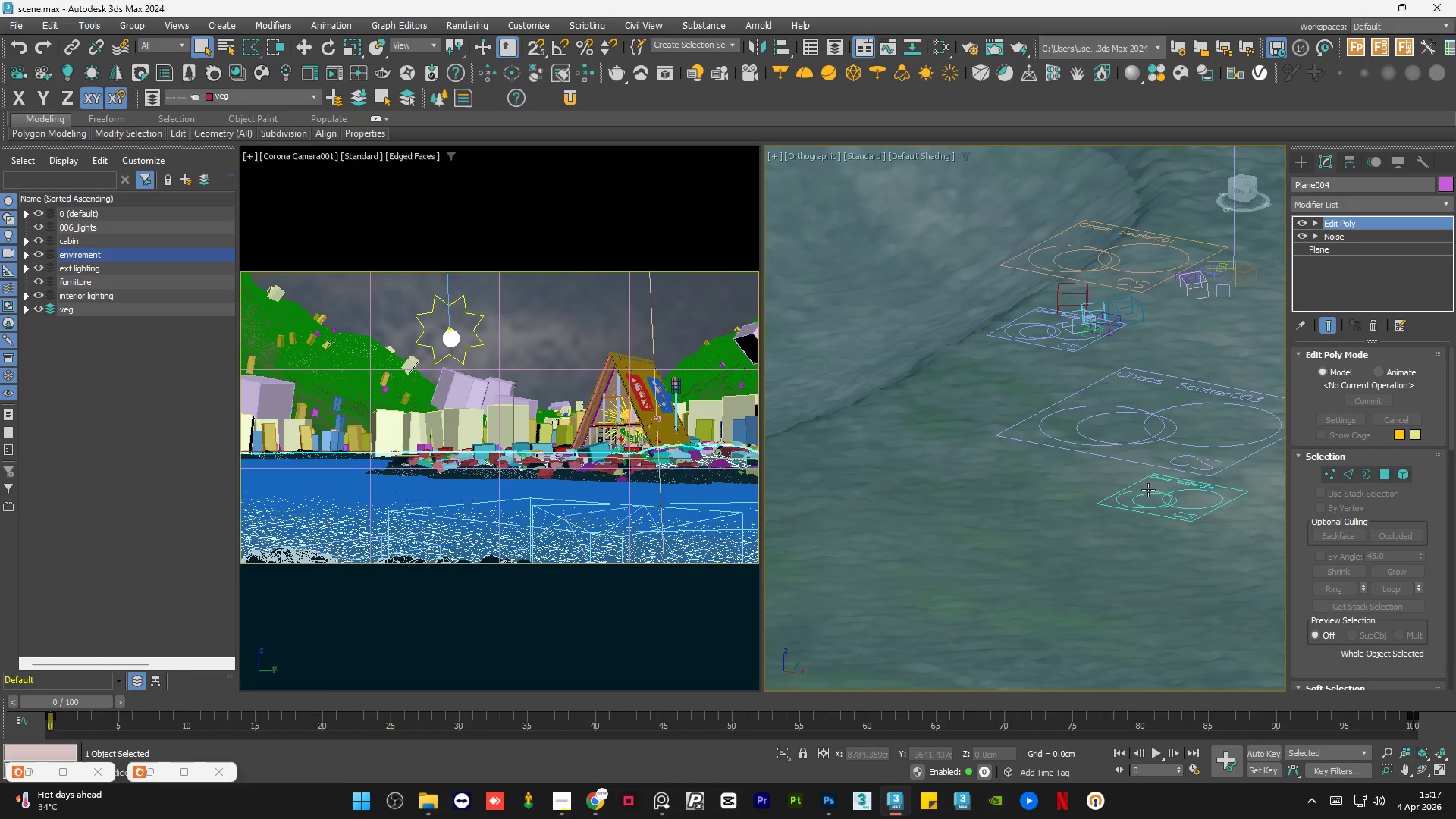 
scroll: coordinate [1149, 485], scroll_direction: up, amount: 6.0
 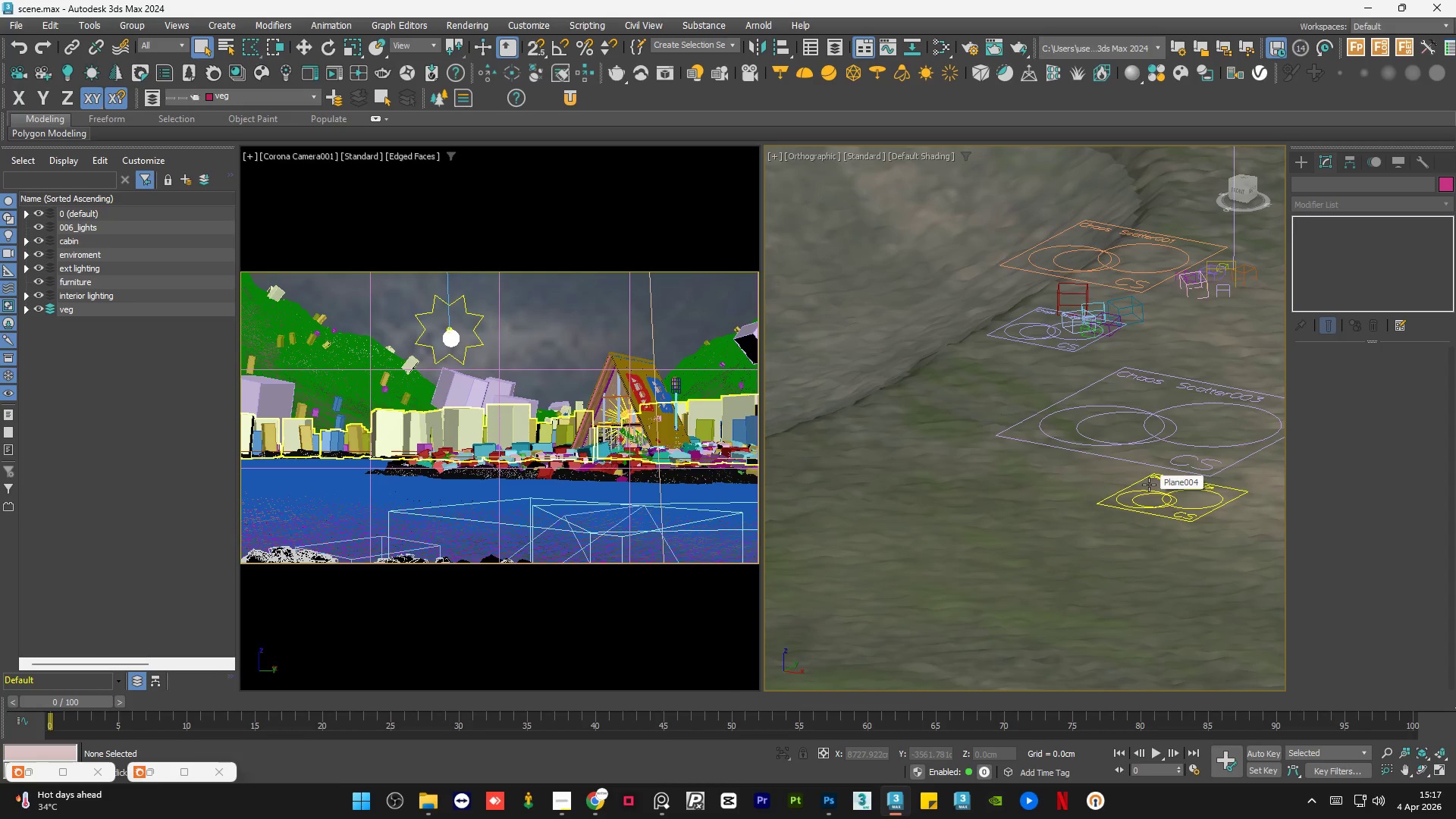 
left_click([1148, 490])
 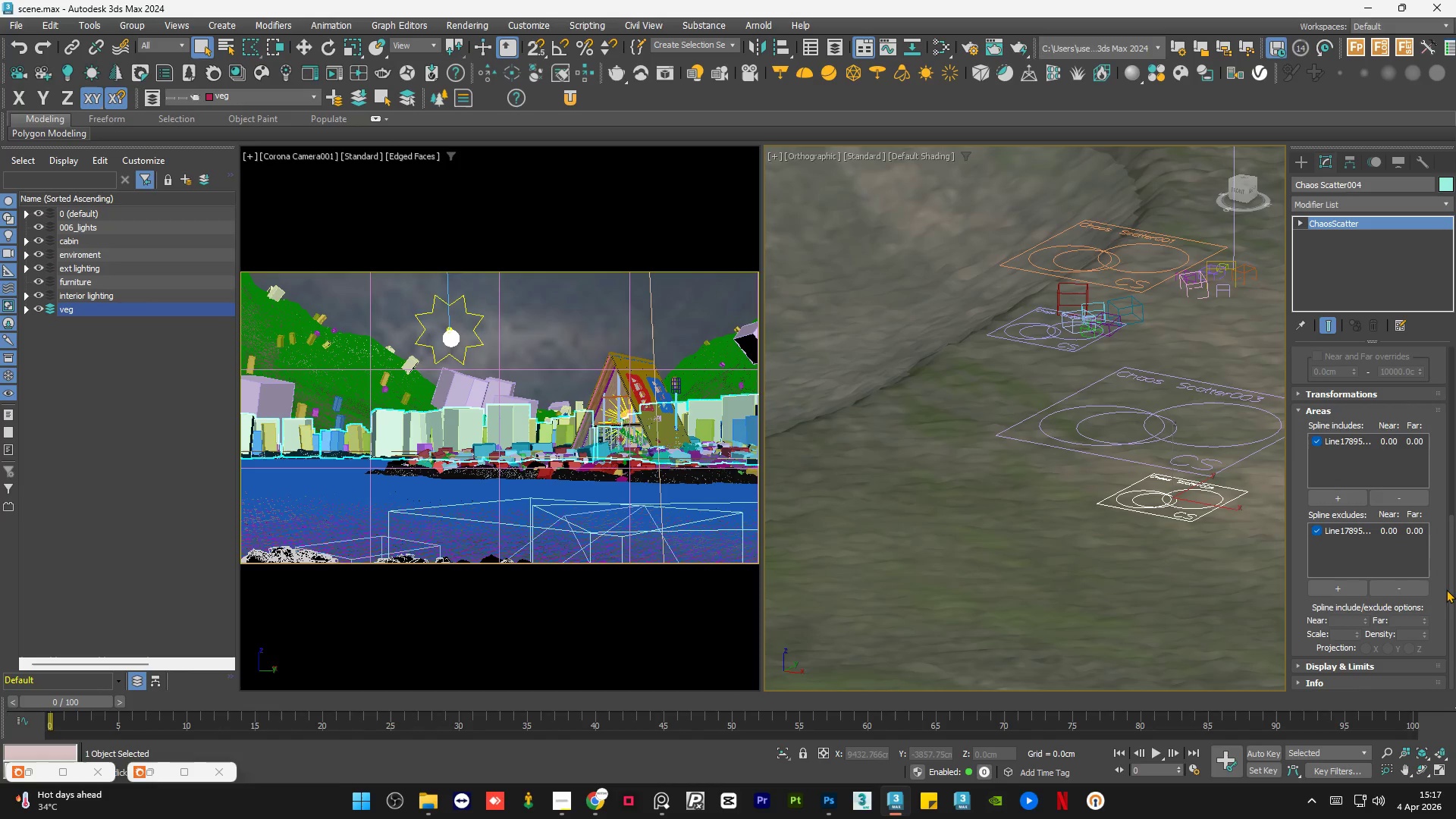 
left_click_drag(start_coordinate=[1453, 589], to_coordinate=[1454, 517])
 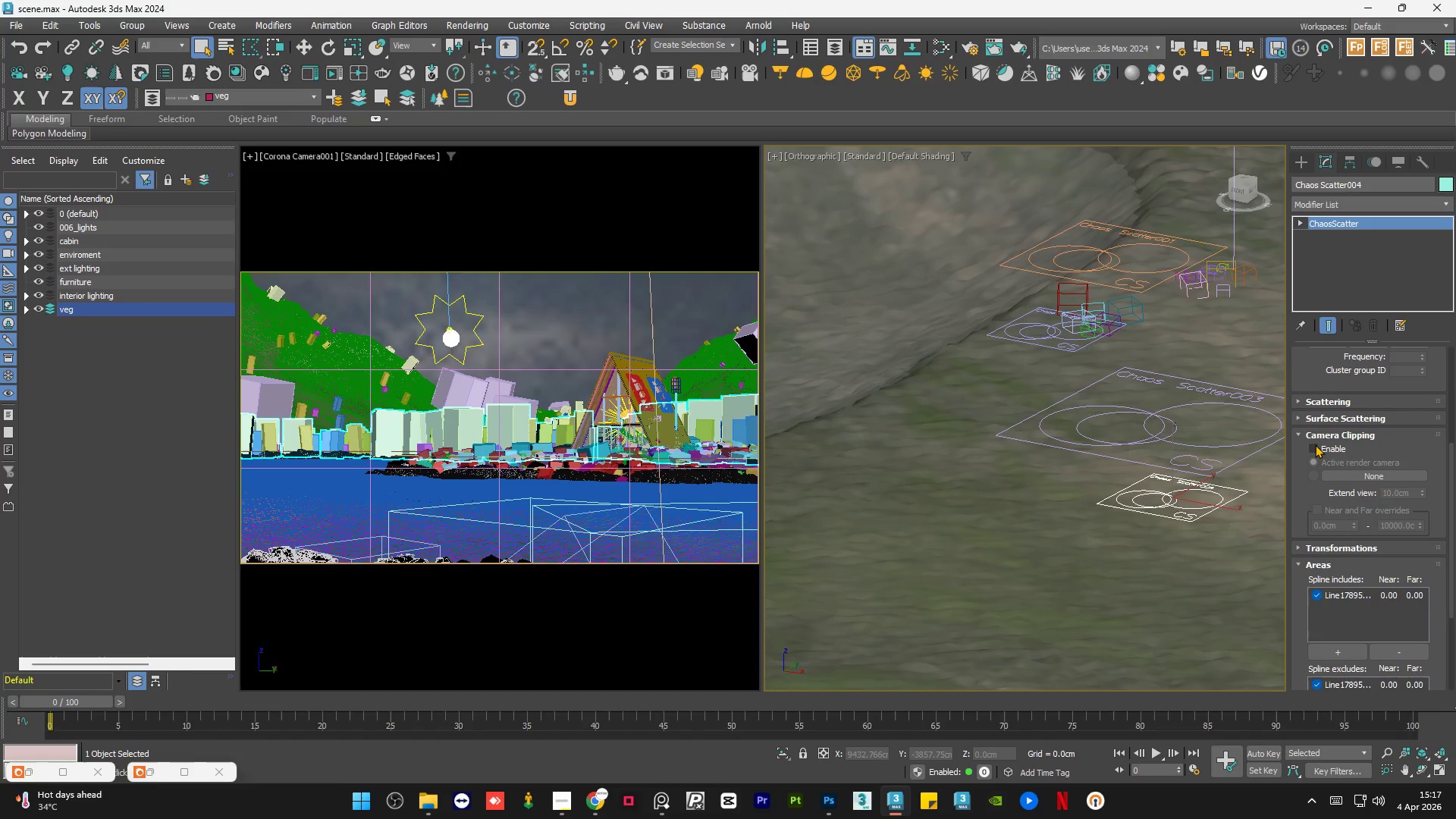 
left_click([1314, 444])
 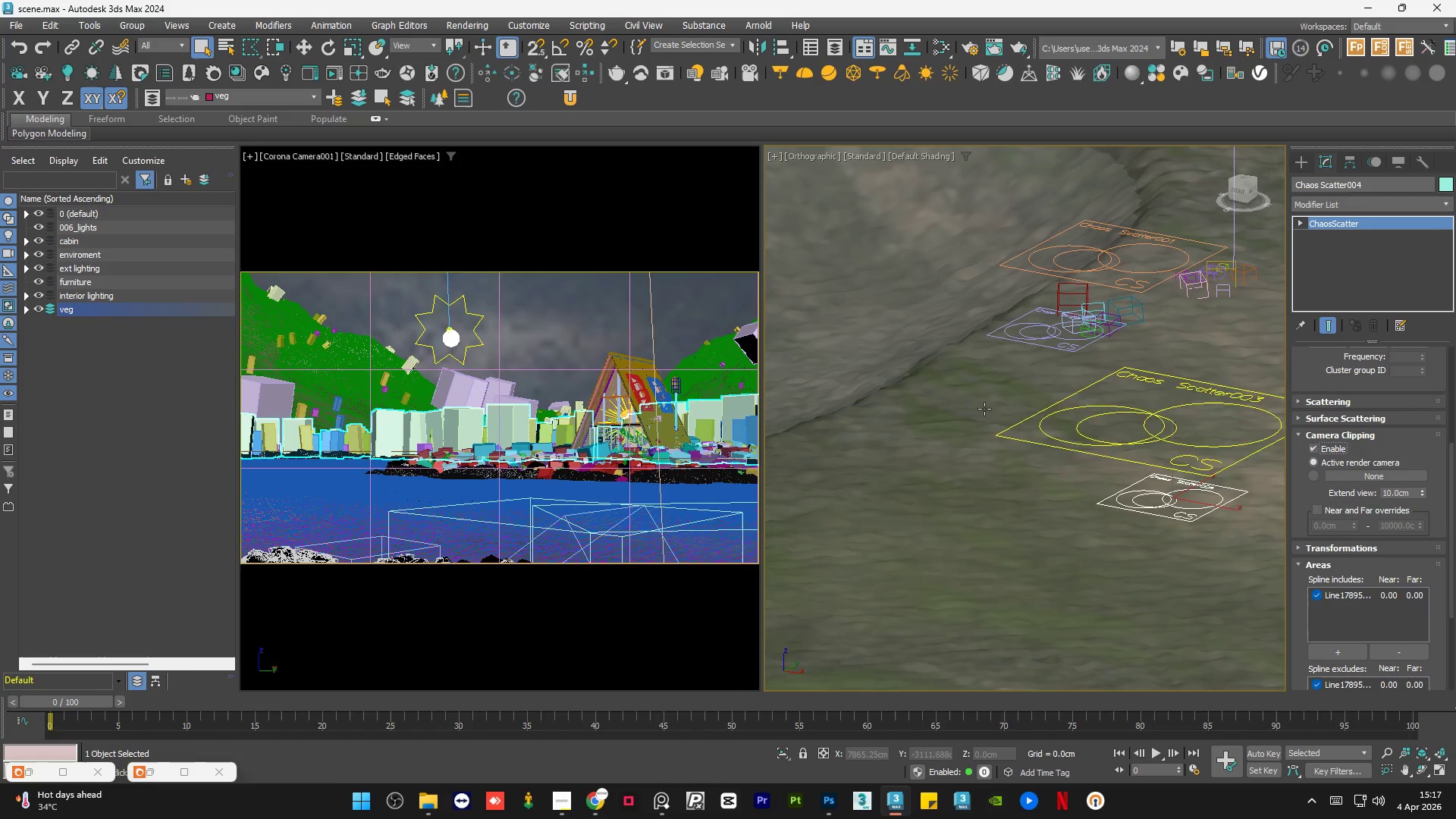 
scroll: coordinate [962, 427], scroll_direction: down, amount: 10.0
 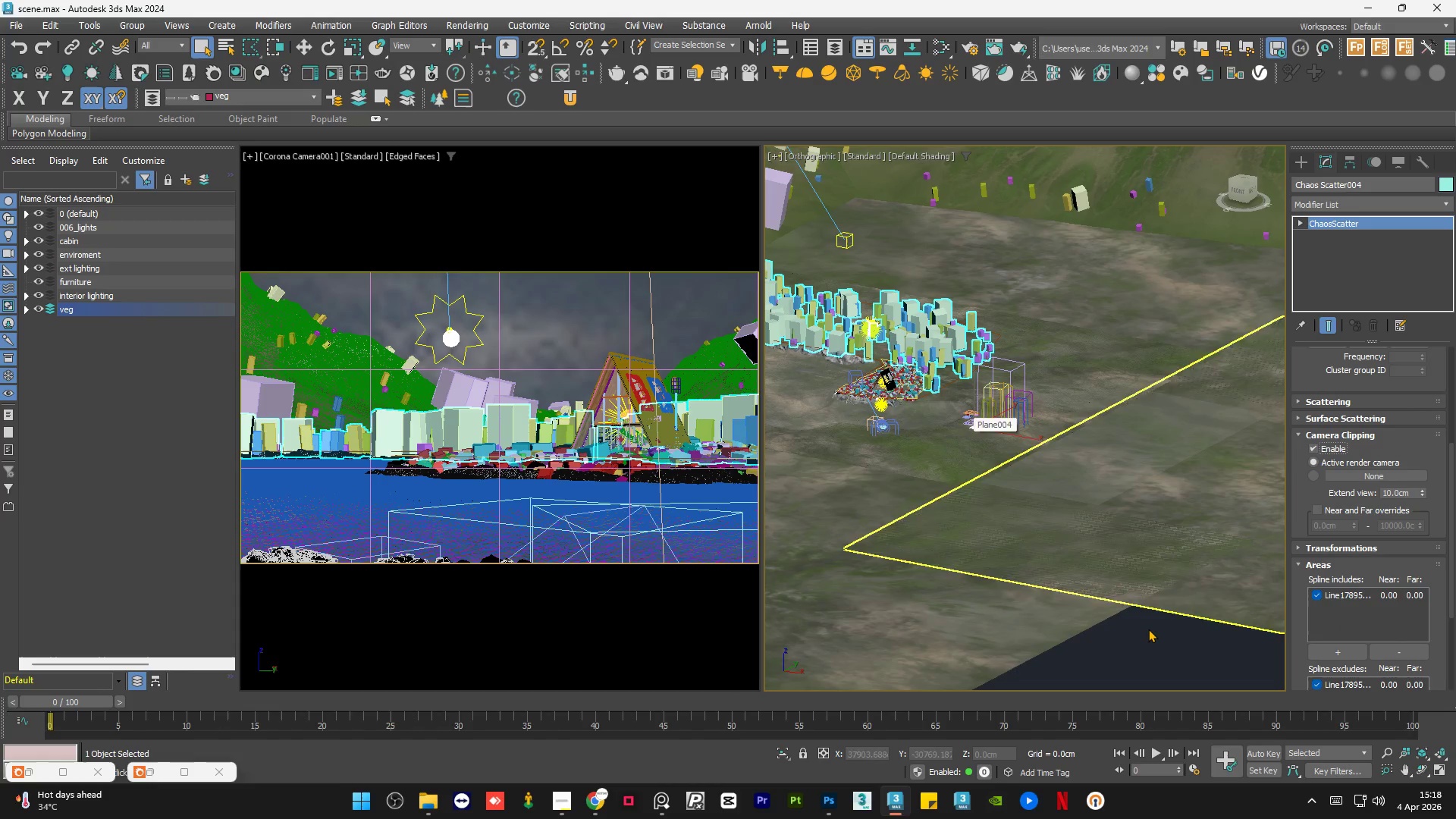 
left_click([1147, 629])
 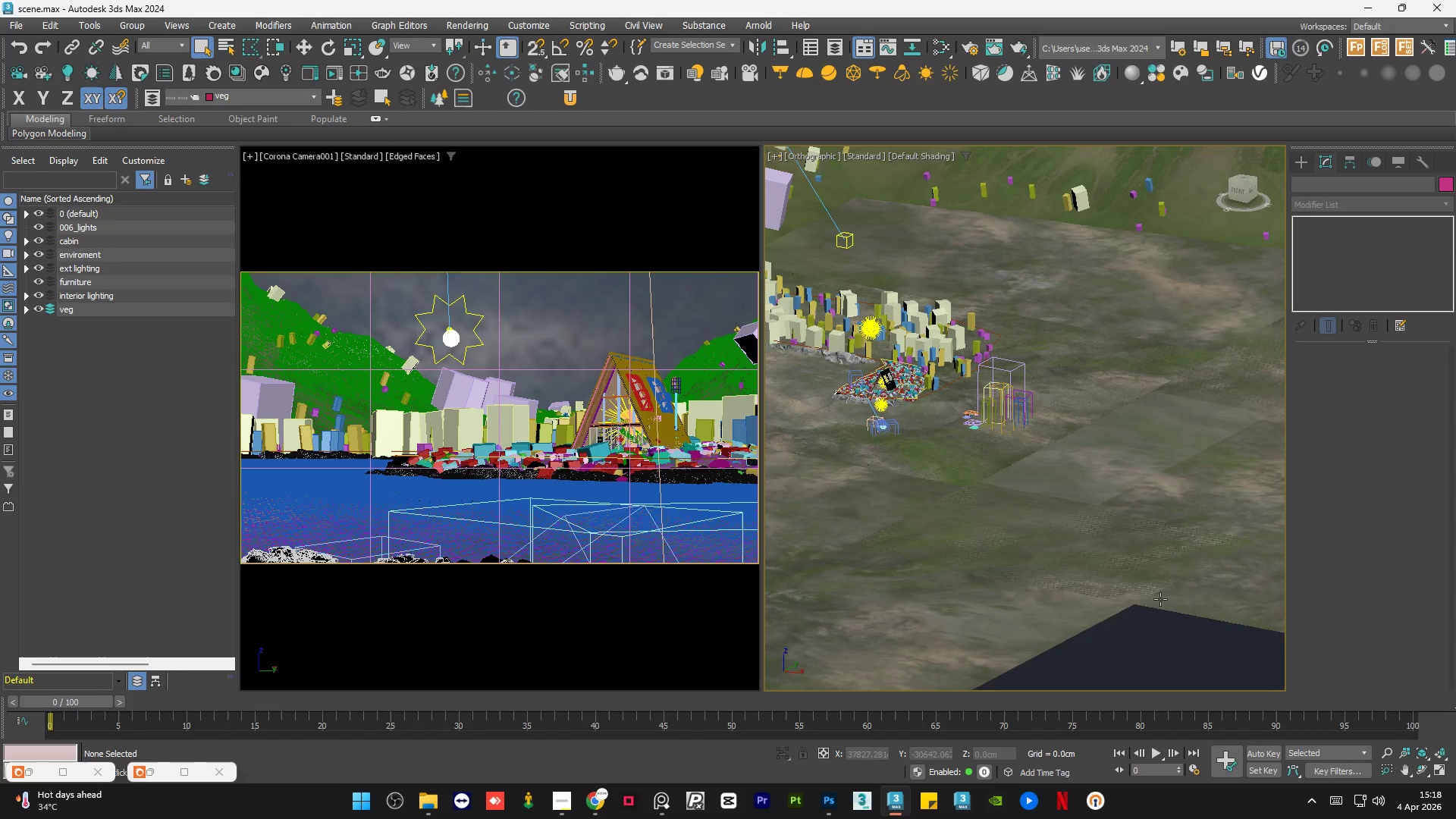 
hold_key(key=AltLeft, duration=0.98)
 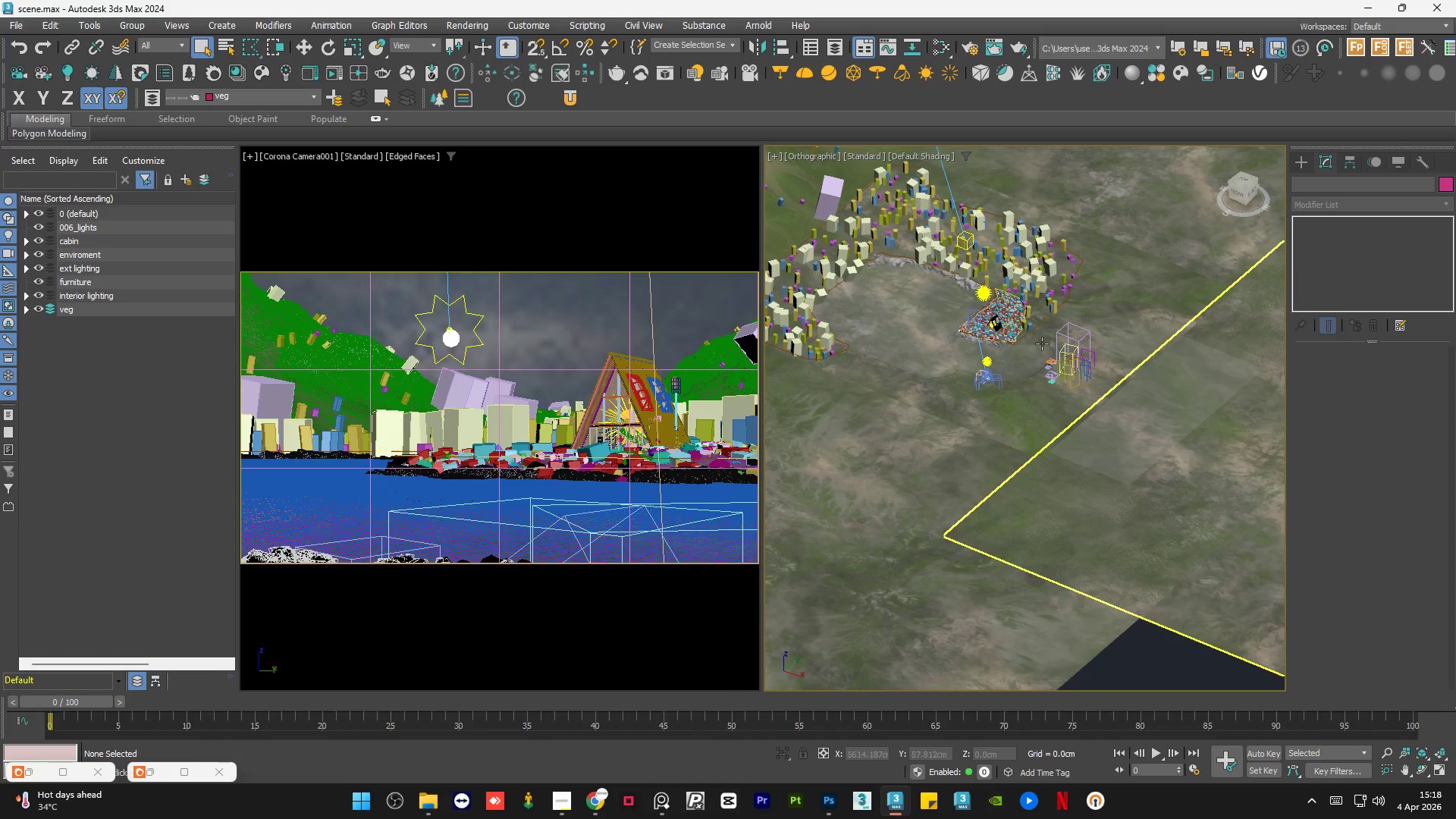 
scroll: coordinate [1172, 583], scroll_direction: down, amount: 1.0
 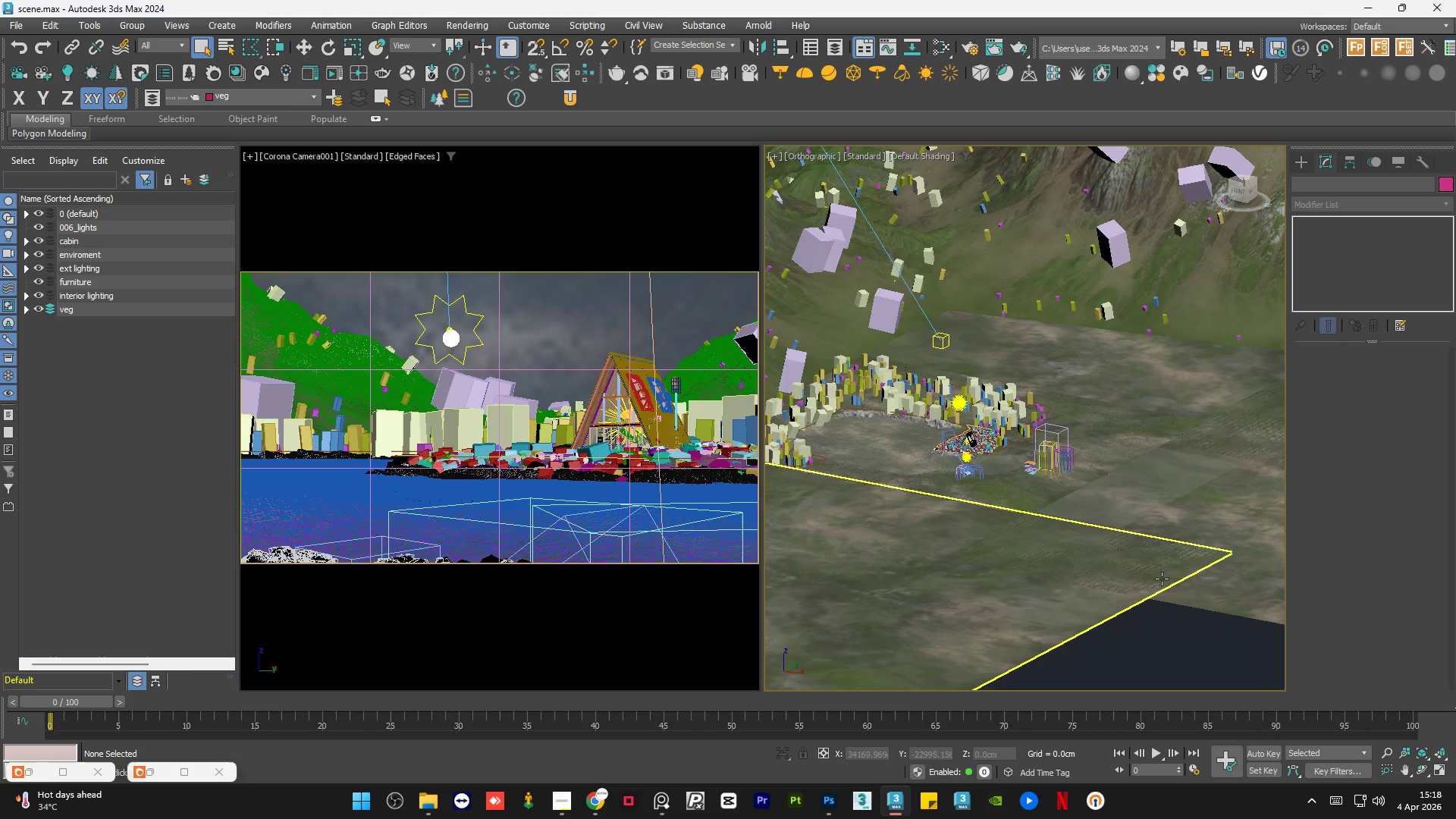 
hold_key(key=AltLeft, duration=9.25)
scroll: coordinate [1018, 311], scroll_direction: up, amount: 6.0
 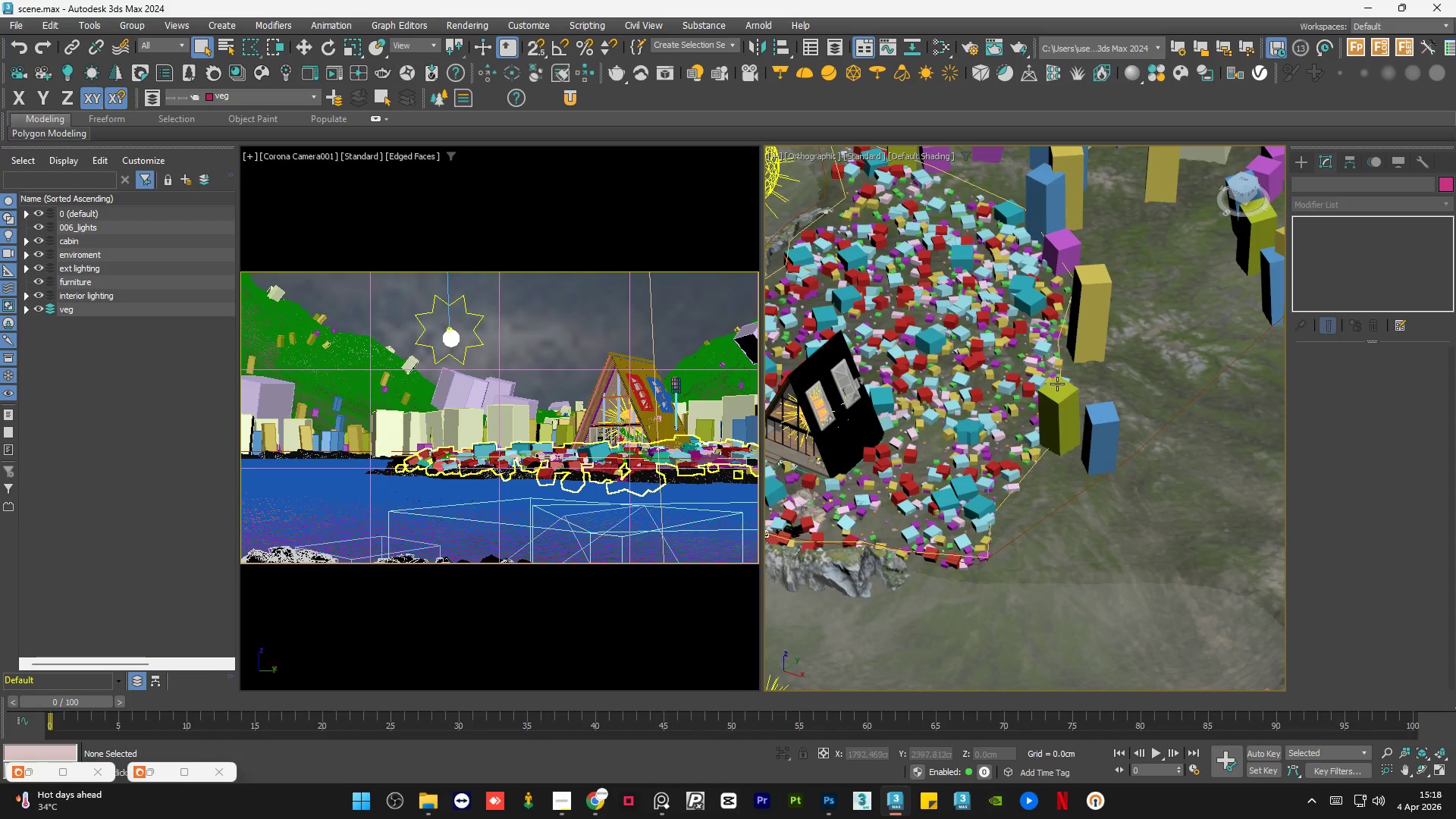 
scroll: coordinate [1060, 379], scroll_direction: down, amount: 3.0
 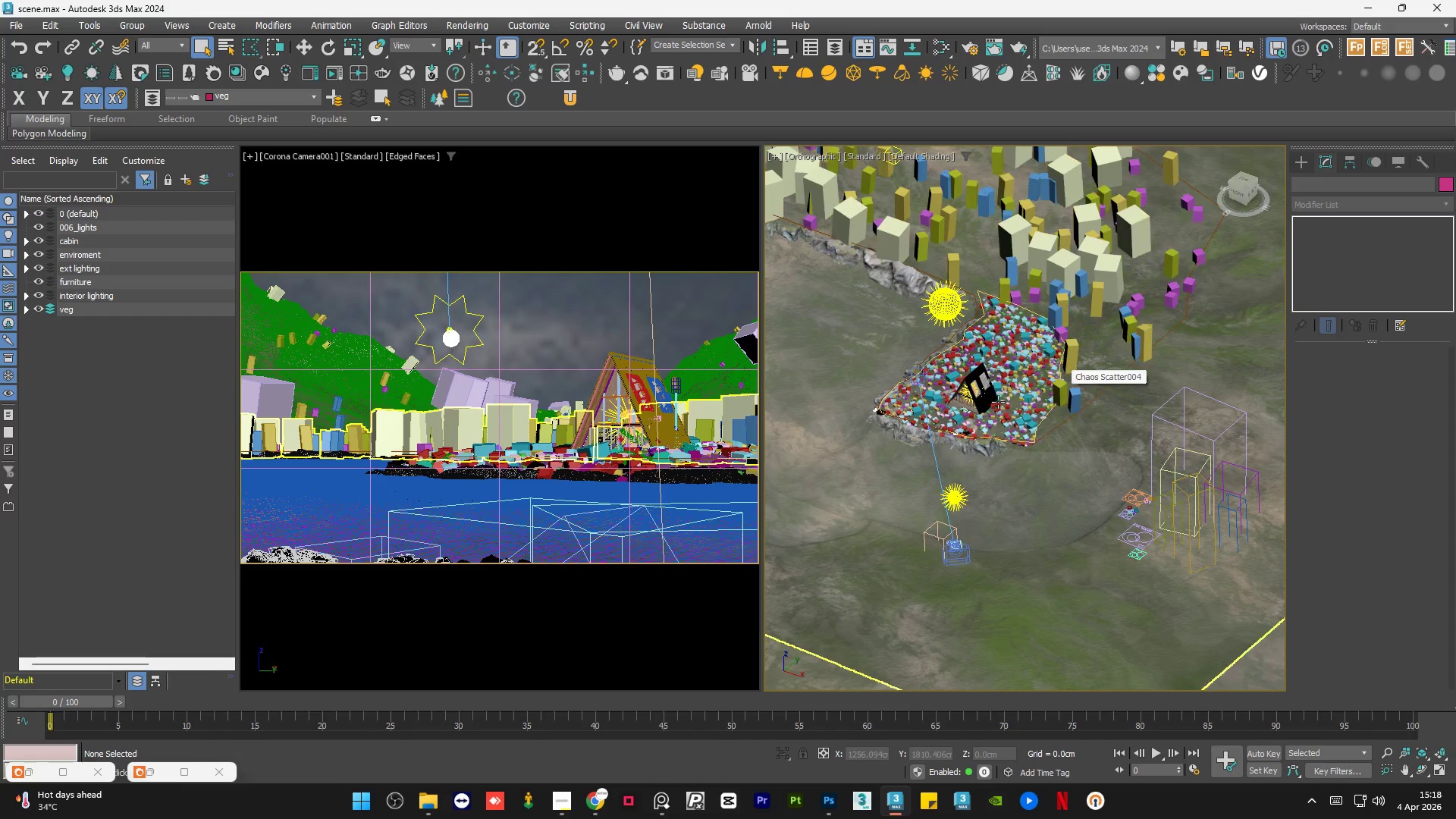 
scroll: coordinate [971, 397], scroll_direction: up, amount: 10.0
 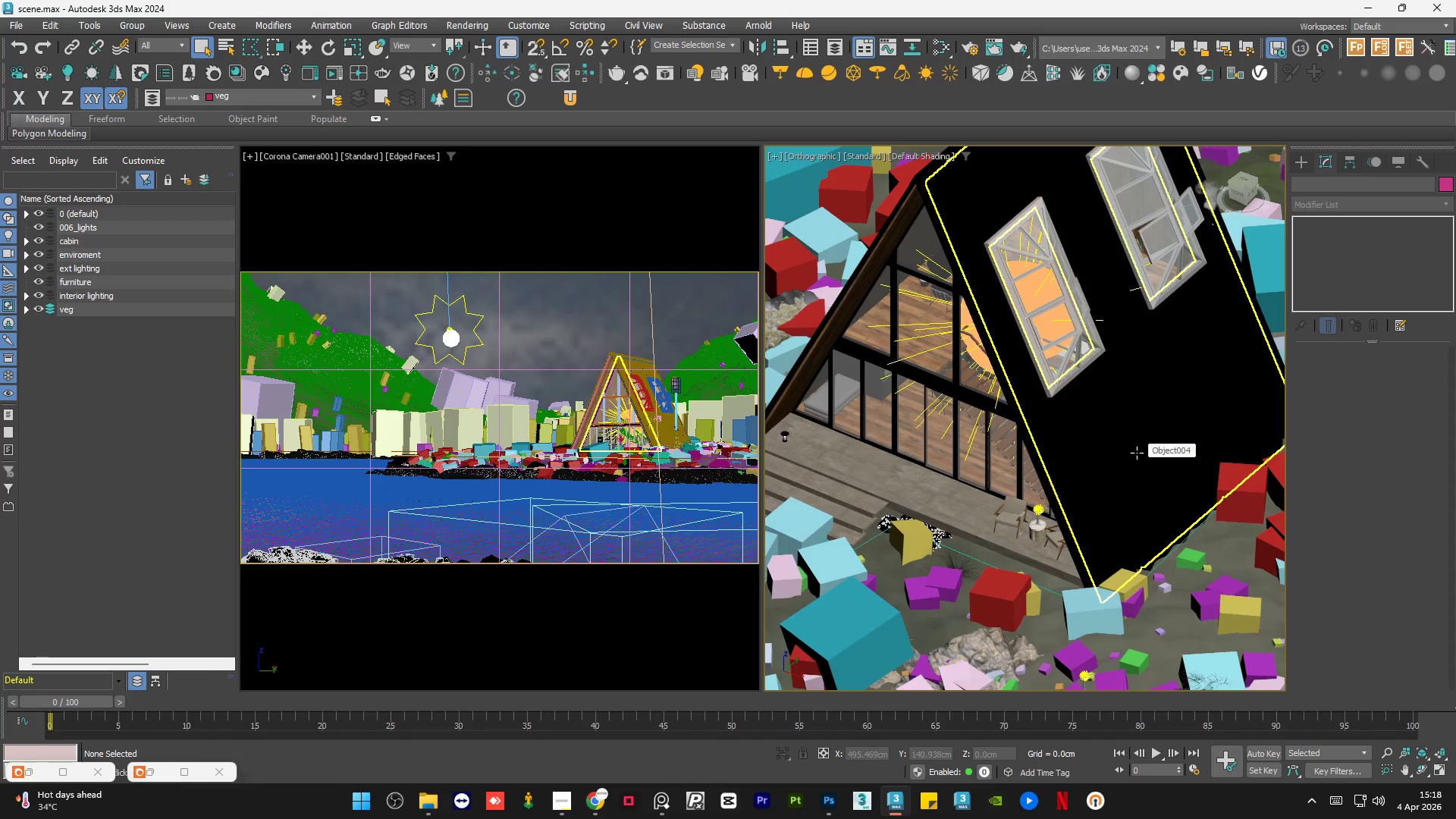 
scroll: coordinate [1031, 437], scroll_direction: down, amount: 6.0
 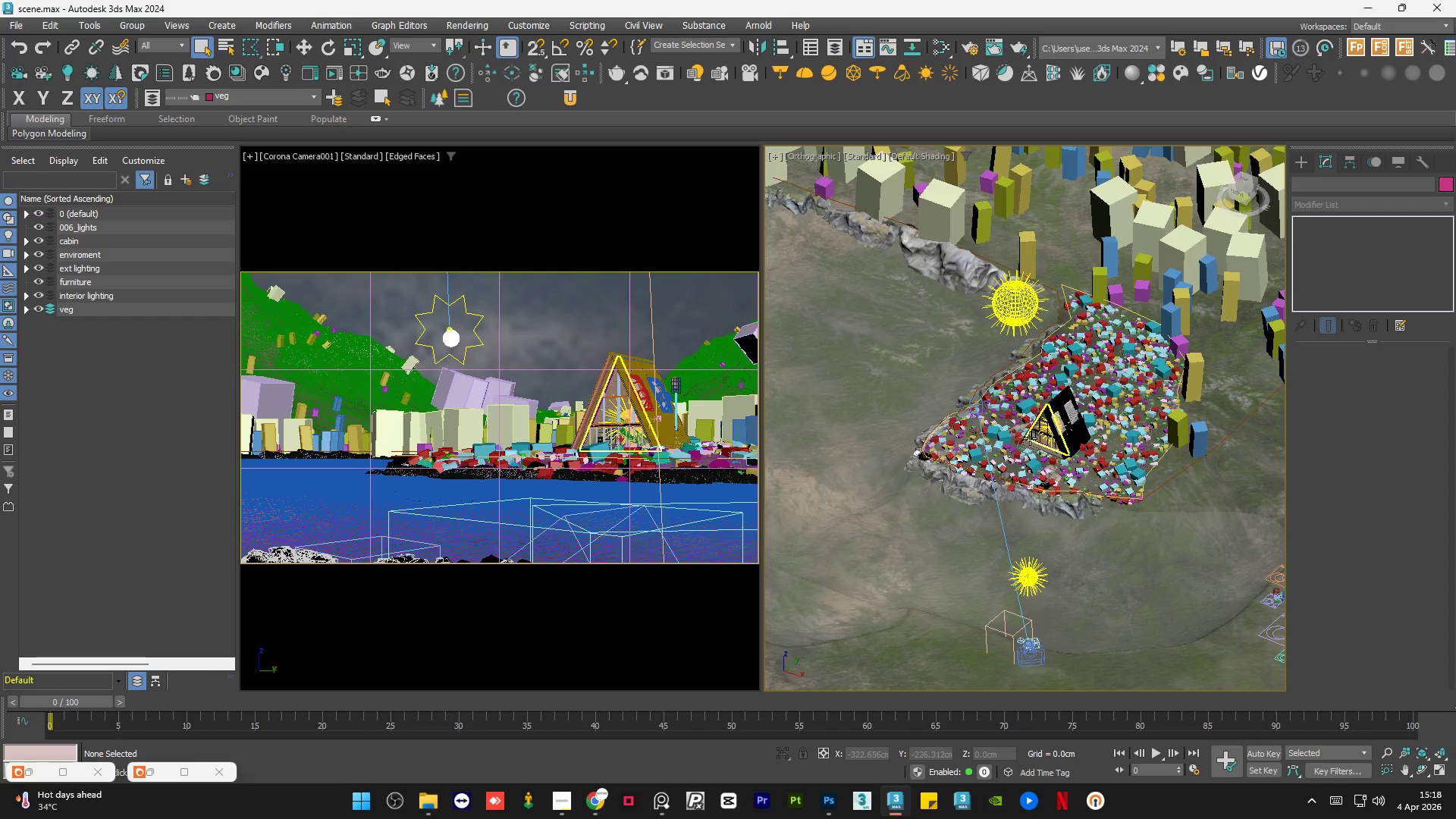 
hold_key(key=AltLeft, duration=1.0)
 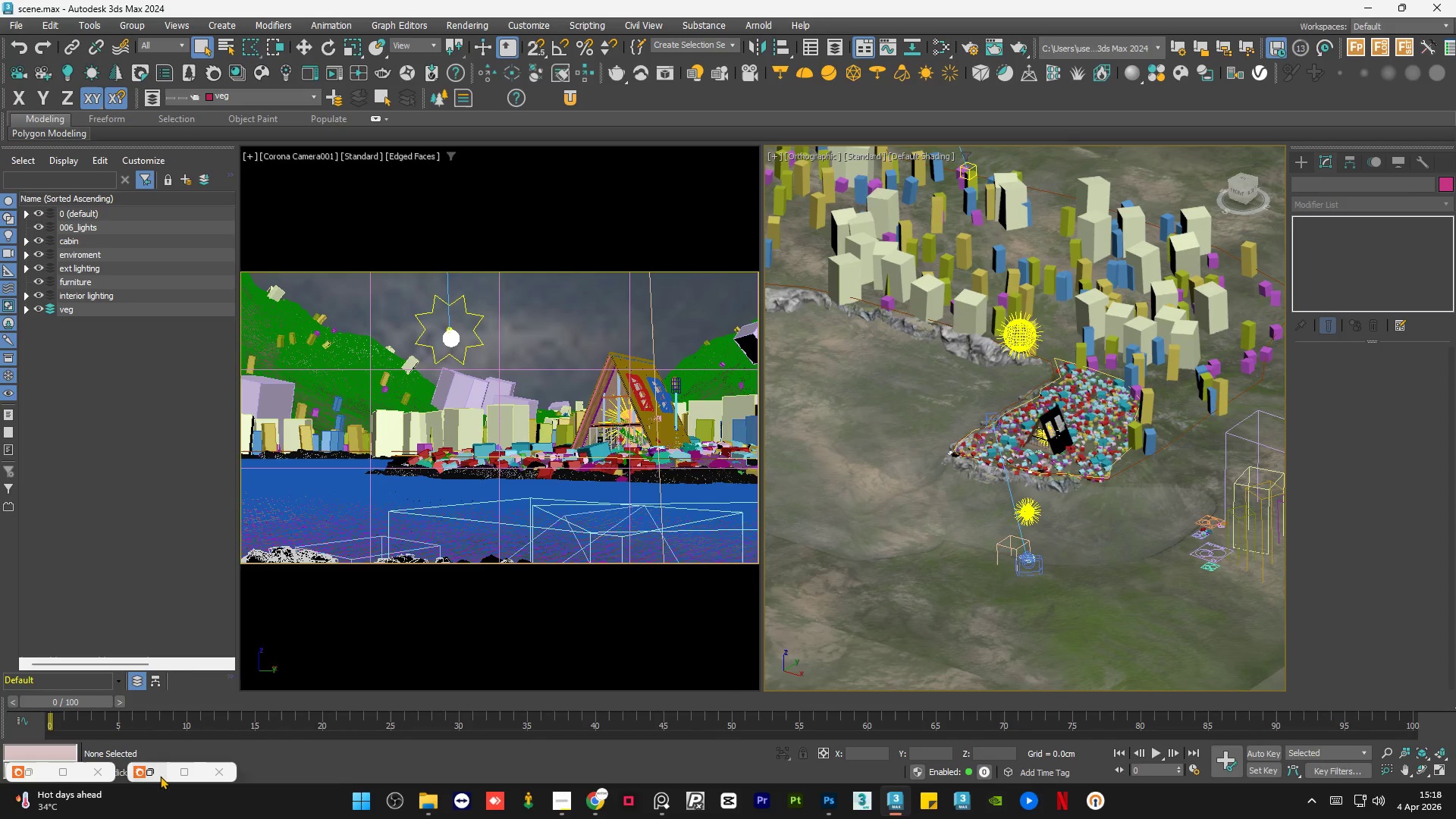 
scroll: coordinate [1030, 438], scroll_direction: down, amount: 1.0
 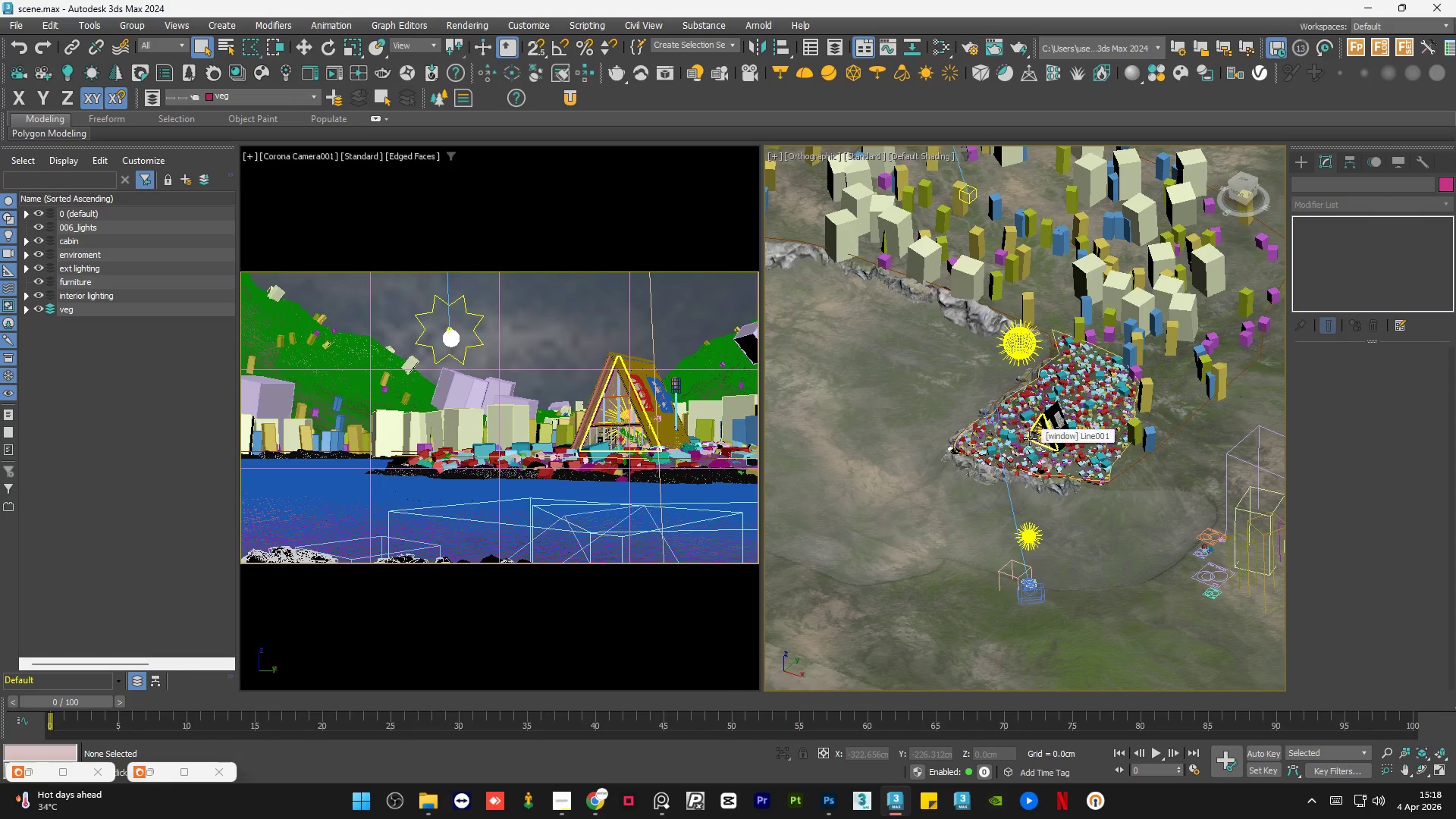 
left_click([160, 776])
 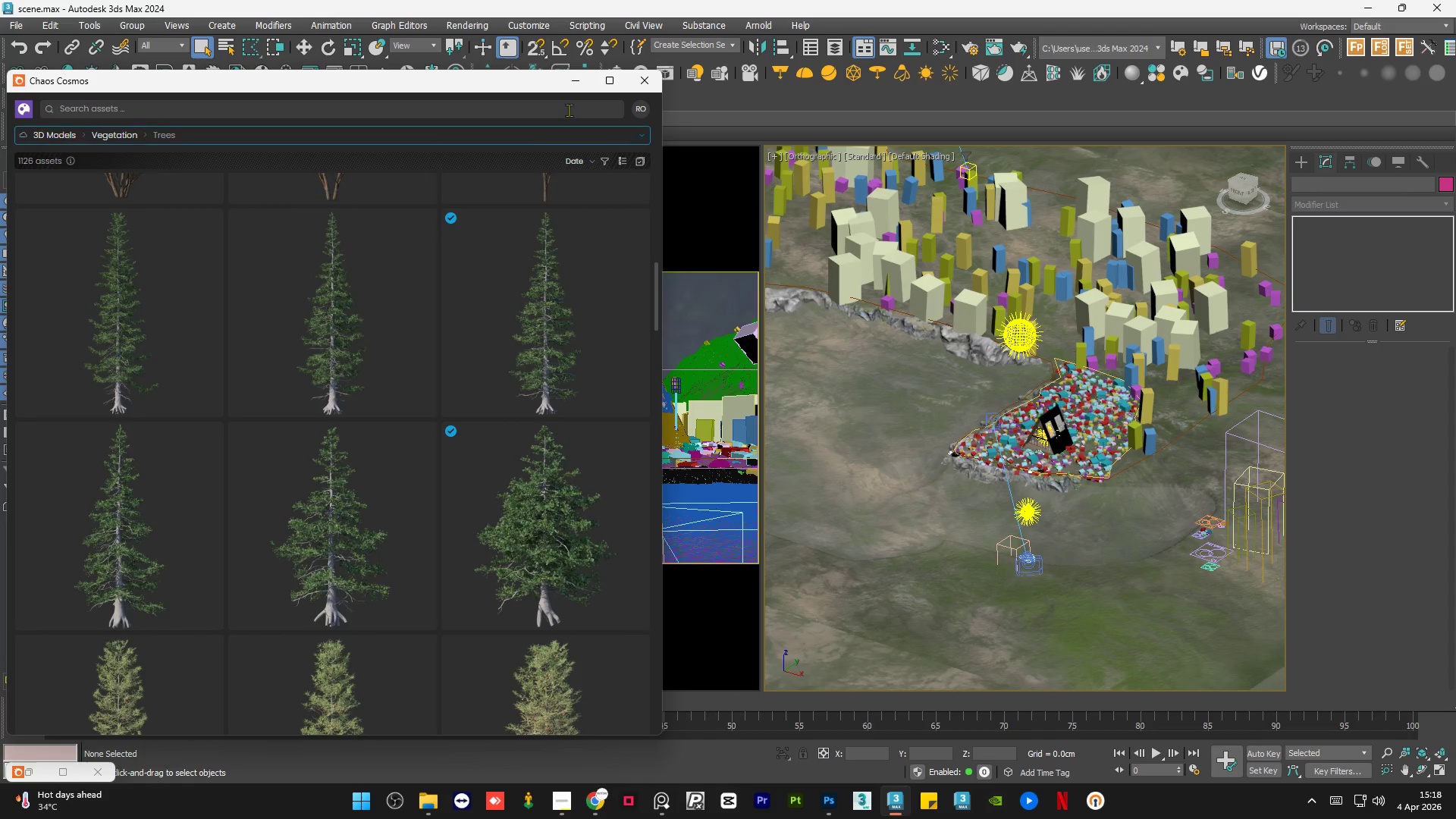 
left_click([576, 85])
 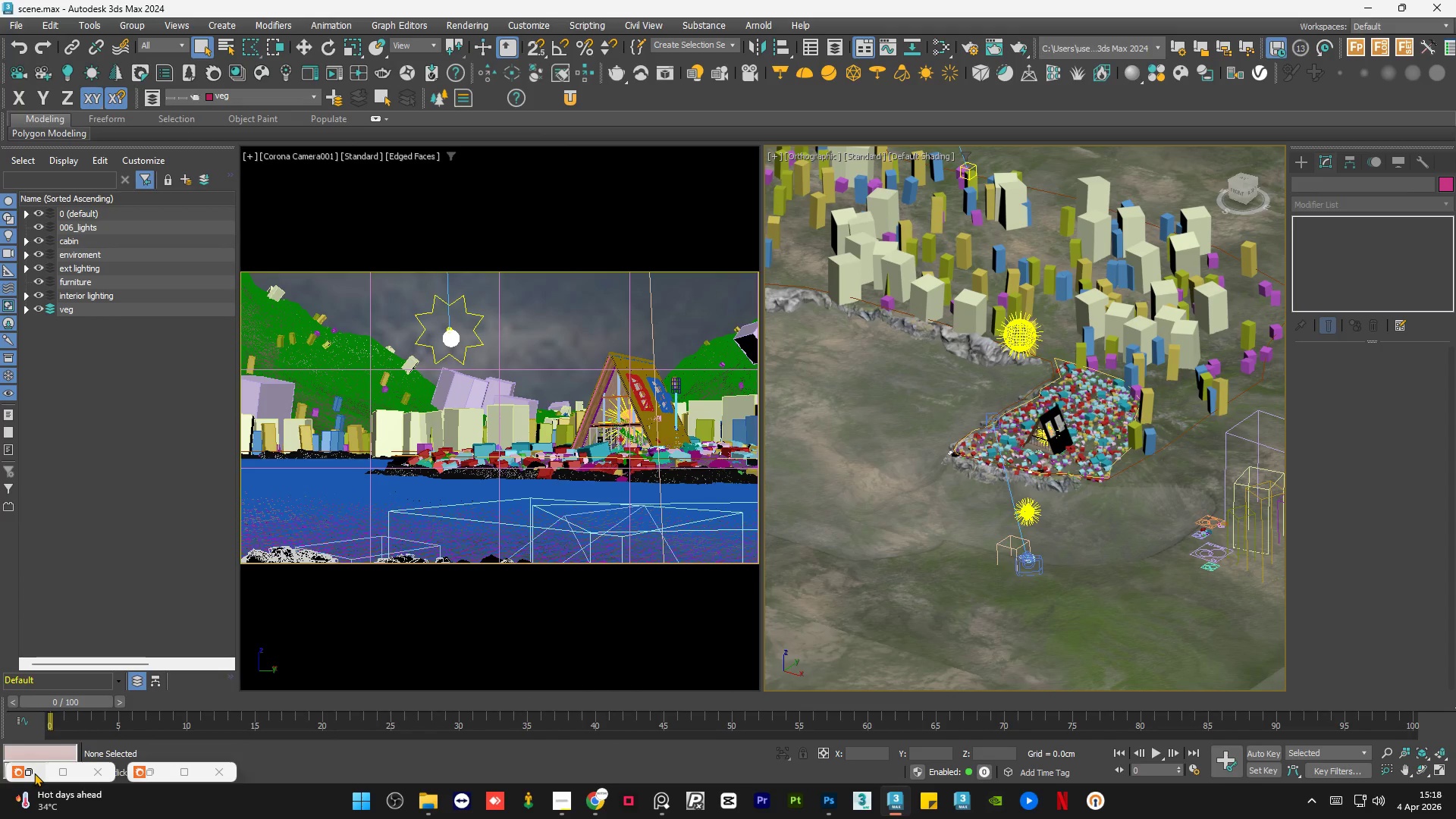 
left_click([34, 773])
 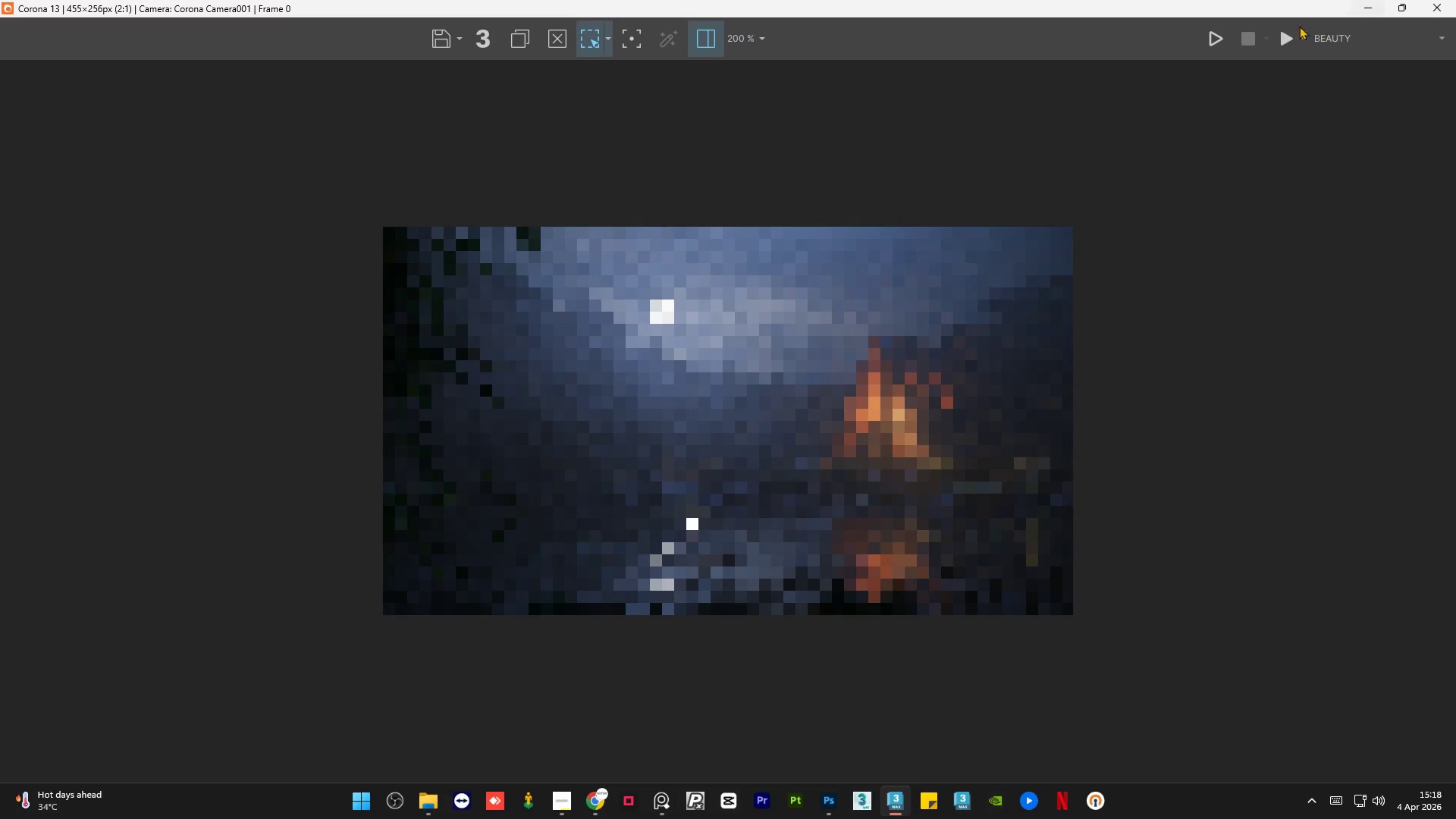 
left_click([1212, 44])
 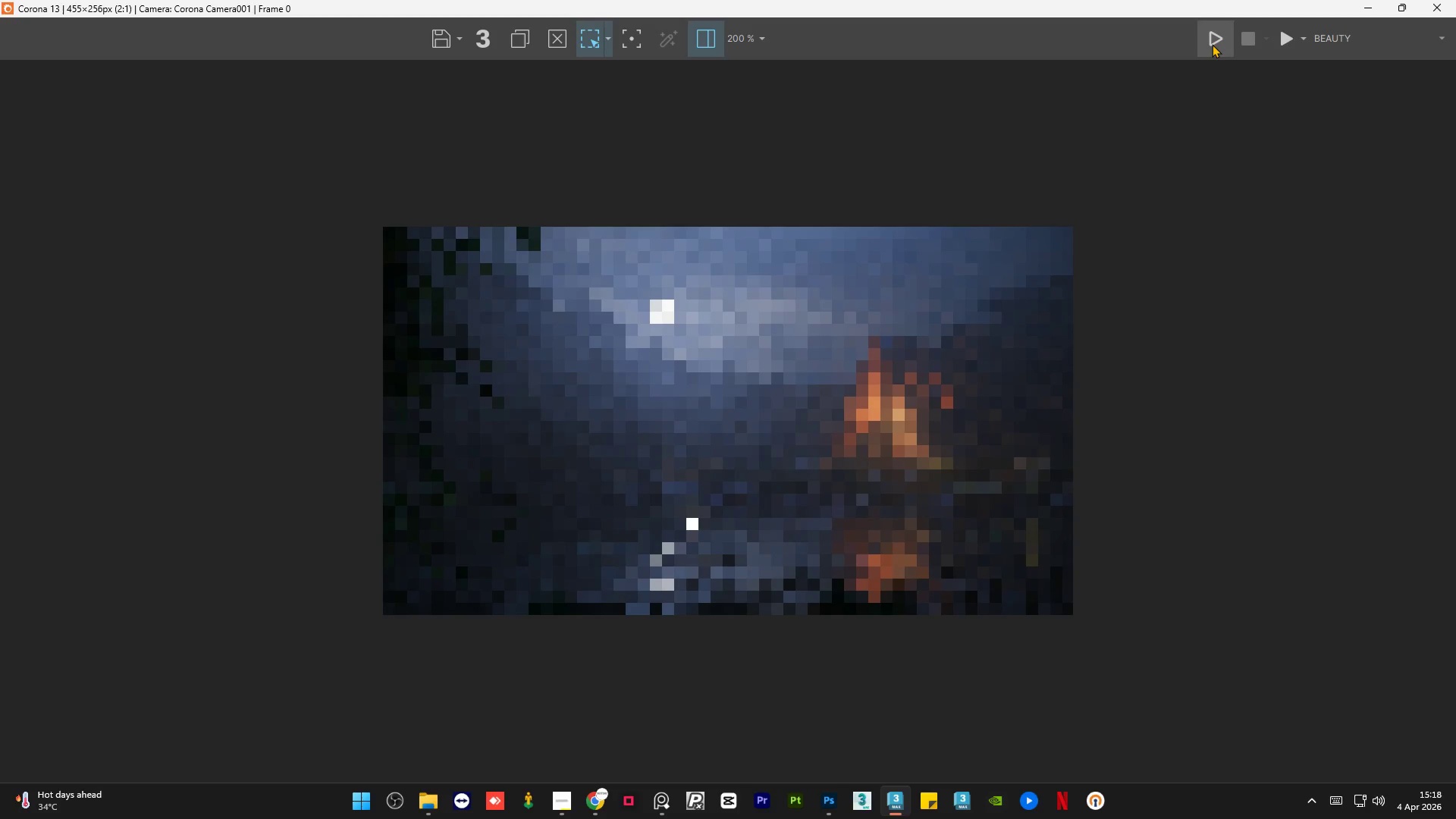 
wait(21.08)
 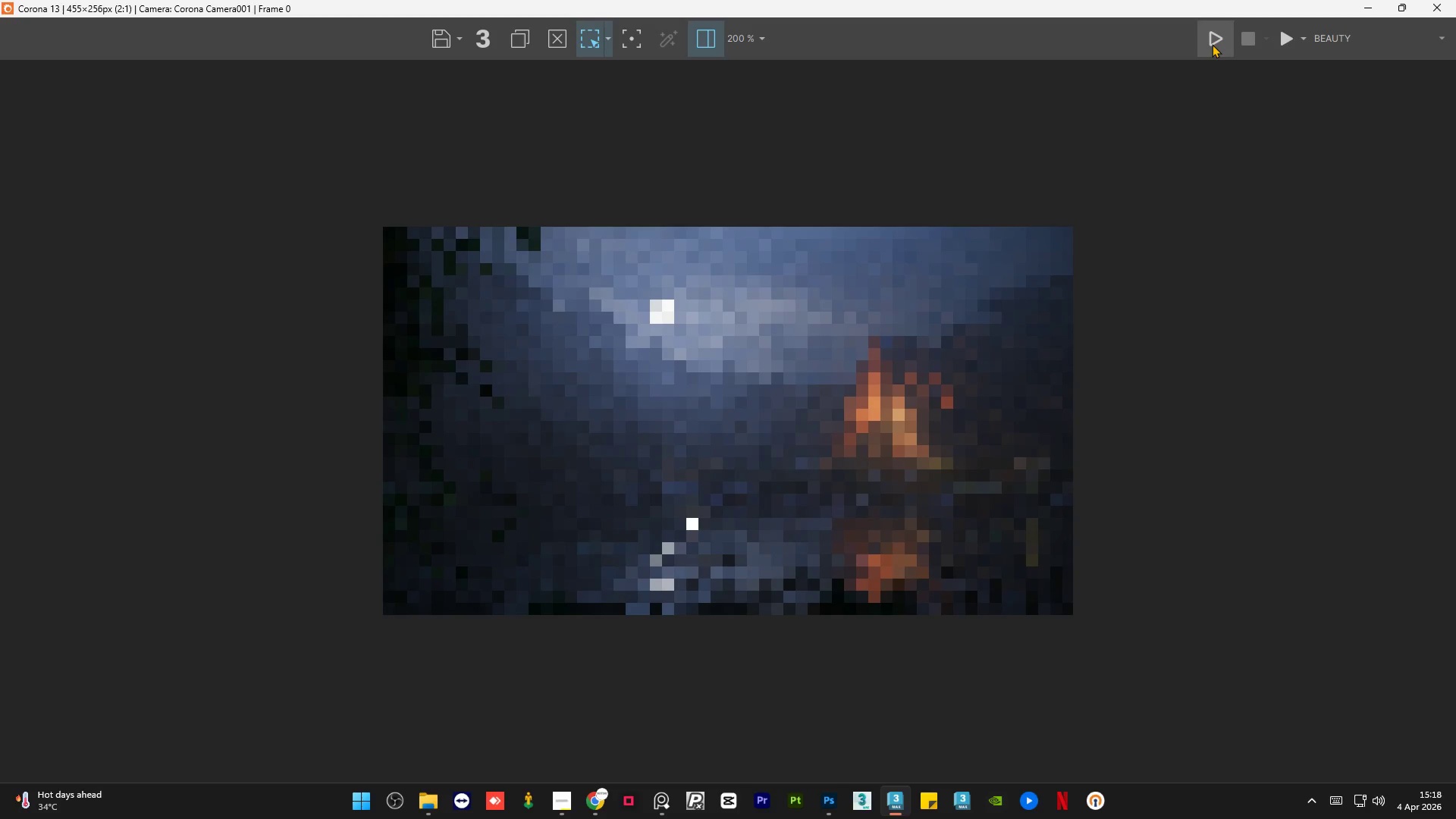 
left_click([566, 817])